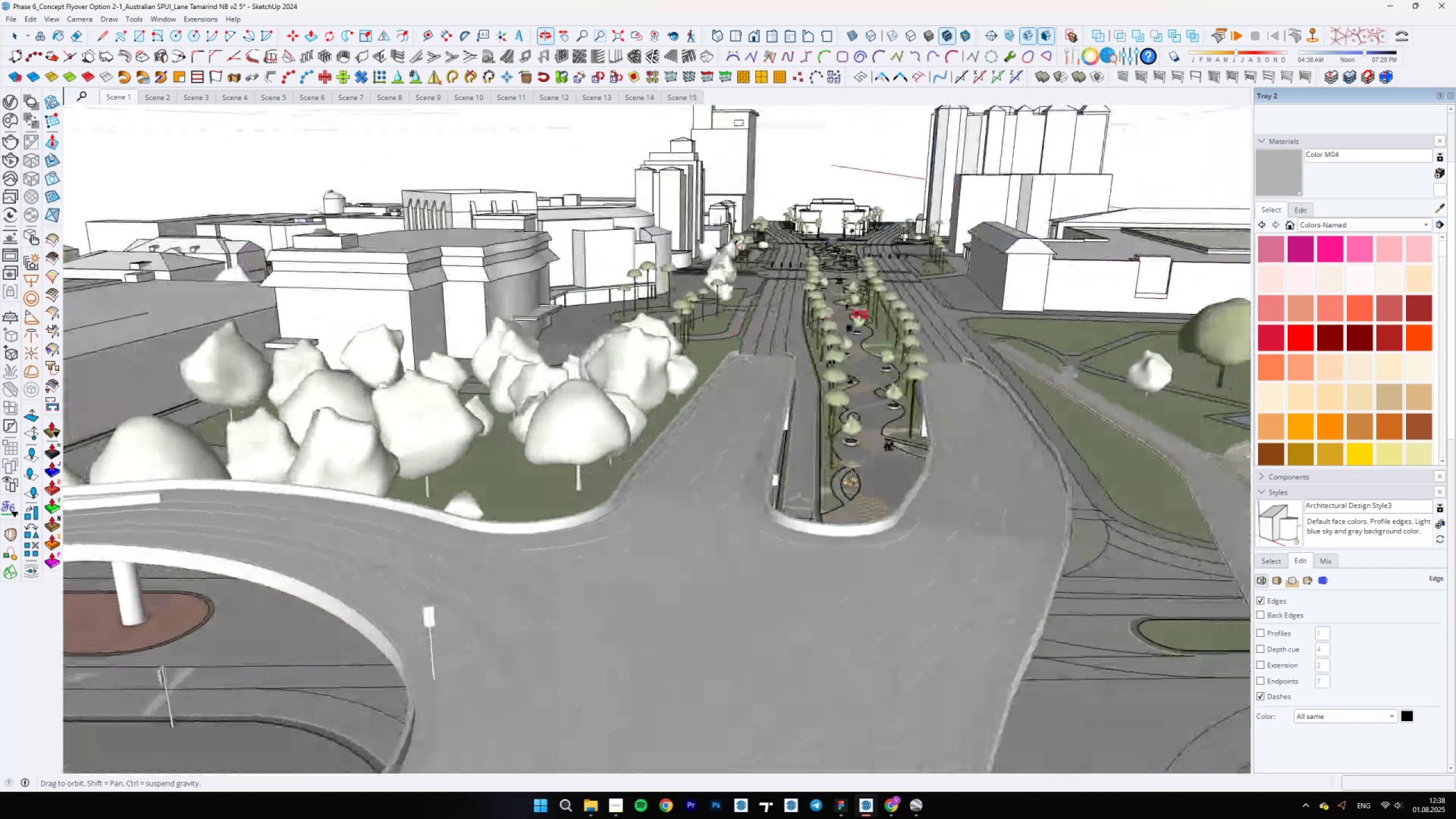 
key(Backslash)
 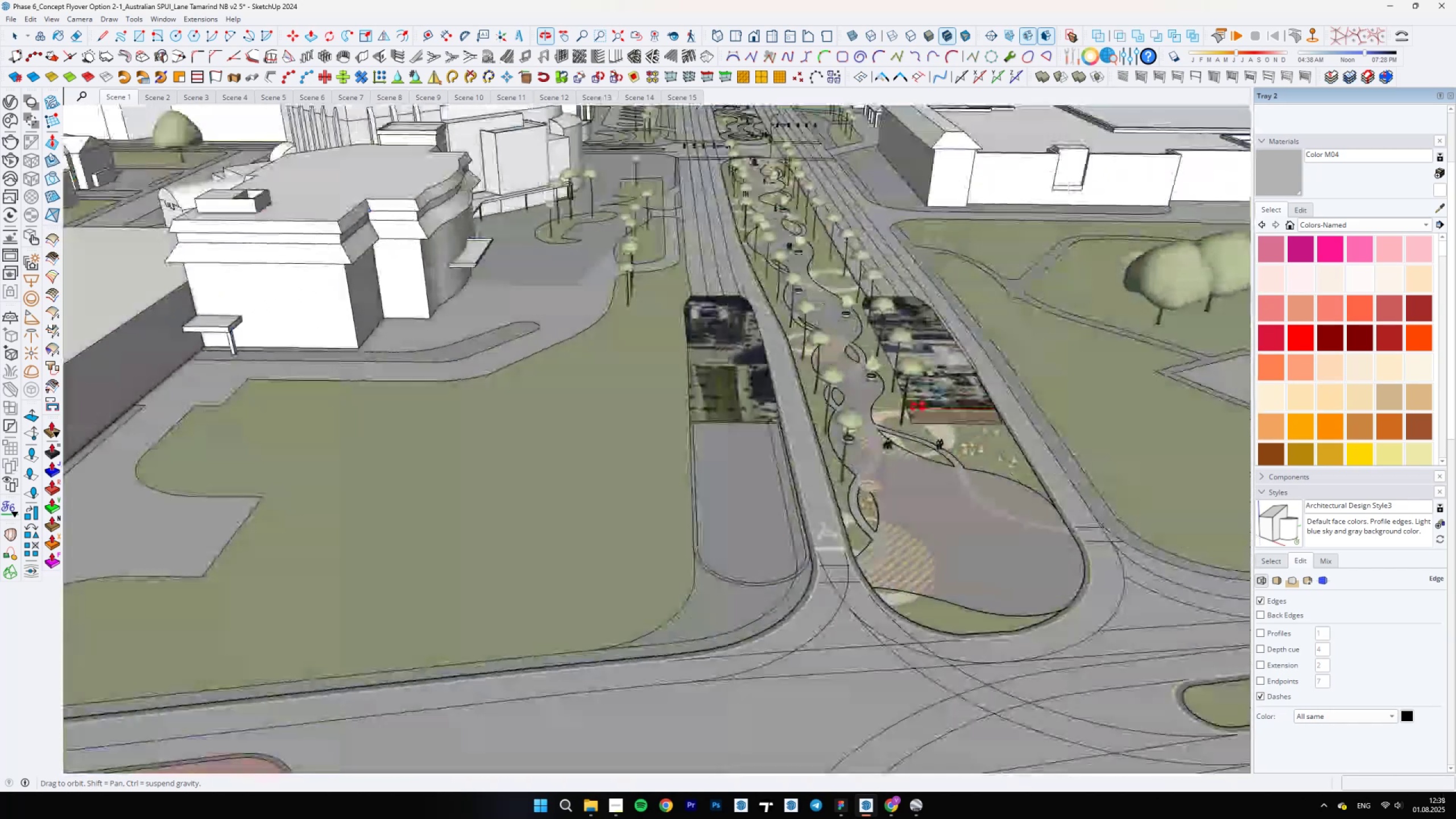 
key(Backslash)
 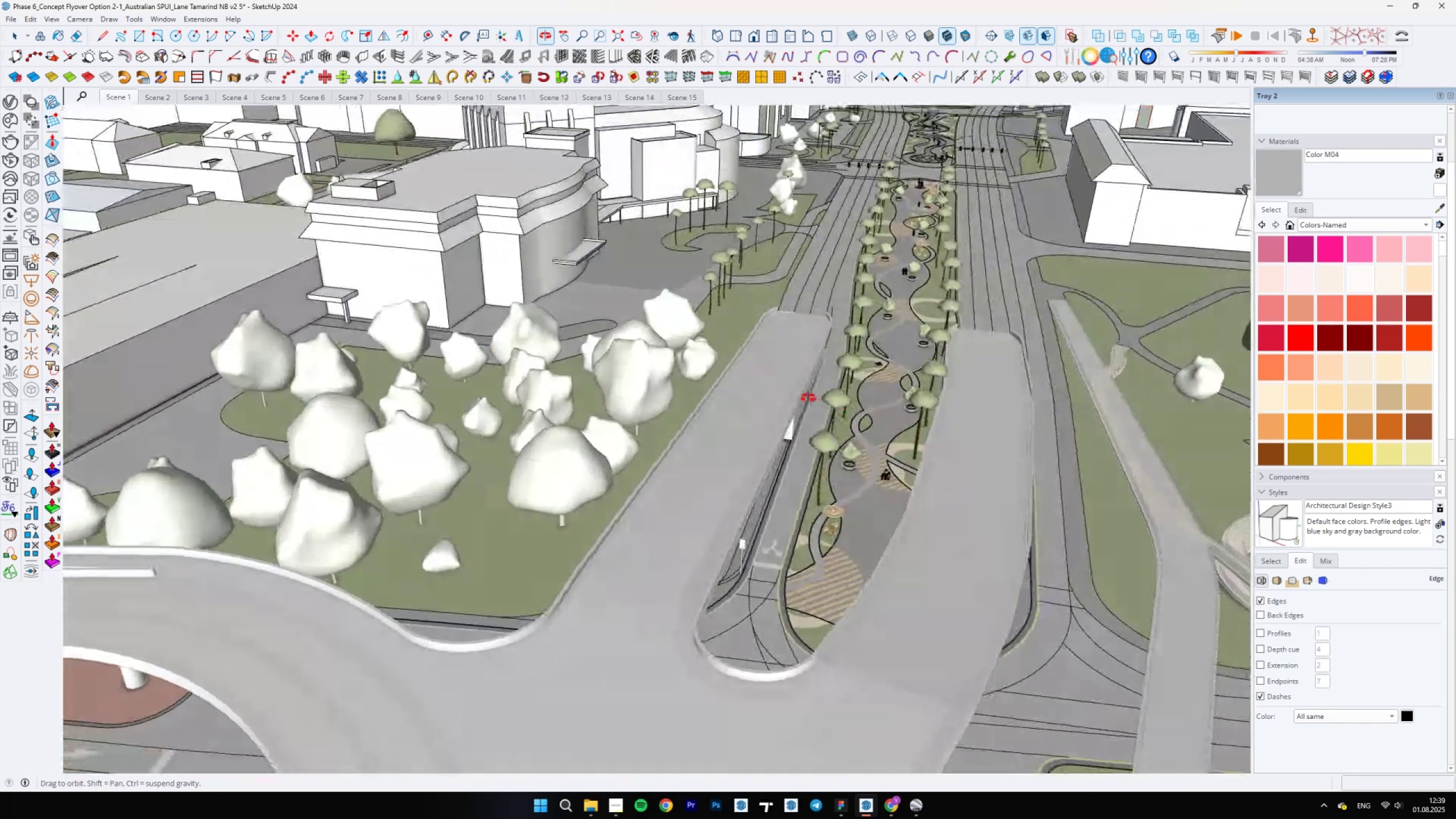 
scroll: coordinate [760, 447], scroll_direction: up, amount: 22.0
 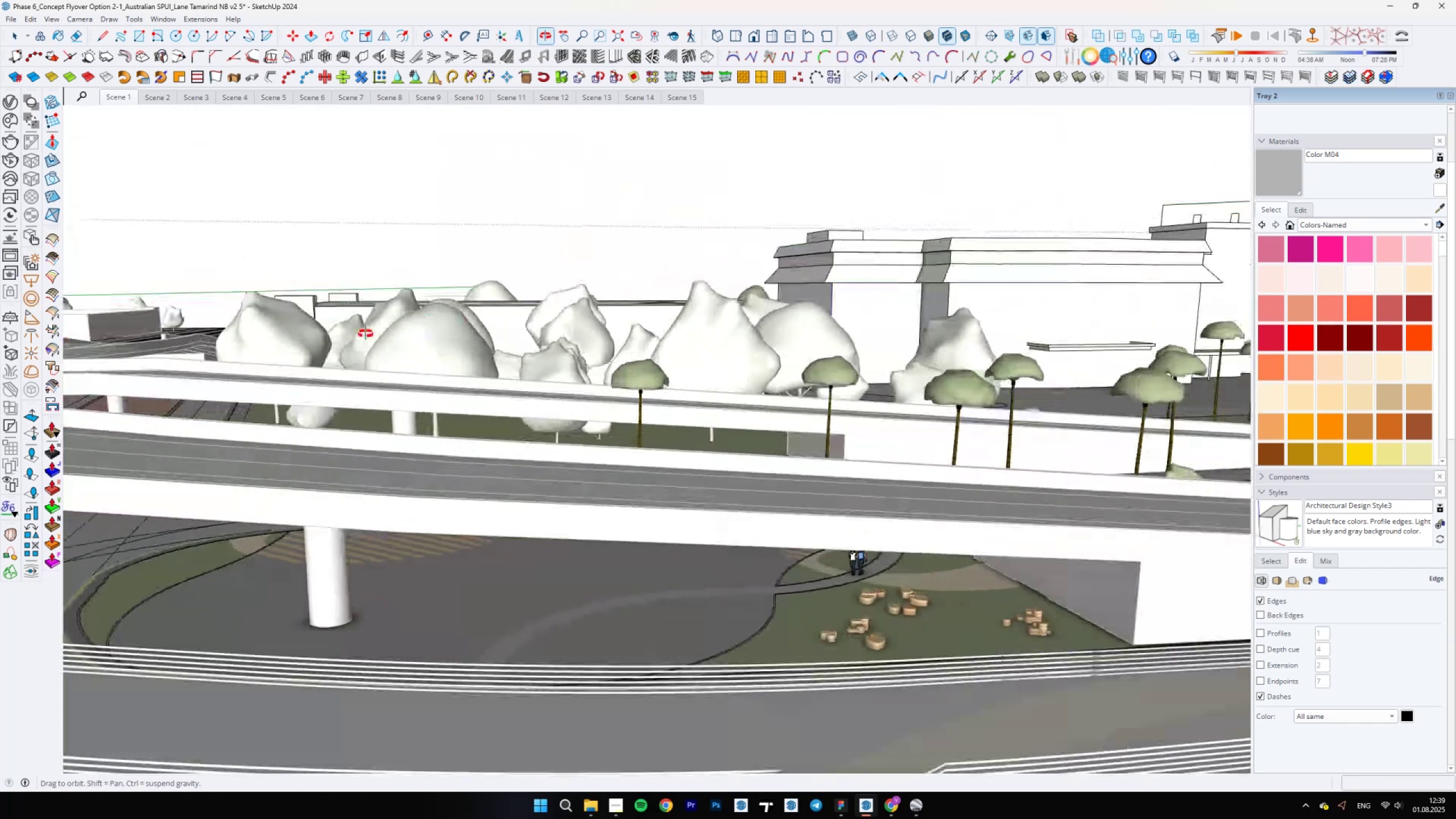 
wait(10.15)
 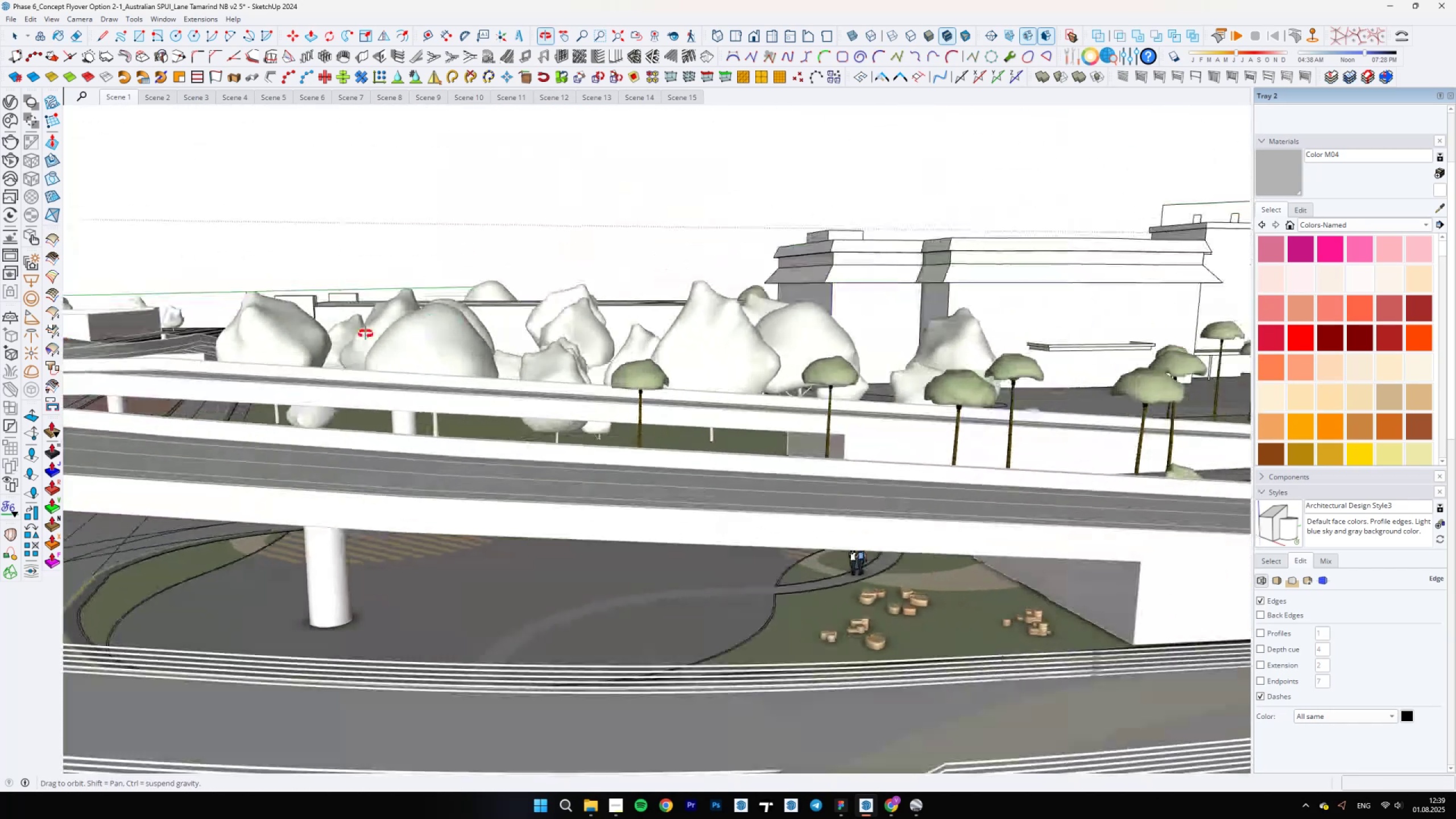 
scroll: coordinate [701, 490], scroll_direction: down, amount: 6.0
 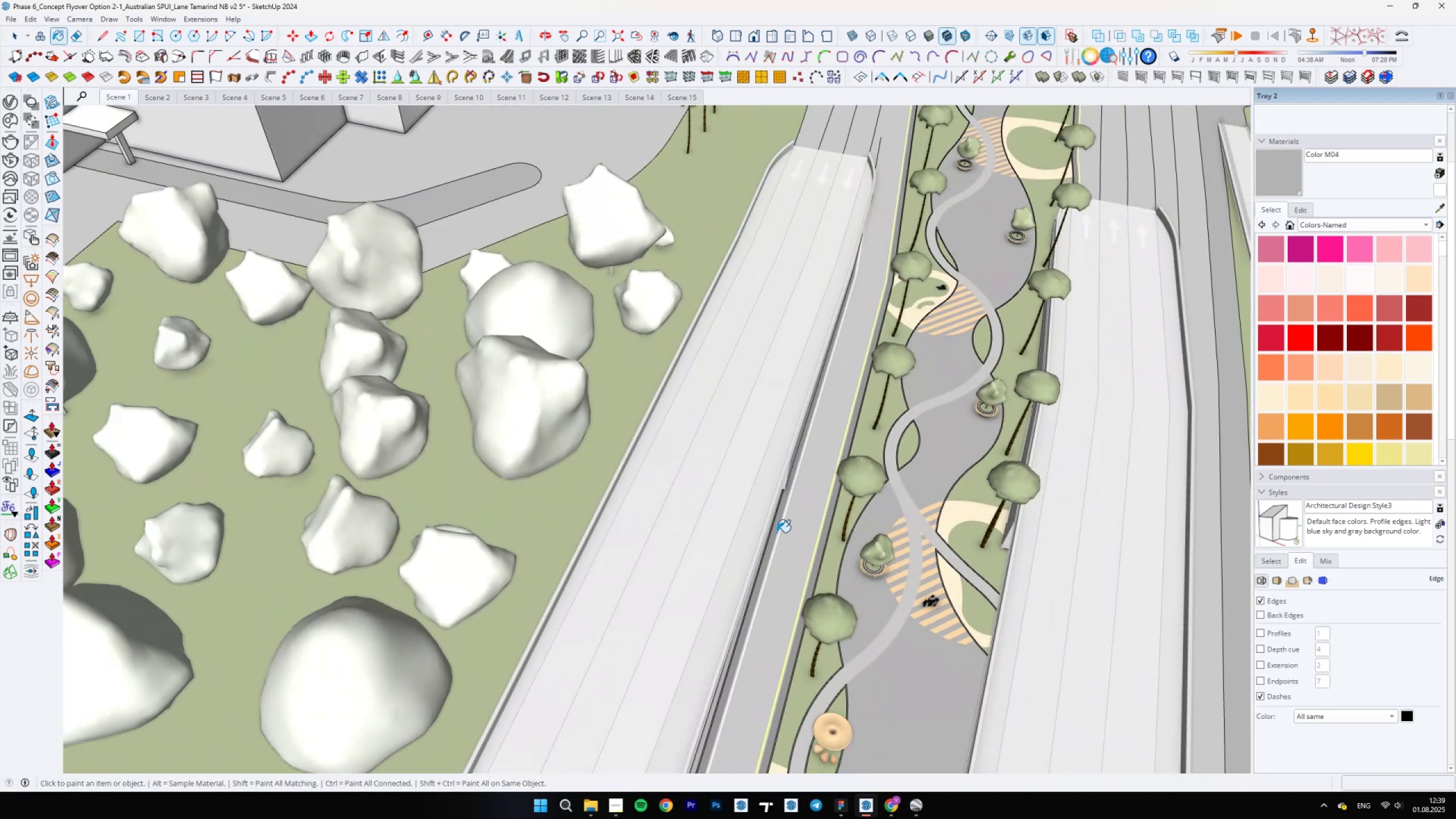 
scroll: coordinate [769, 541], scroll_direction: up, amount: 4.0
 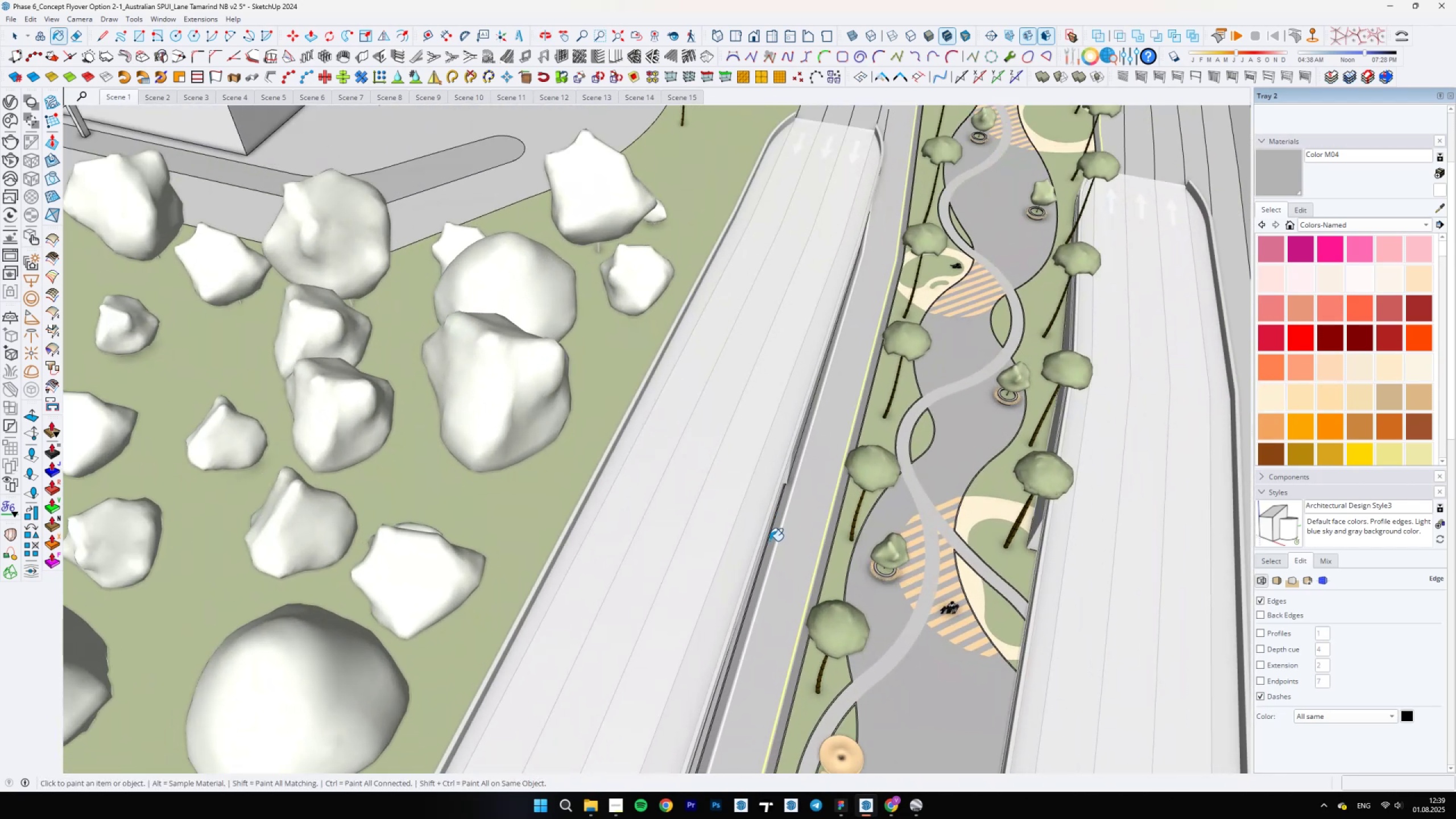 
key(Backslash)
 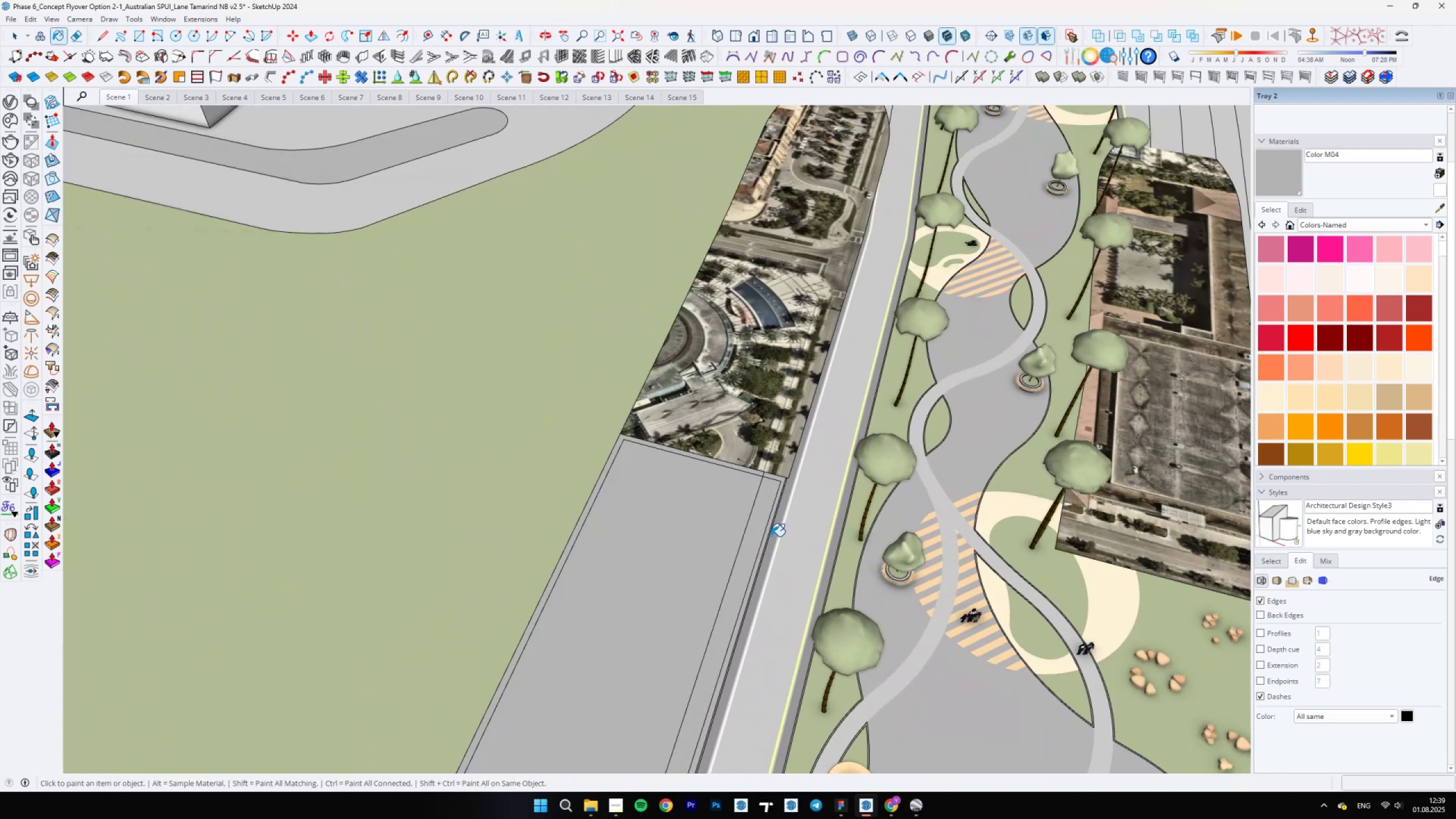 
scroll: coordinate [743, 512], scroll_direction: down, amount: 10.0
 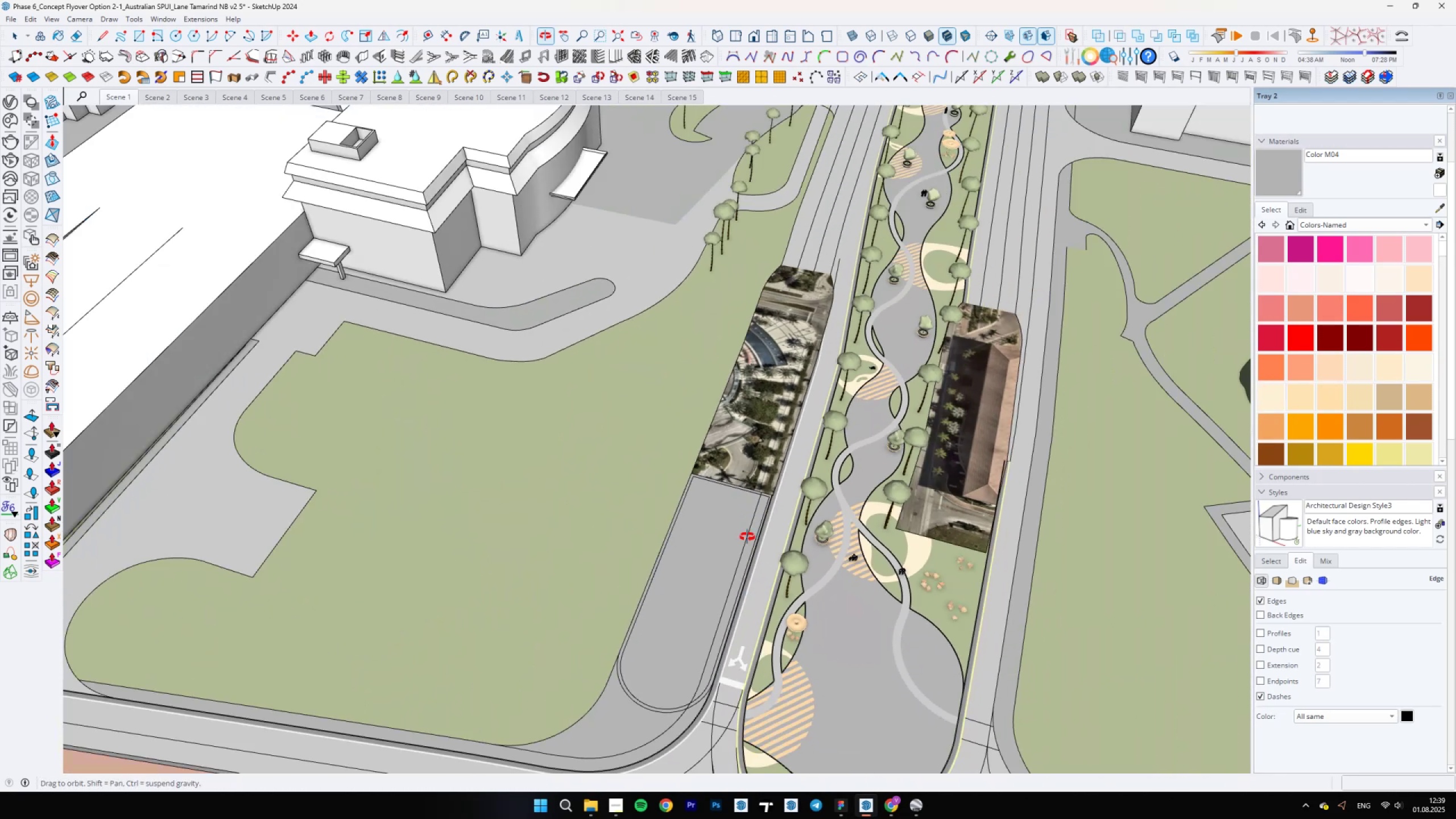 
scroll: coordinate [689, 671], scroll_direction: up, amount: 5.0
 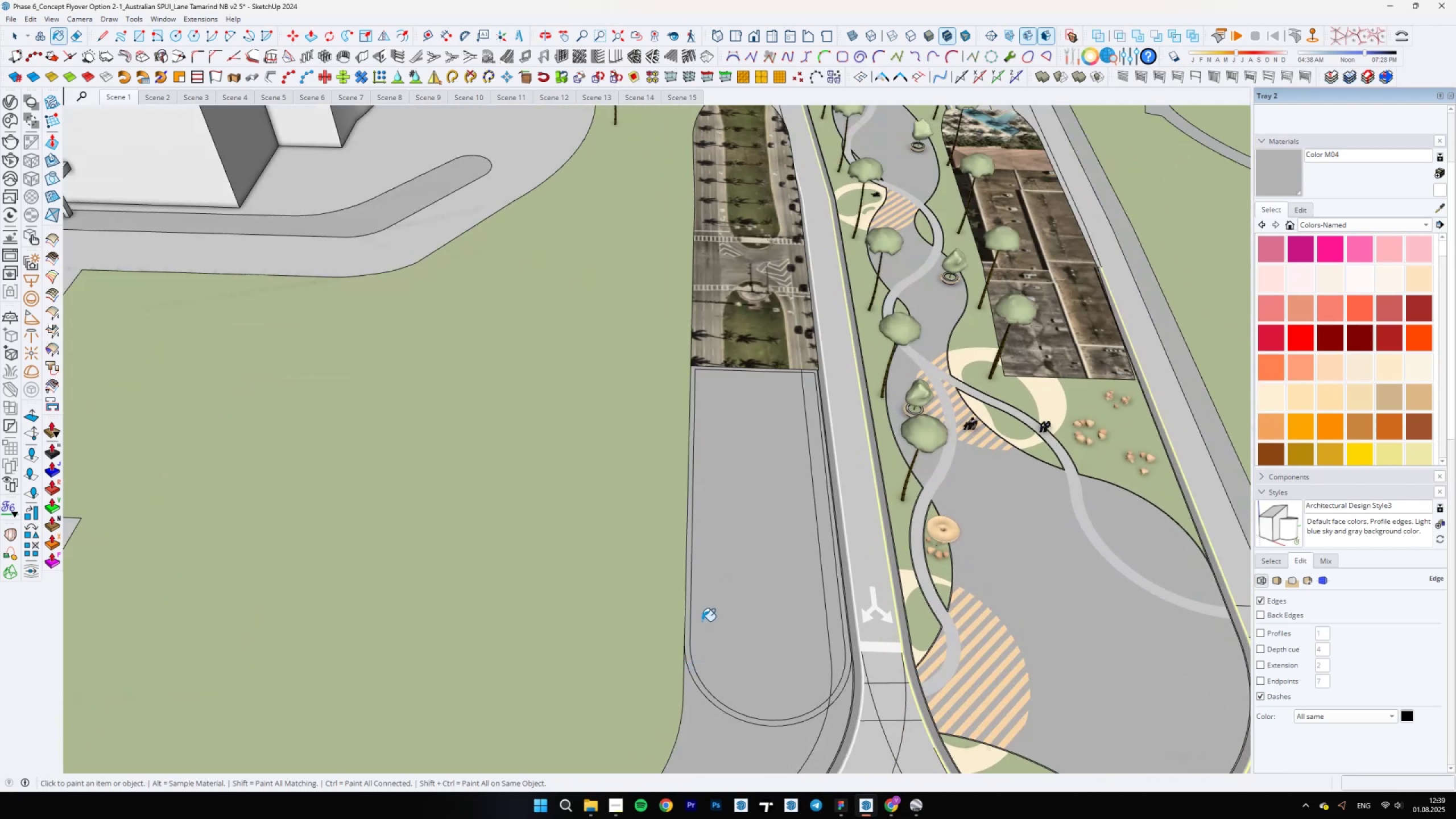 
key(Backslash)
 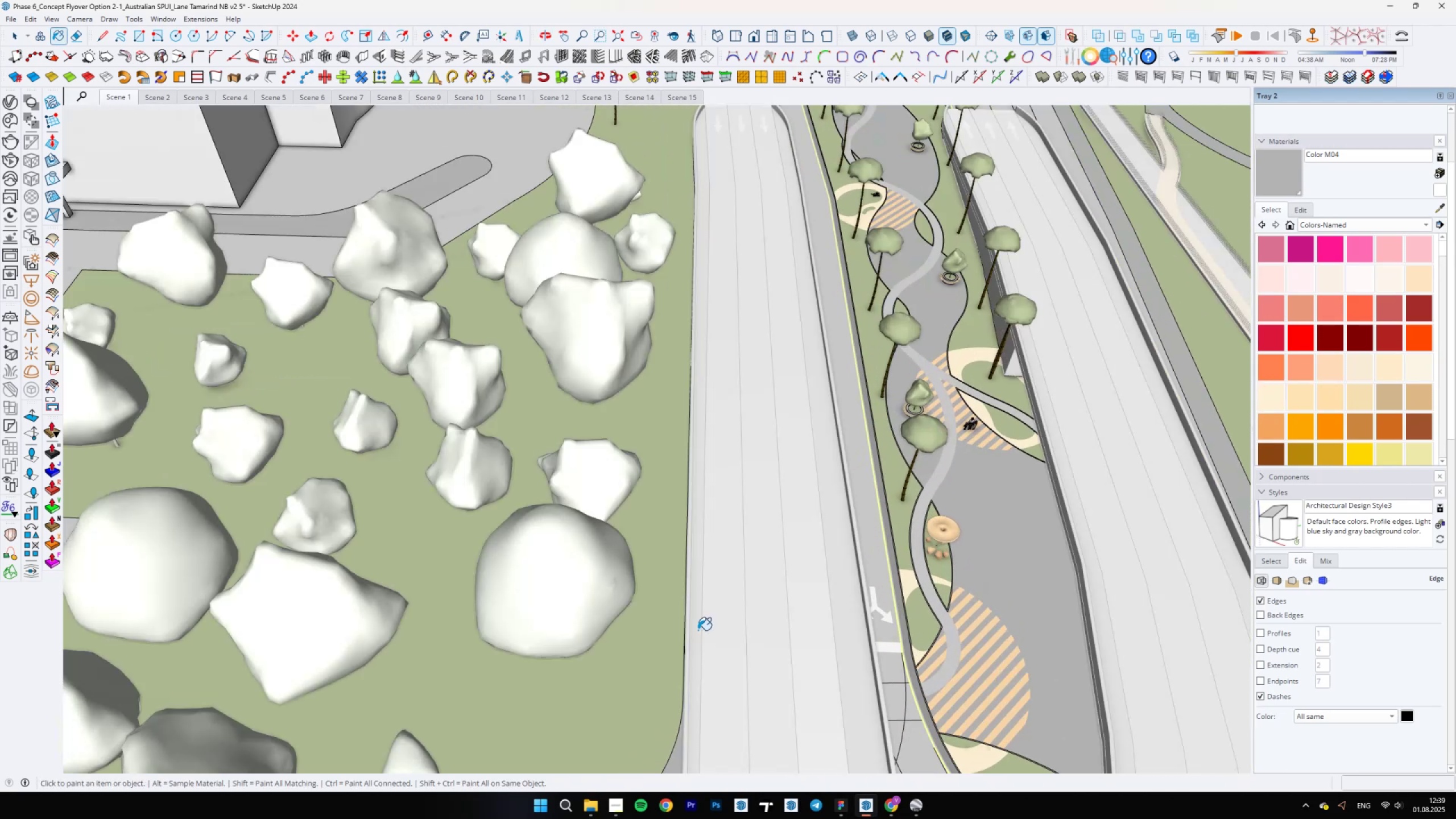 
scroll: coordinate [741, 570], scroll_direction: up, amount: 1.0
 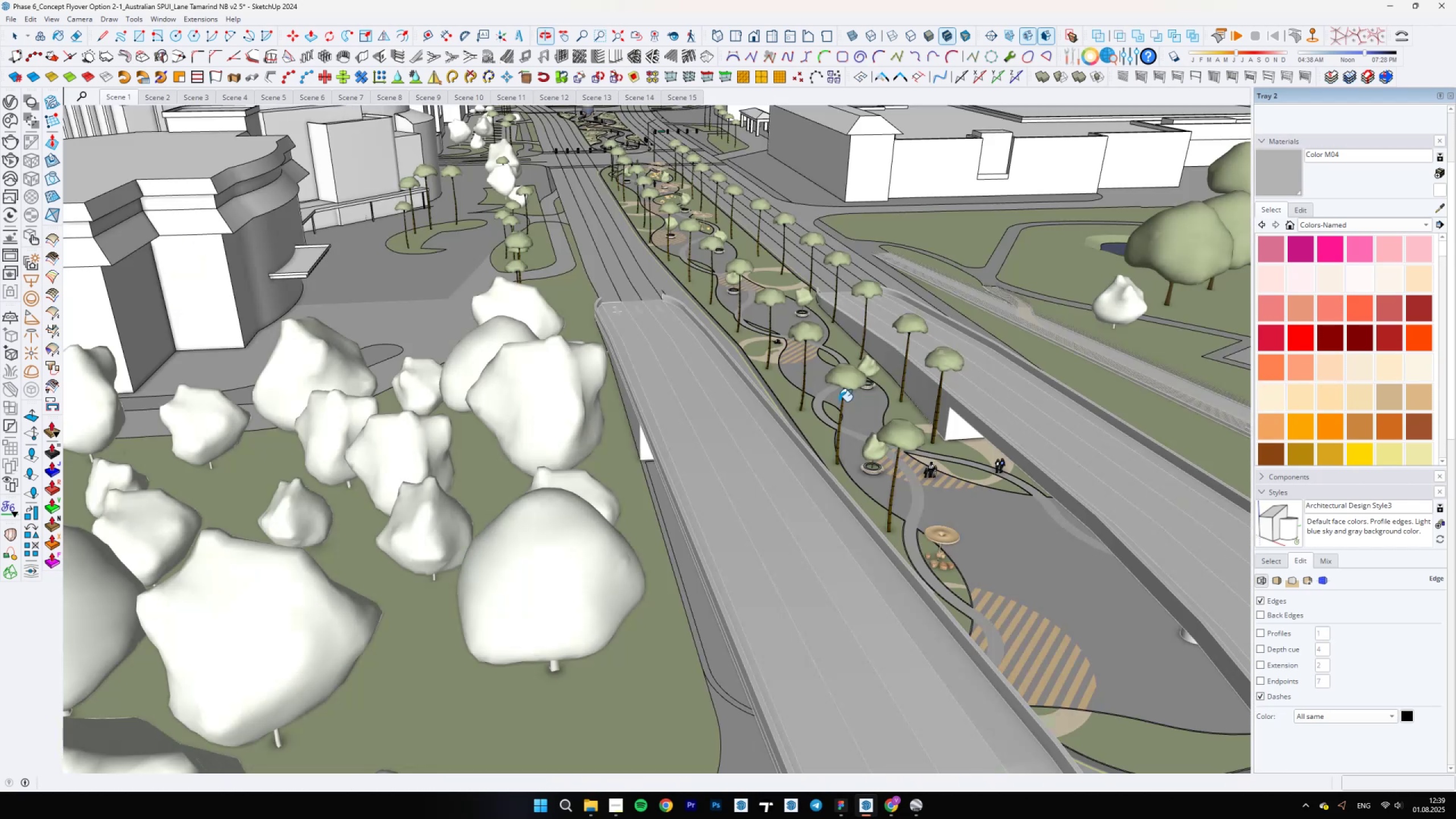 
key(Backslash)
 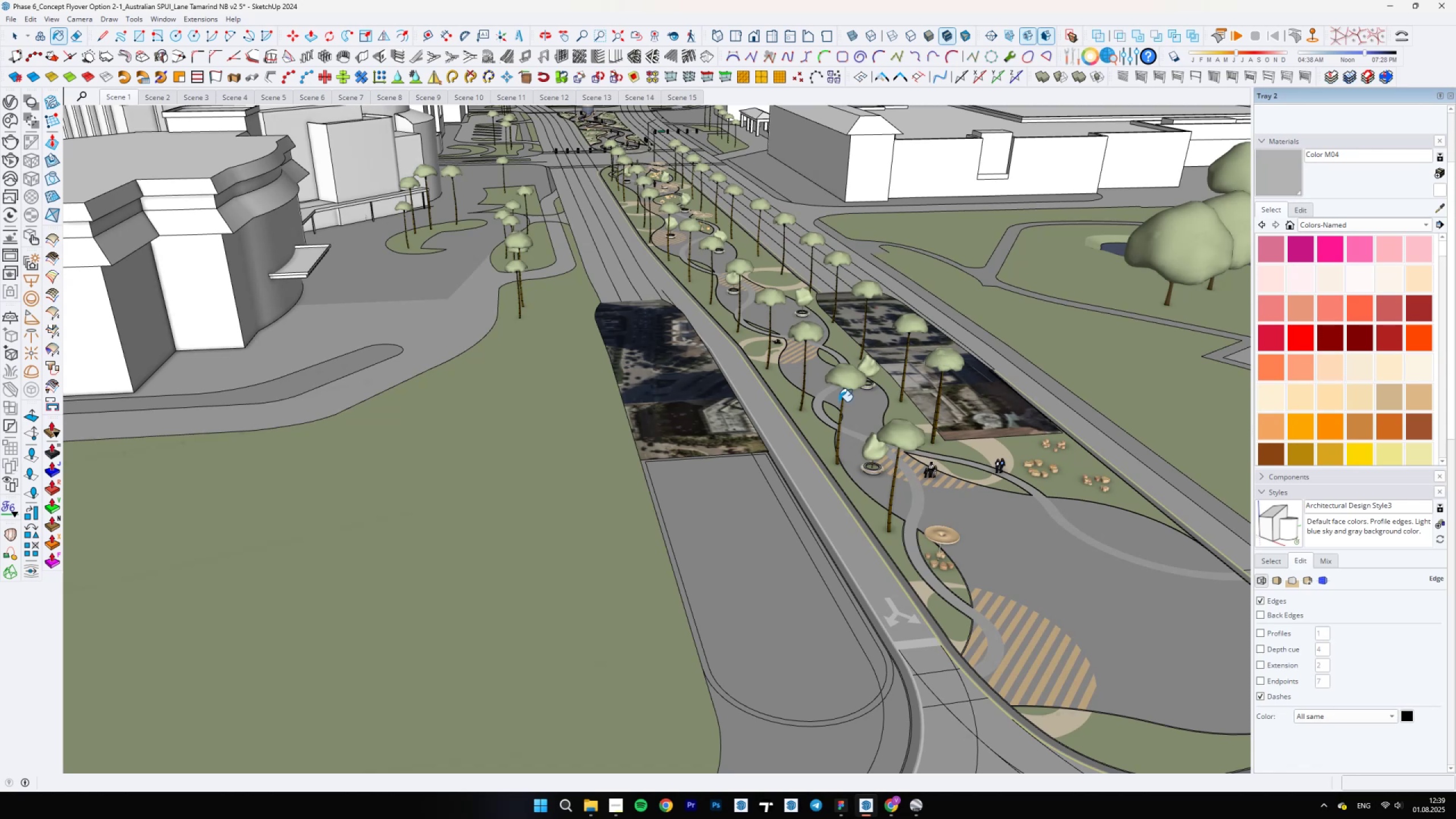 
key(Space)
 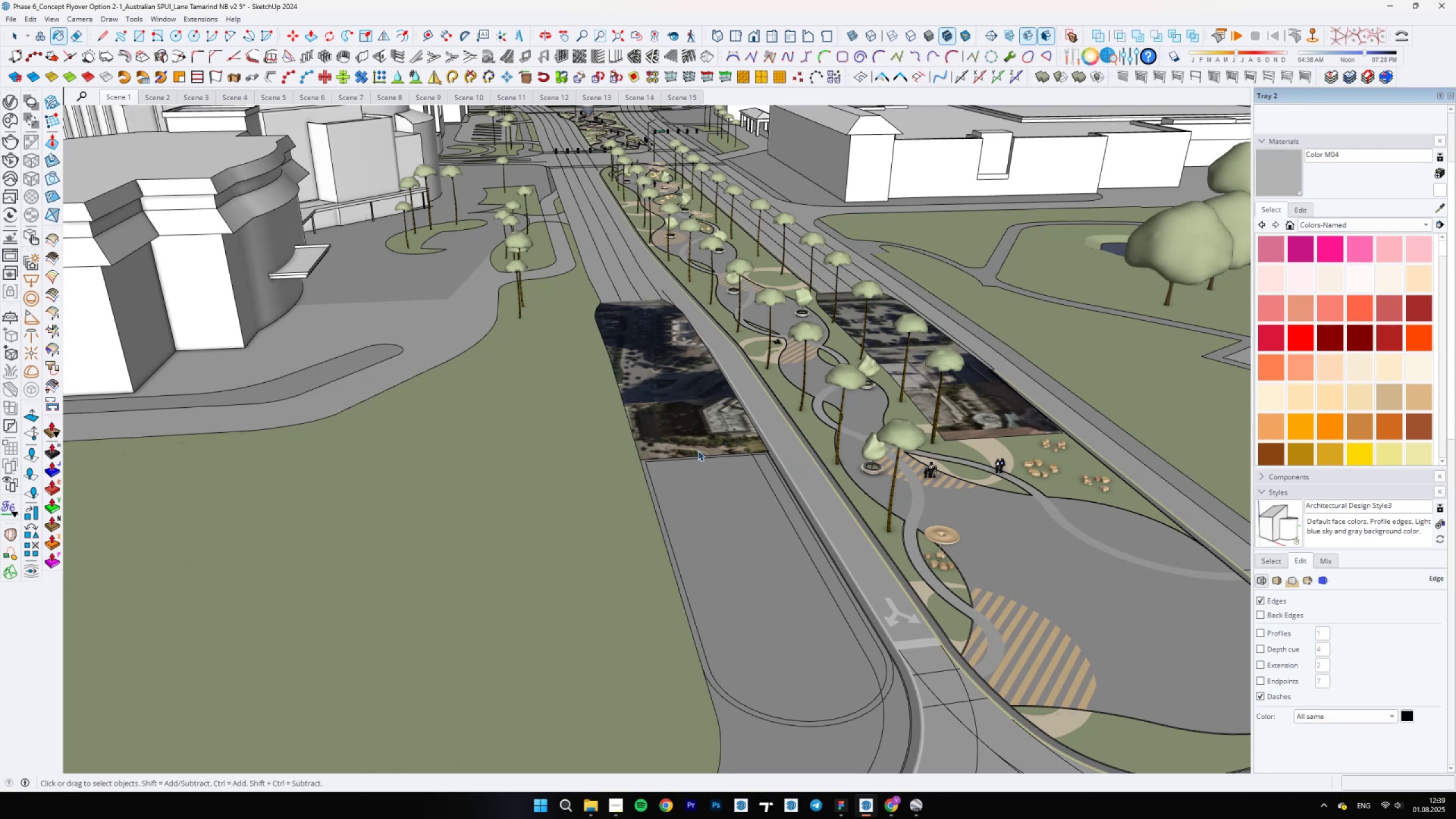 
scroll: coordinate [633, 435], scroll_direction: down, amount: 5.0
 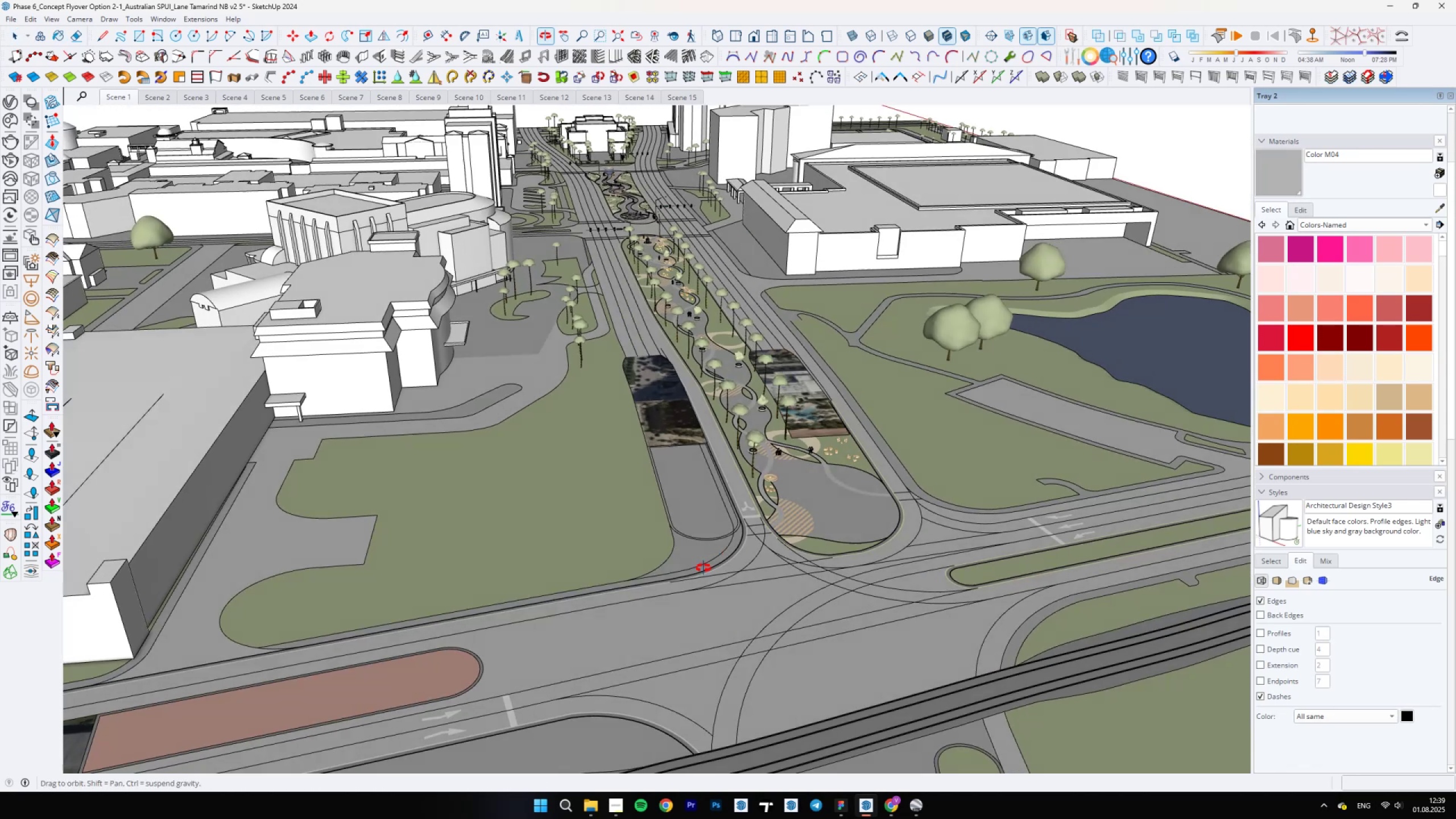 
scroll: coordinate [707, 429], scroll_direction: up, amount: 15.0
 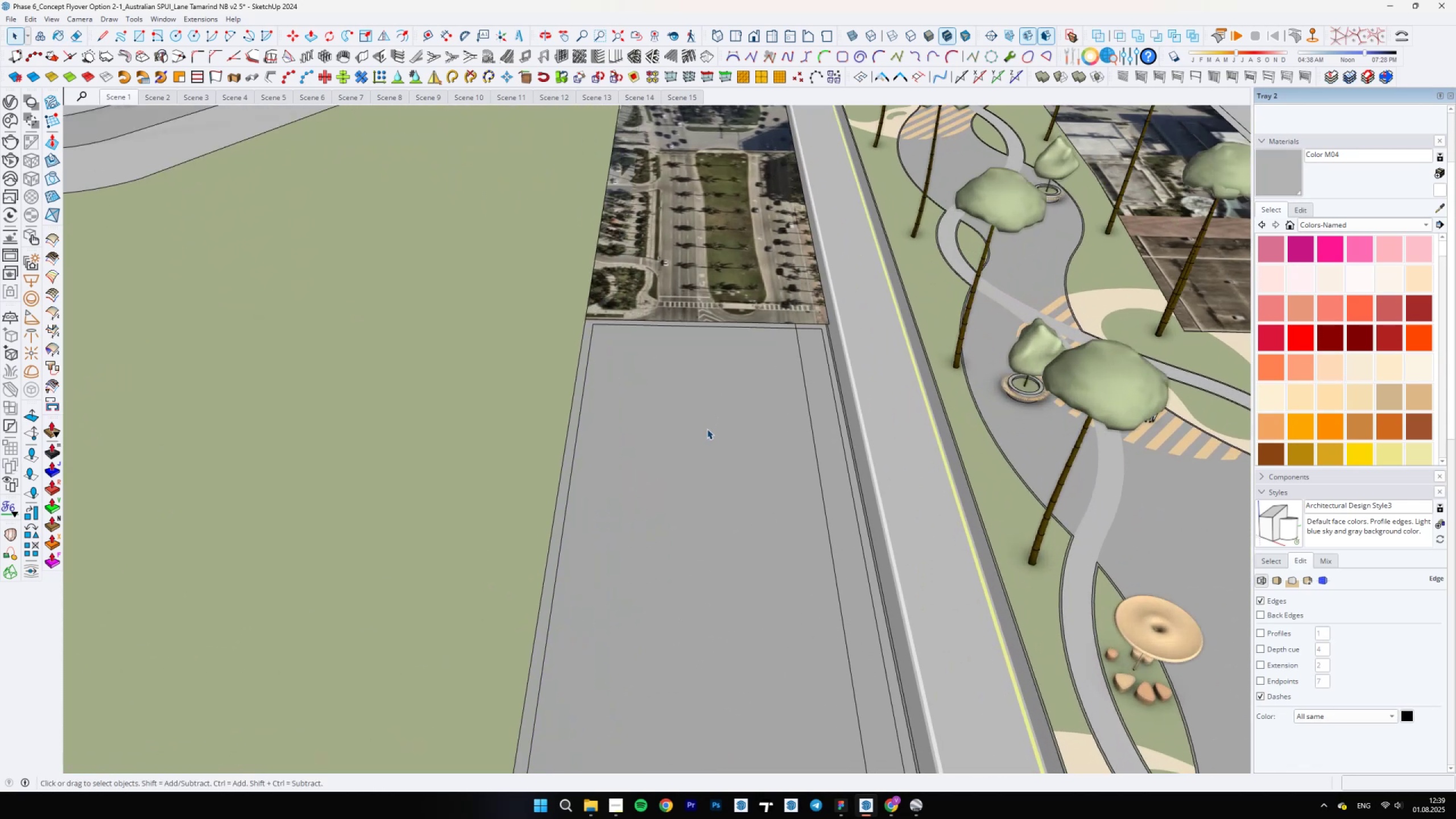 
double_click([707, 429])
 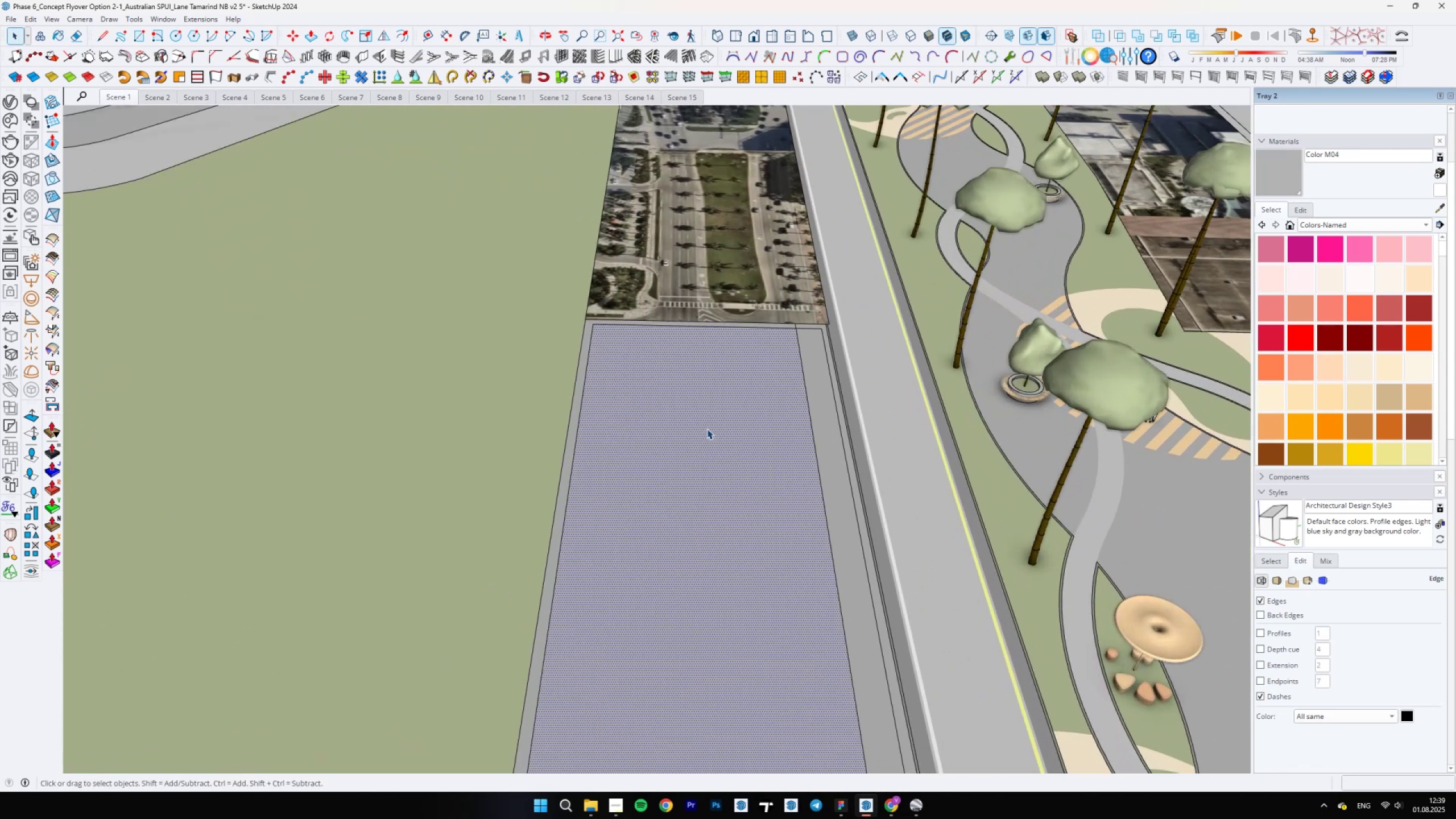 
scroll: coordinate [707, 429], scroll_direction: down, amount: 5.0
 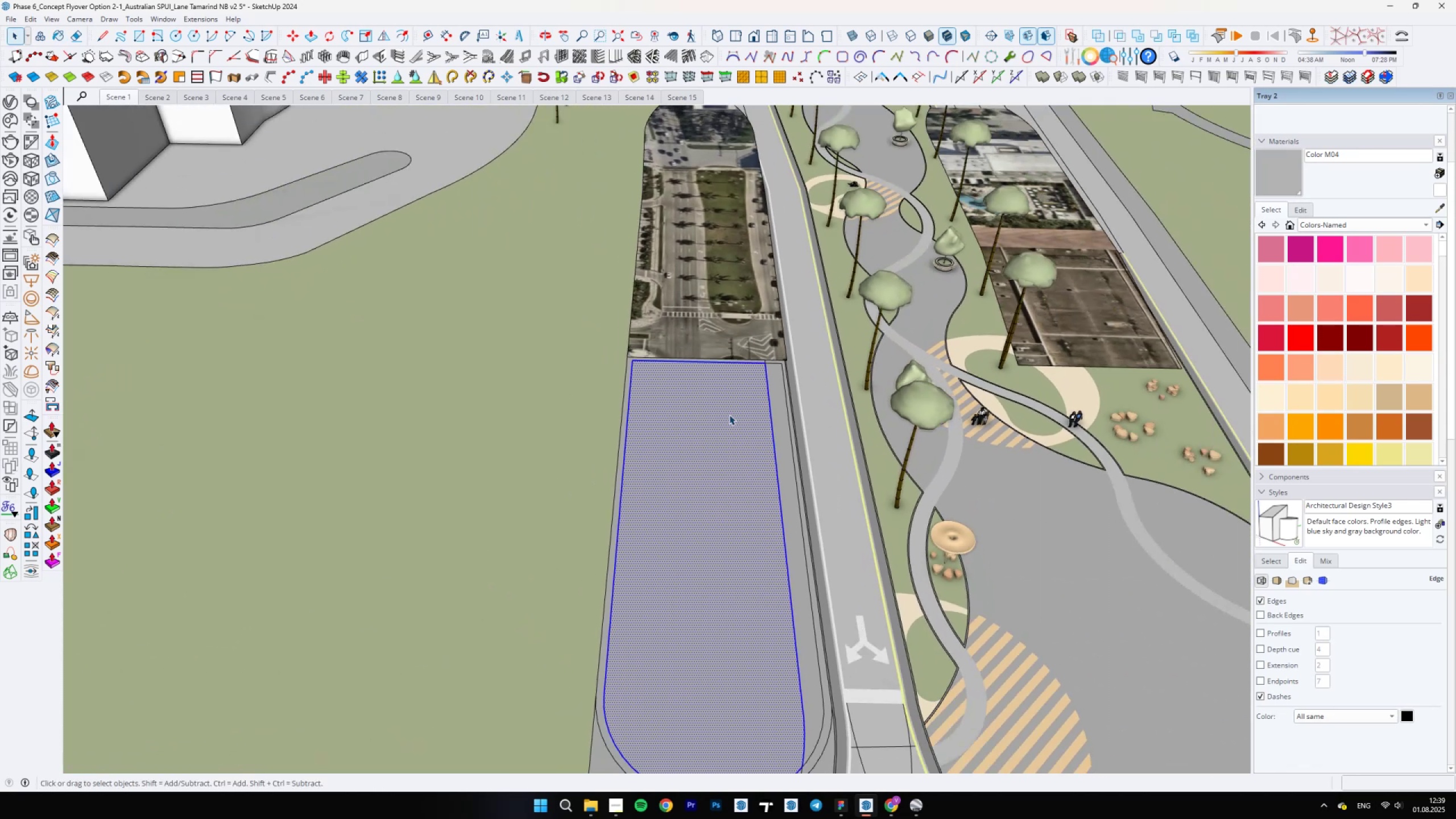 
hold_key(key=ShiftLeft, duration=0.42)
 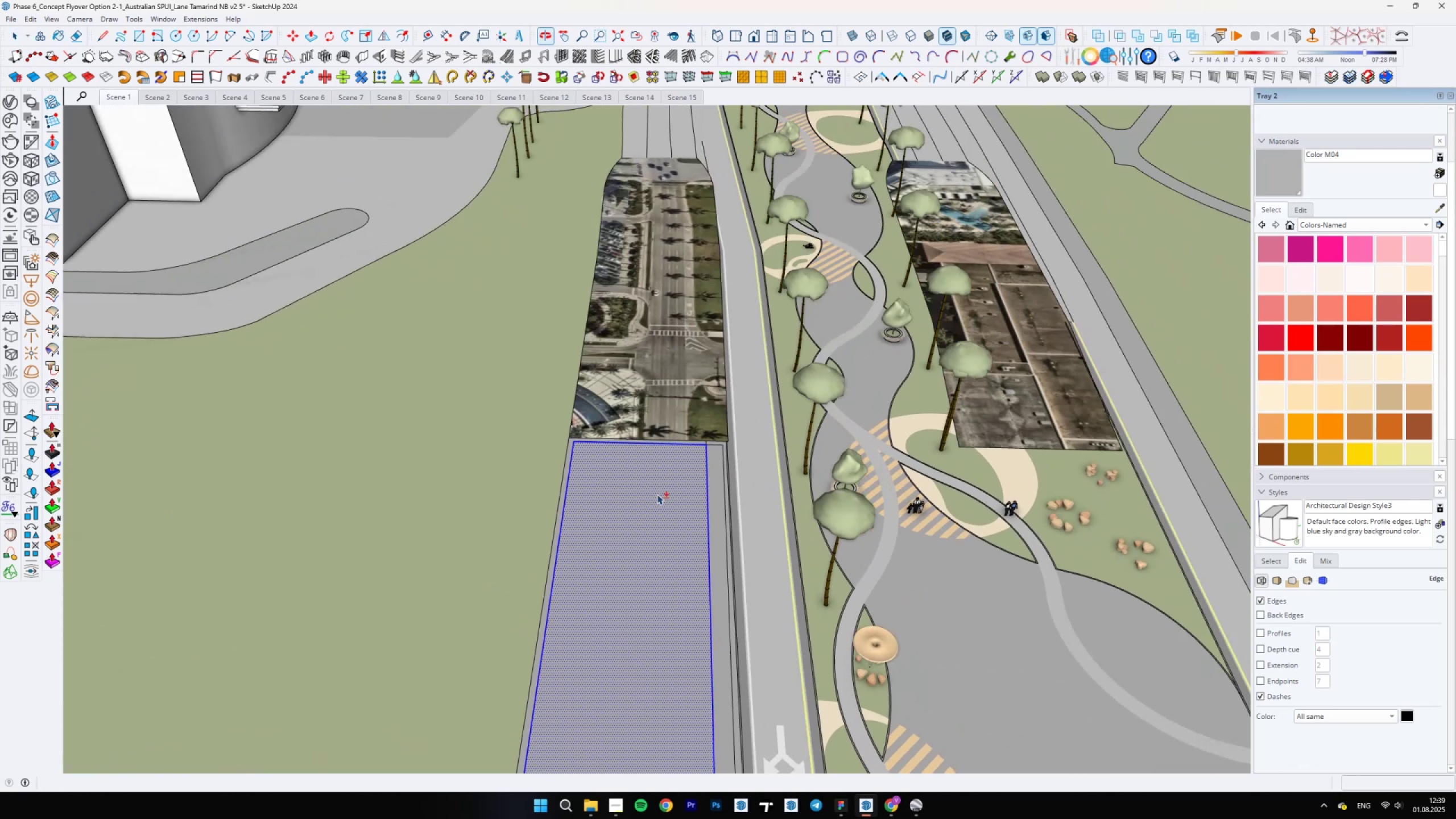 
scroll: coordinate [641, 464], scroll_direction: up, amount: 5.0
 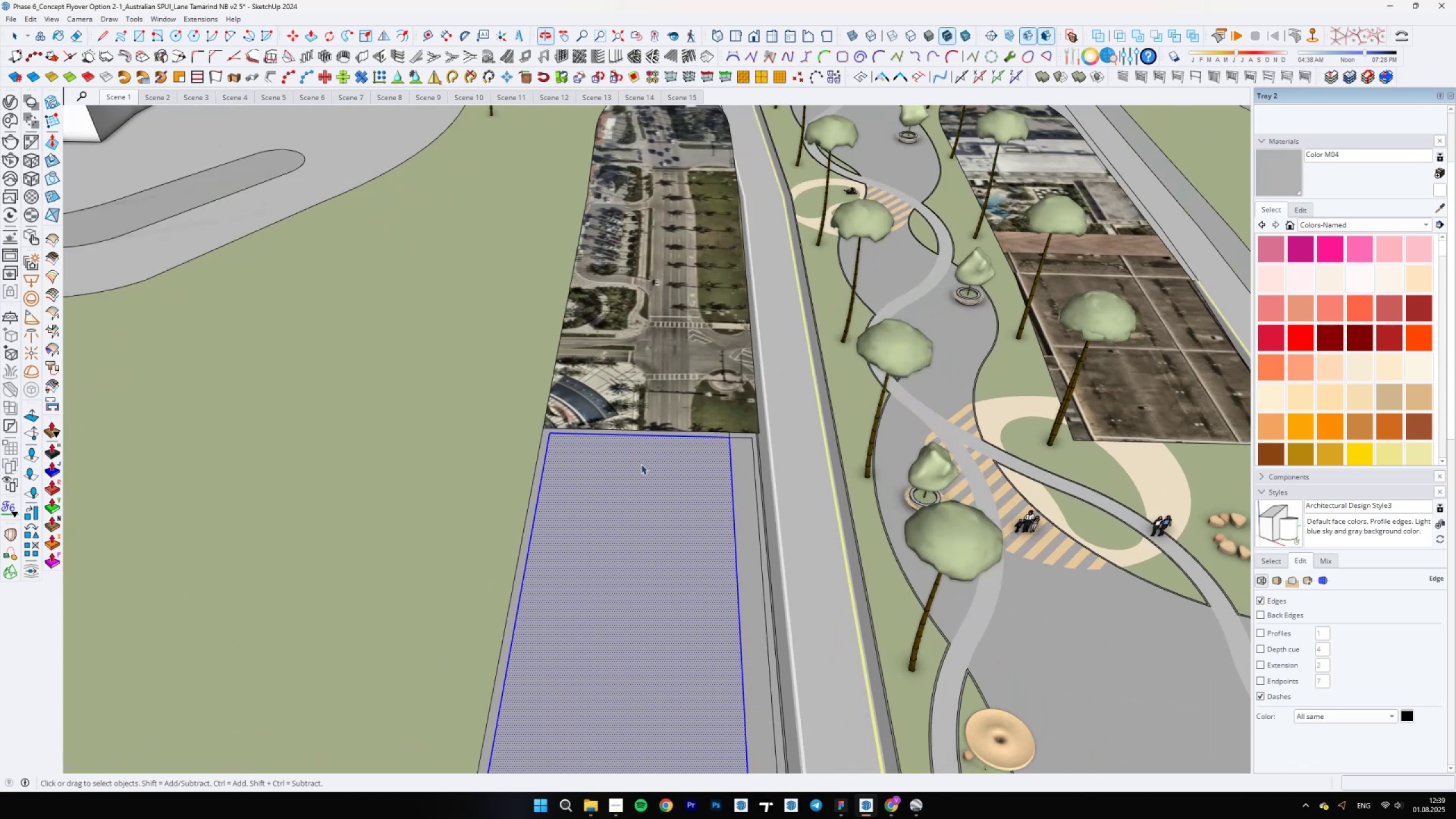 
key(A)
 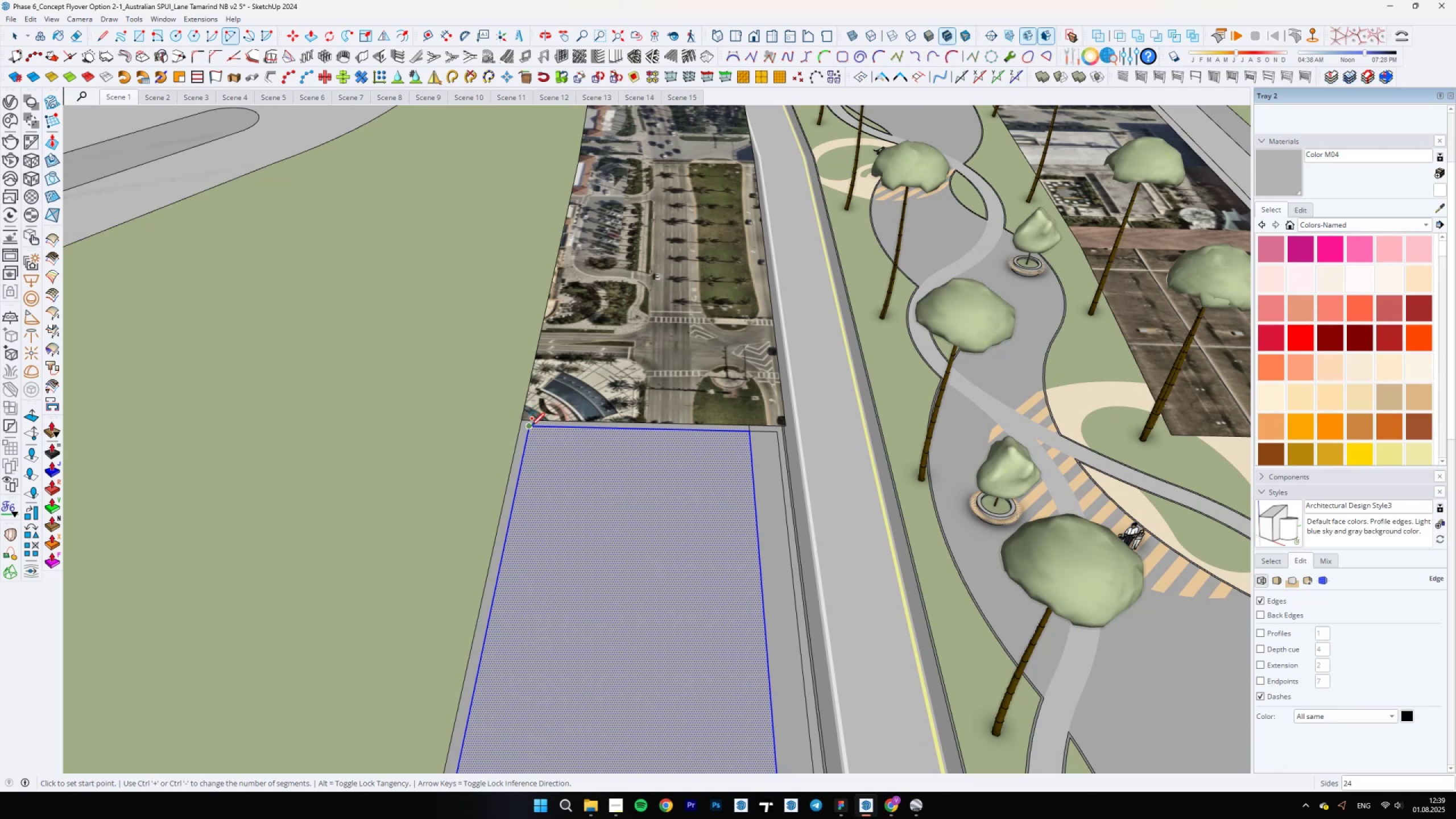 
left_click([531, 427])
 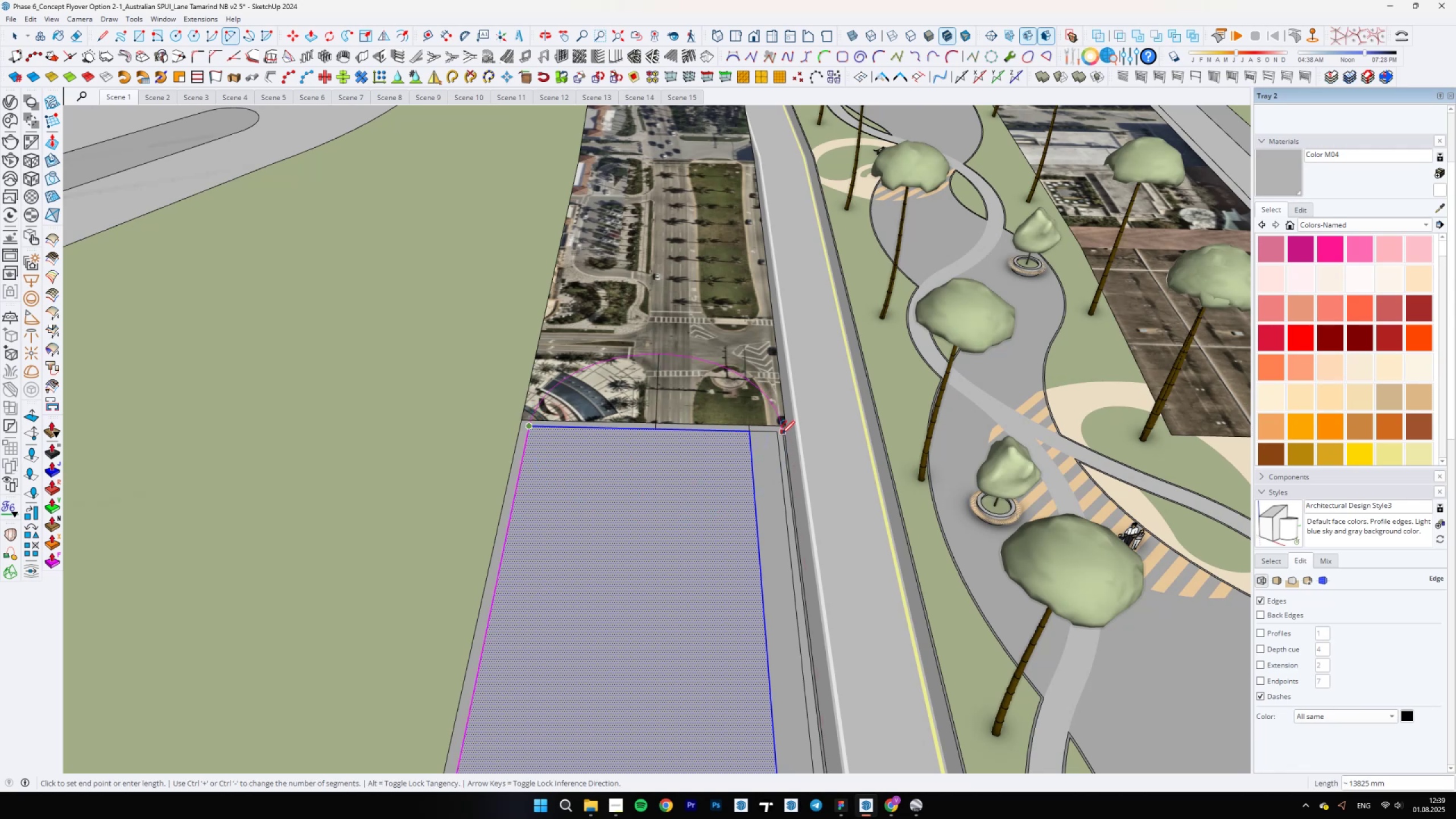 
left_click([779, 434])
 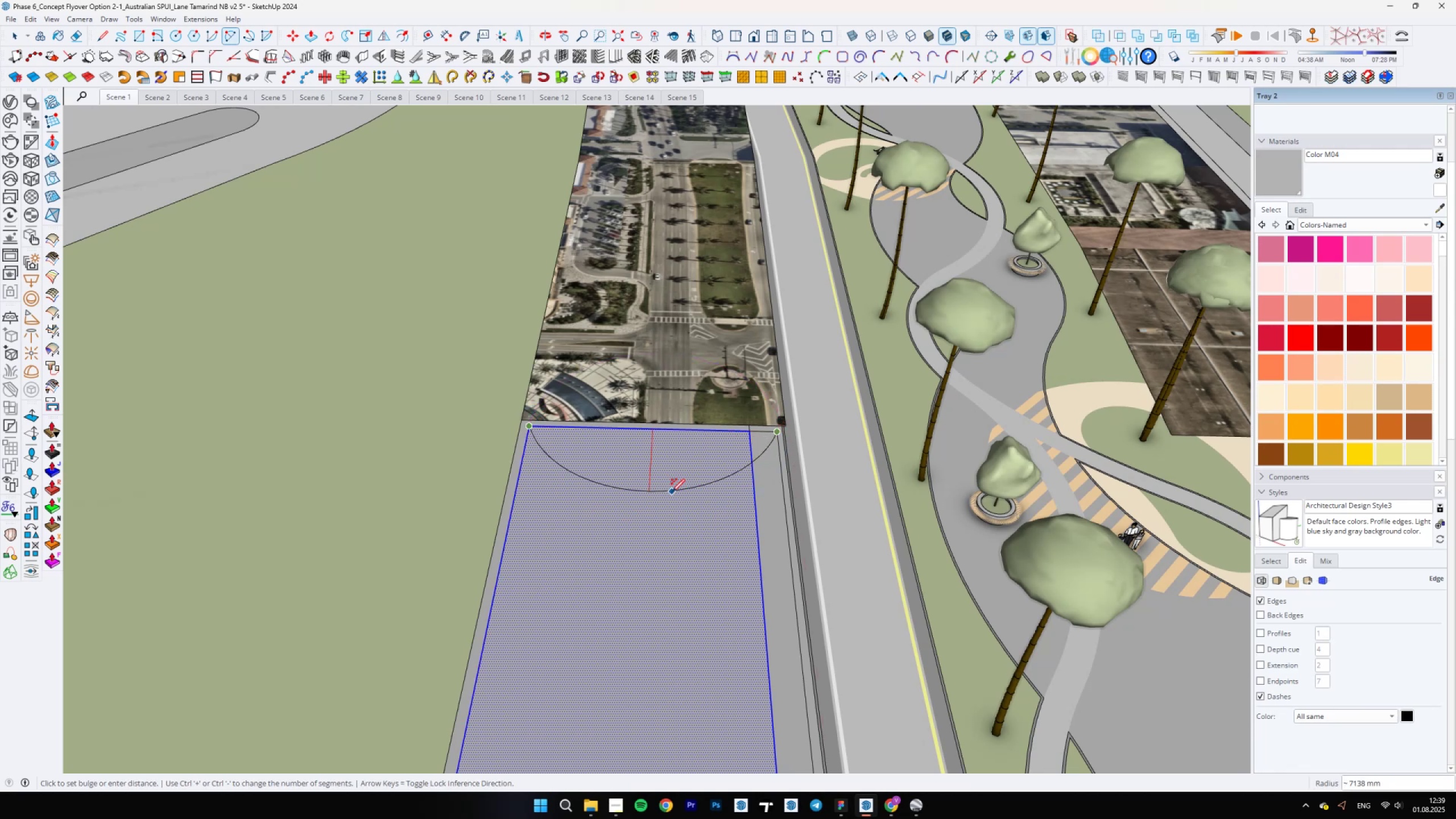 
key(Space)
 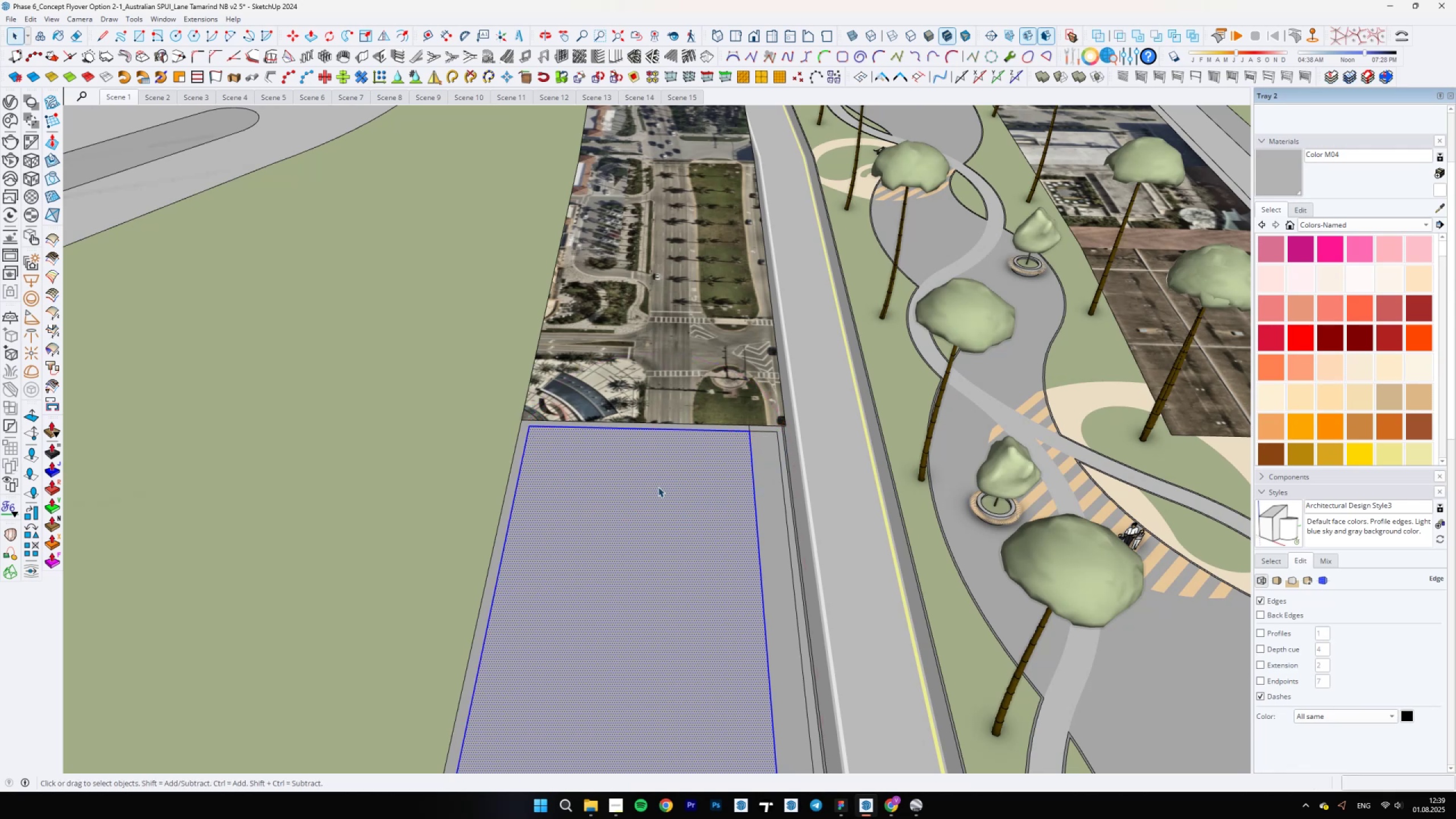 
key(A)
 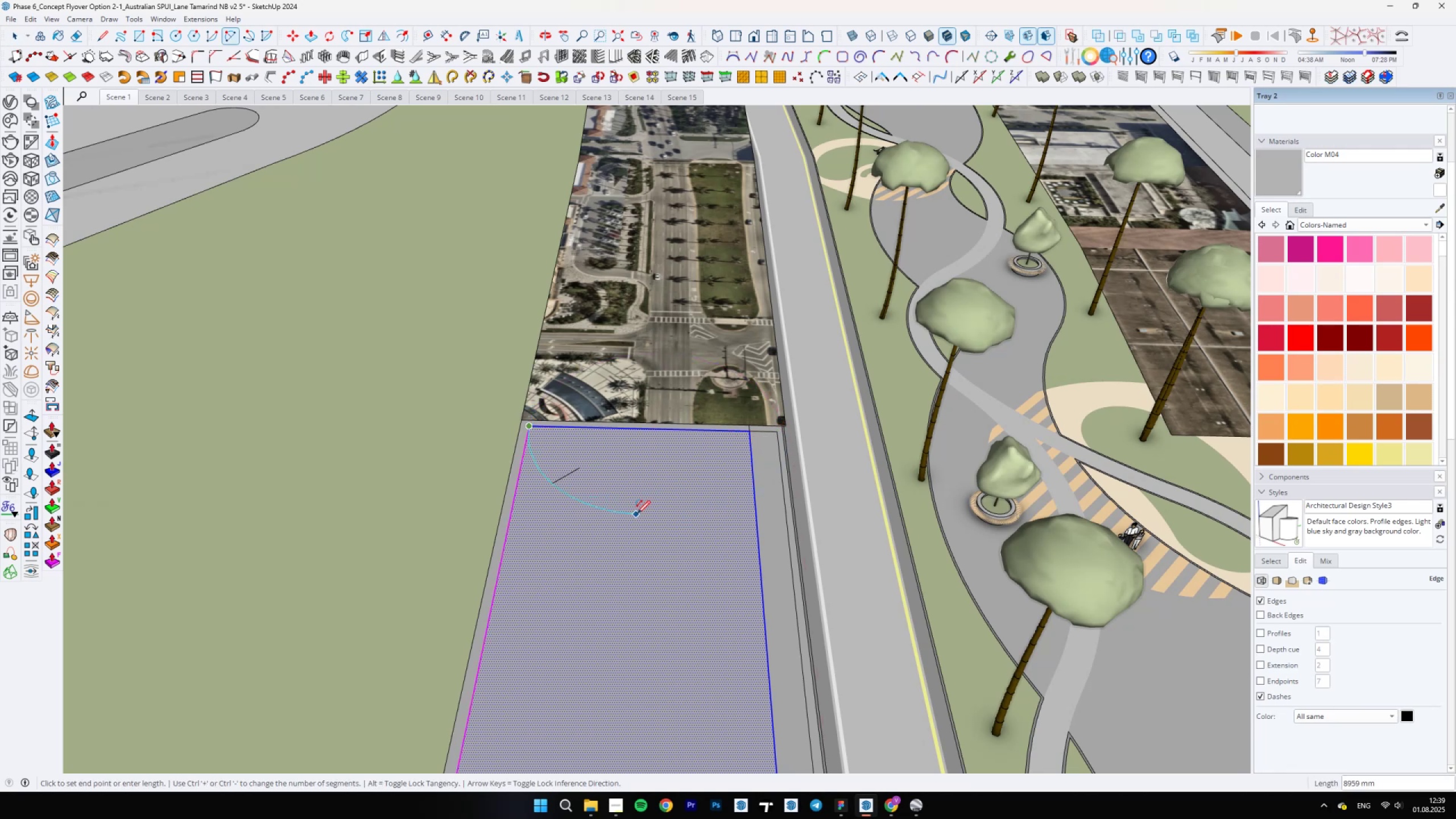 
double_click([643, 499])
 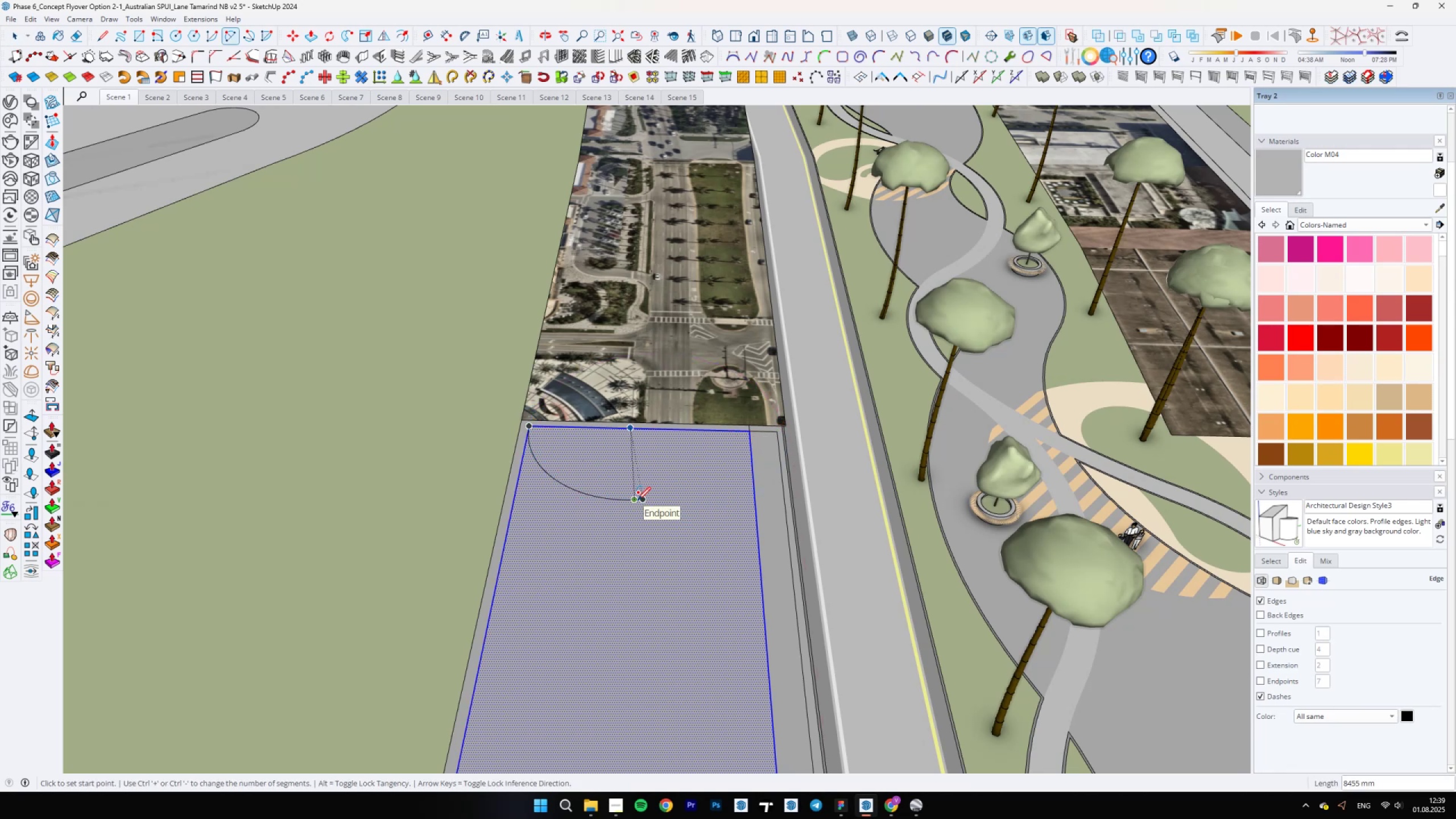 
key(Control+Z)
 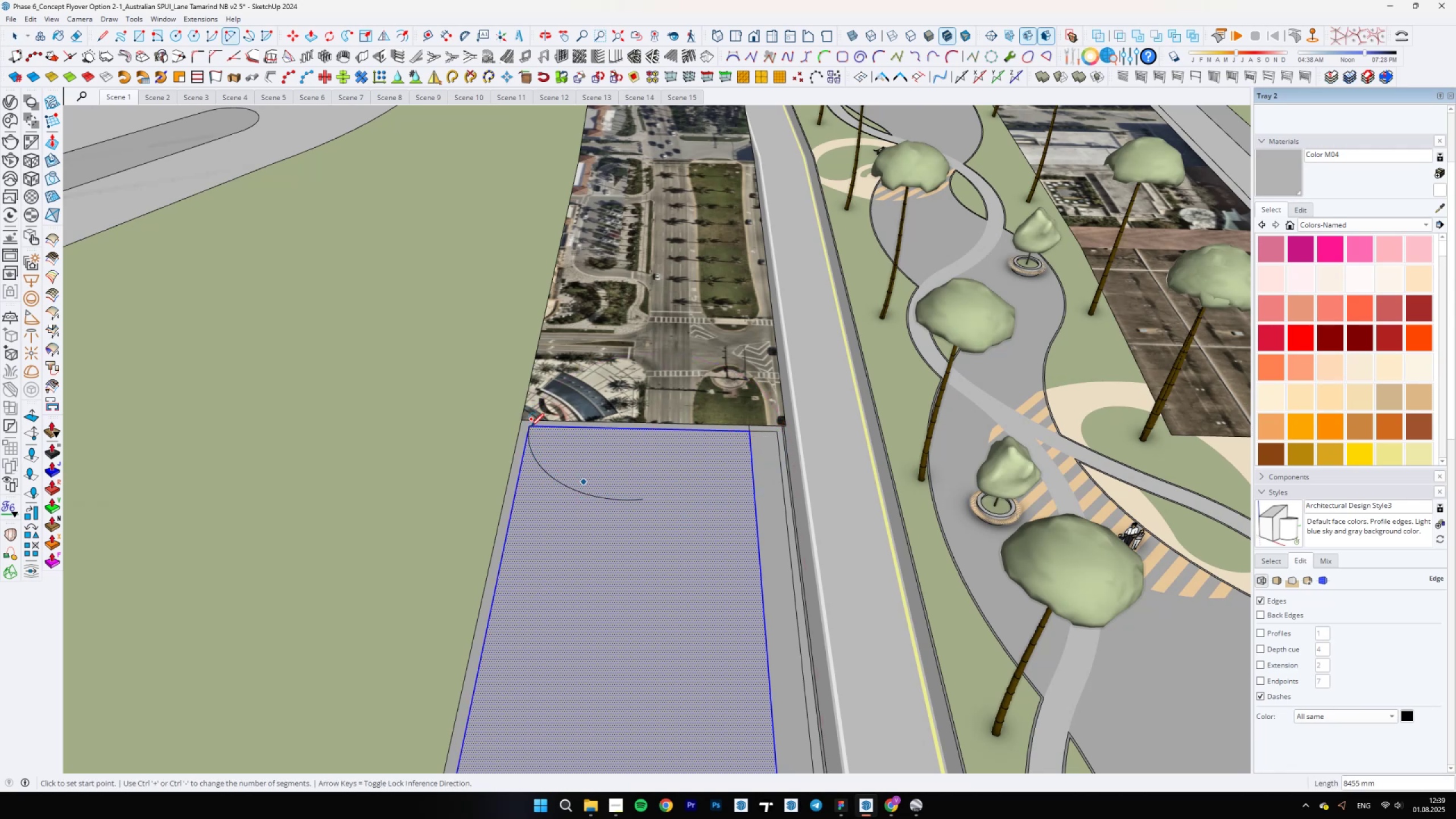 
left_click([528, 427])
 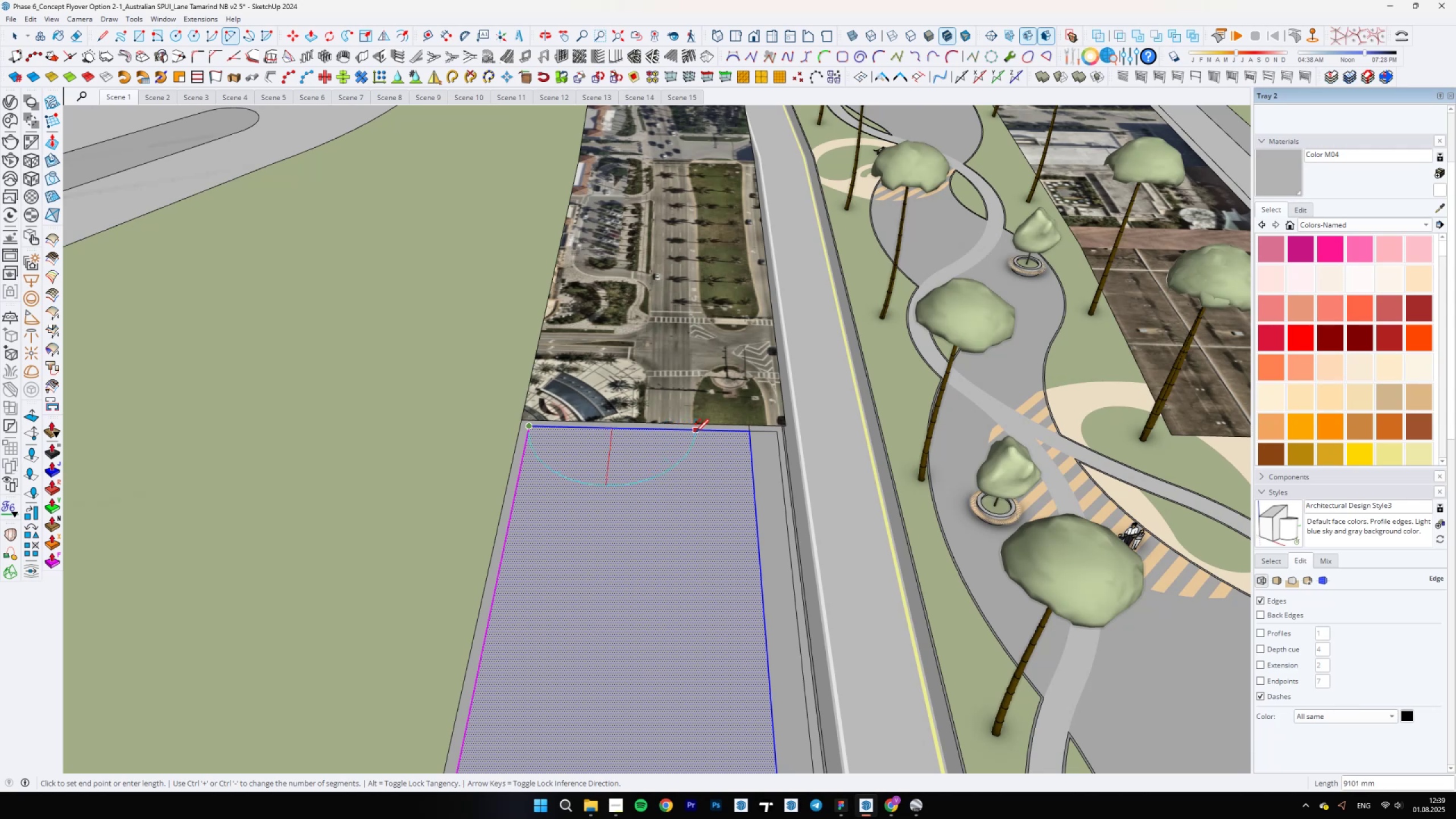 
double_click([696, 432])
 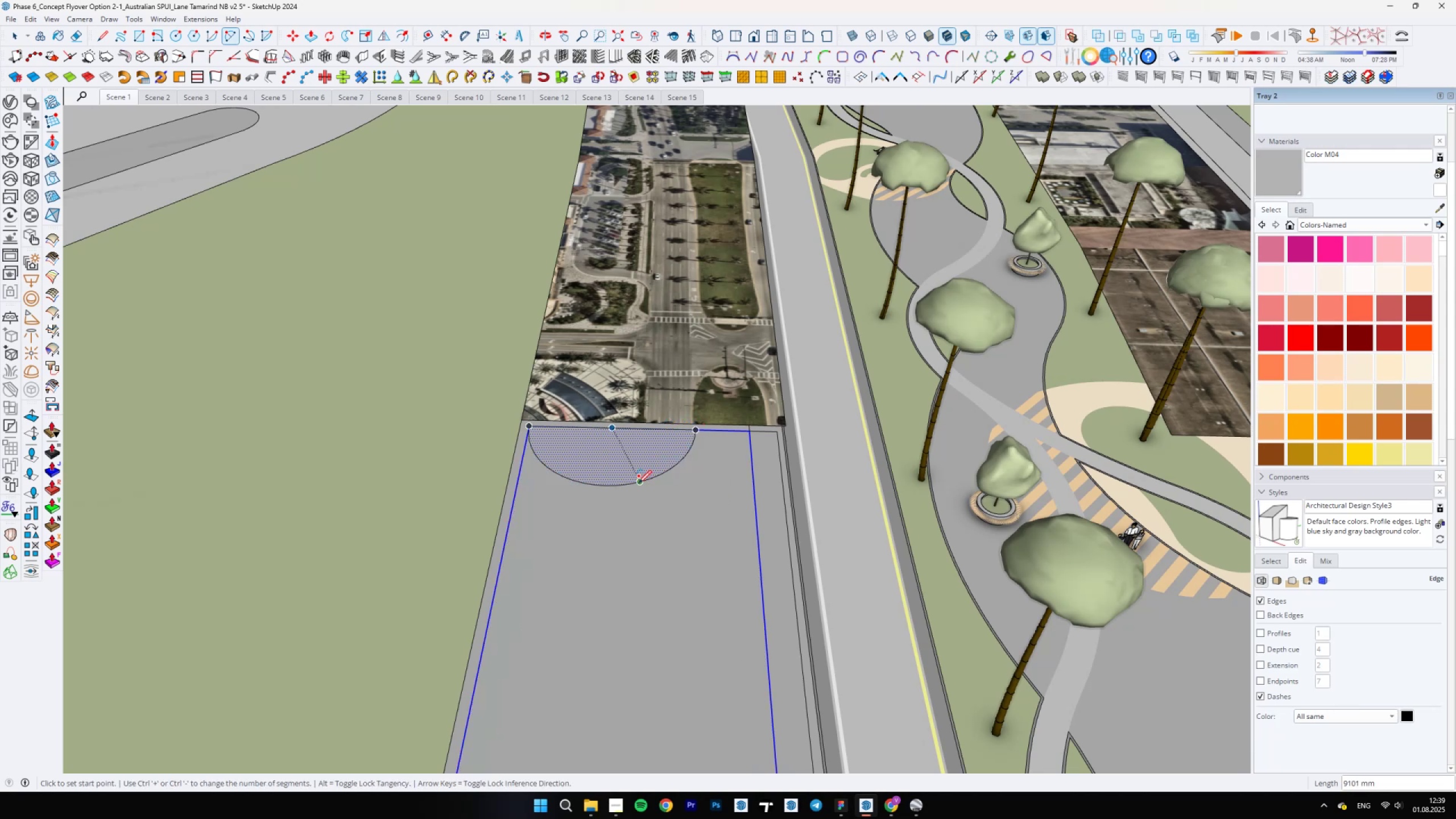 
key(Control+Z)
 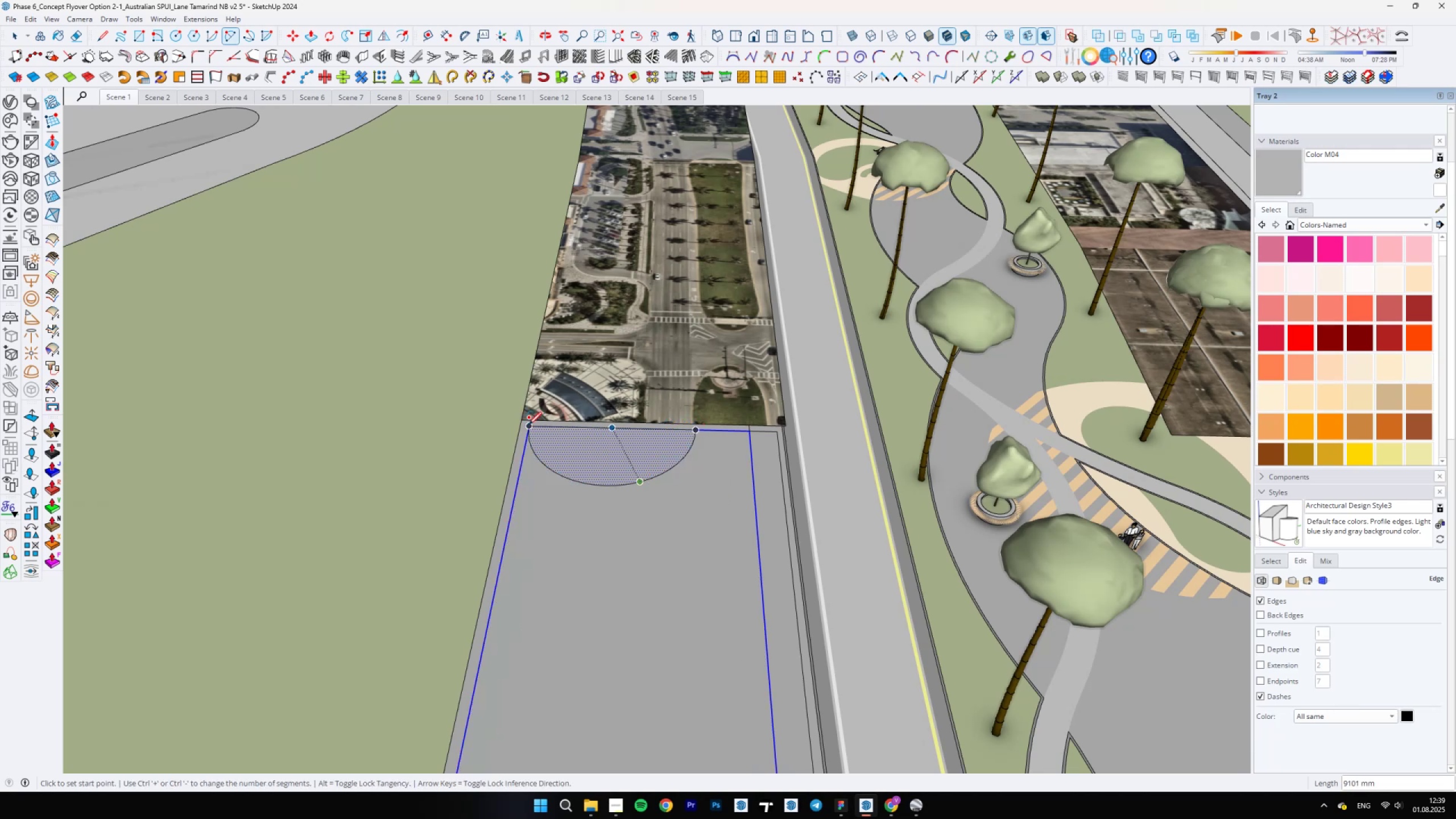 
left_click([528, 425])
 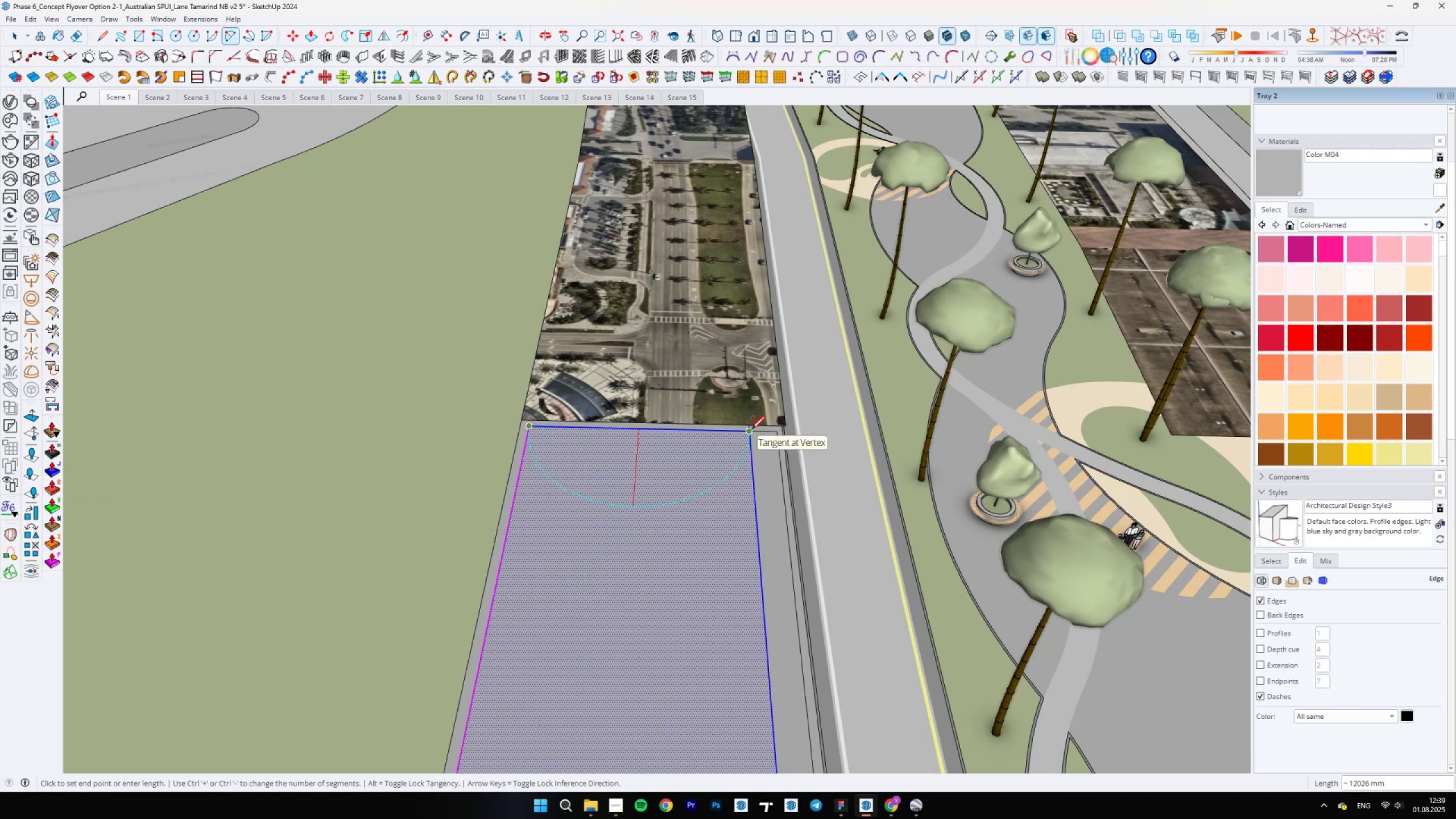 
double_click([751, 429])
 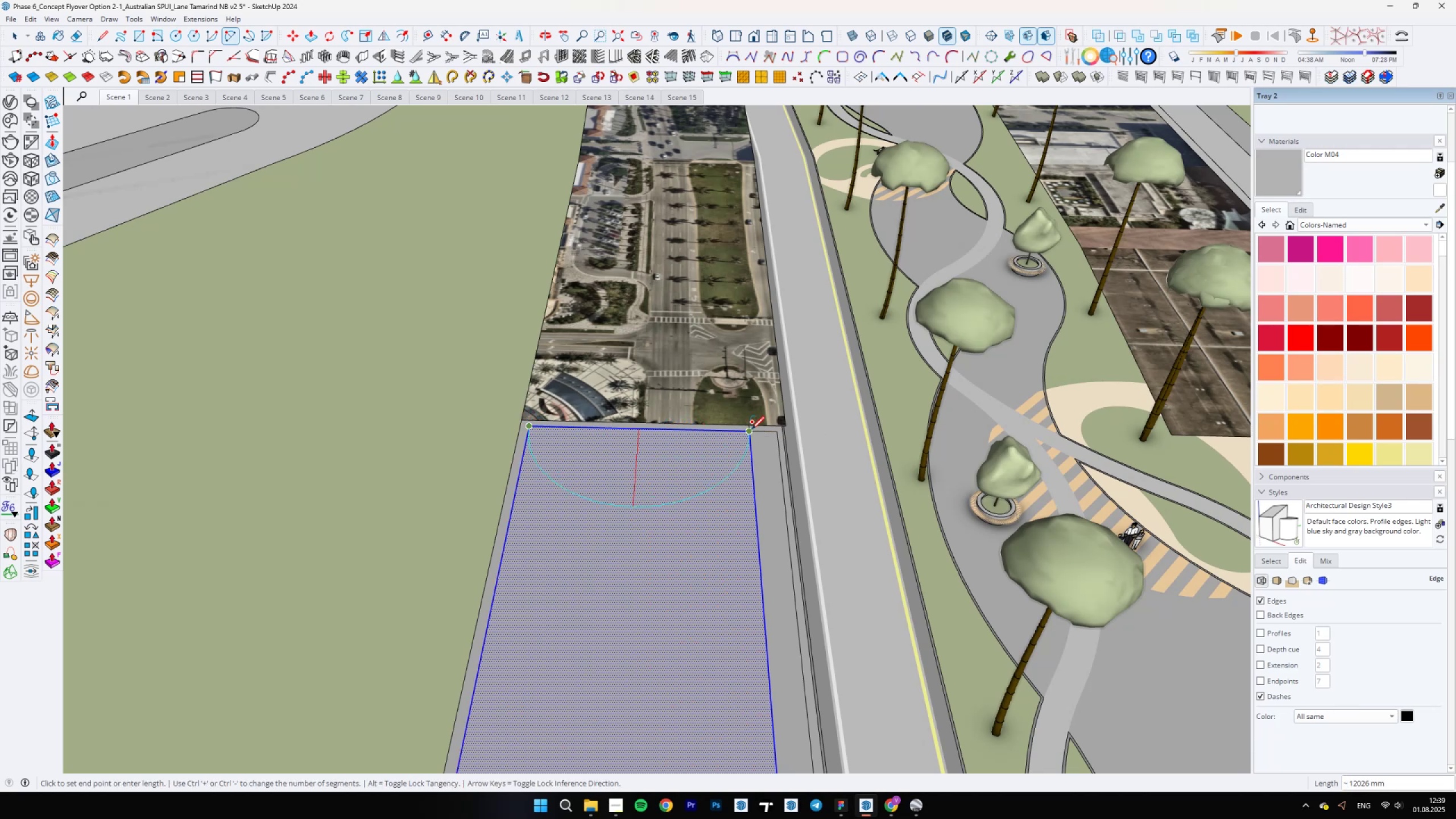 
scroll: coordinate [752, 424], scroll_direction: up, amount: 4.0
 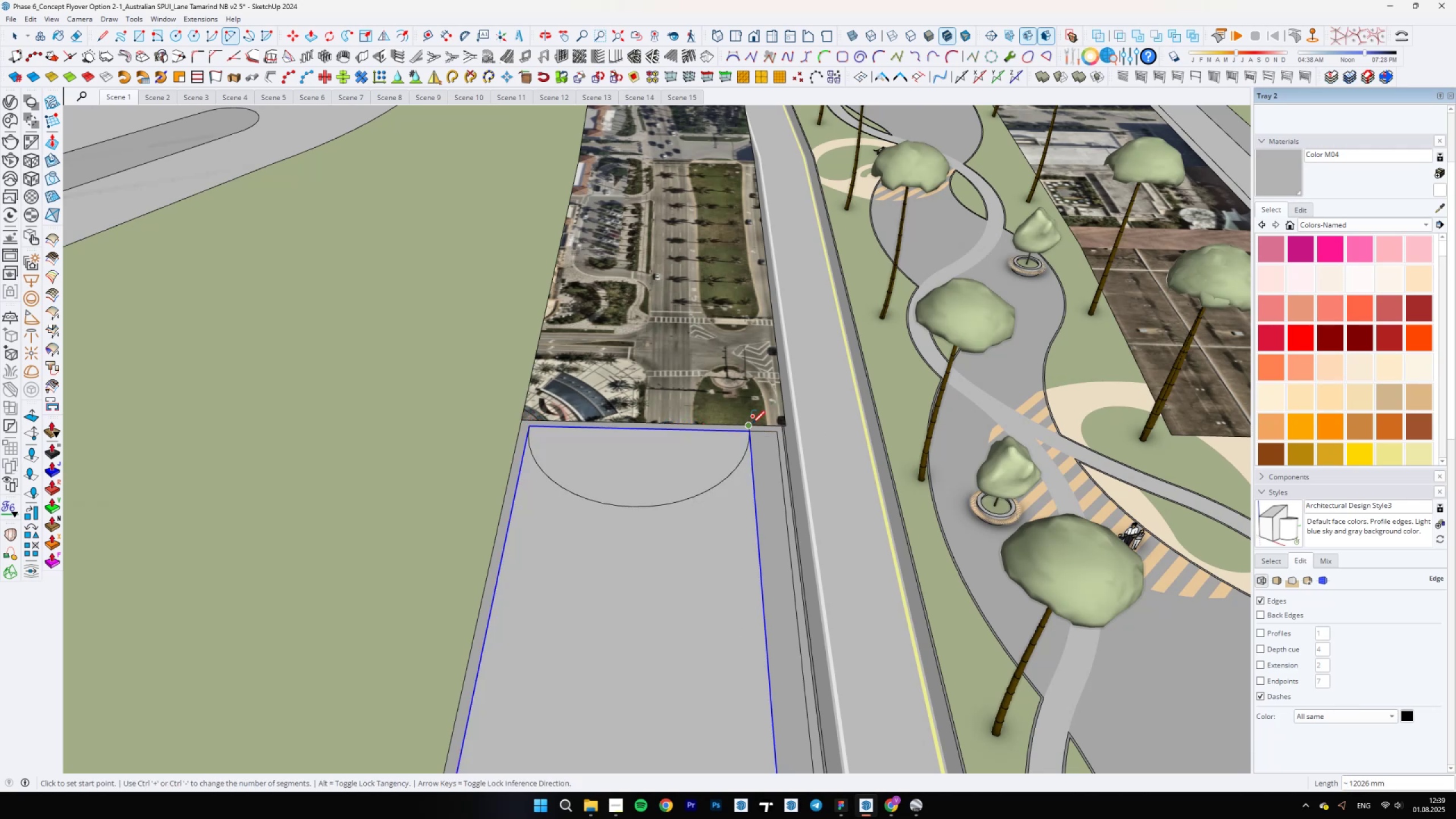 
key(Control+ControlLeft)
 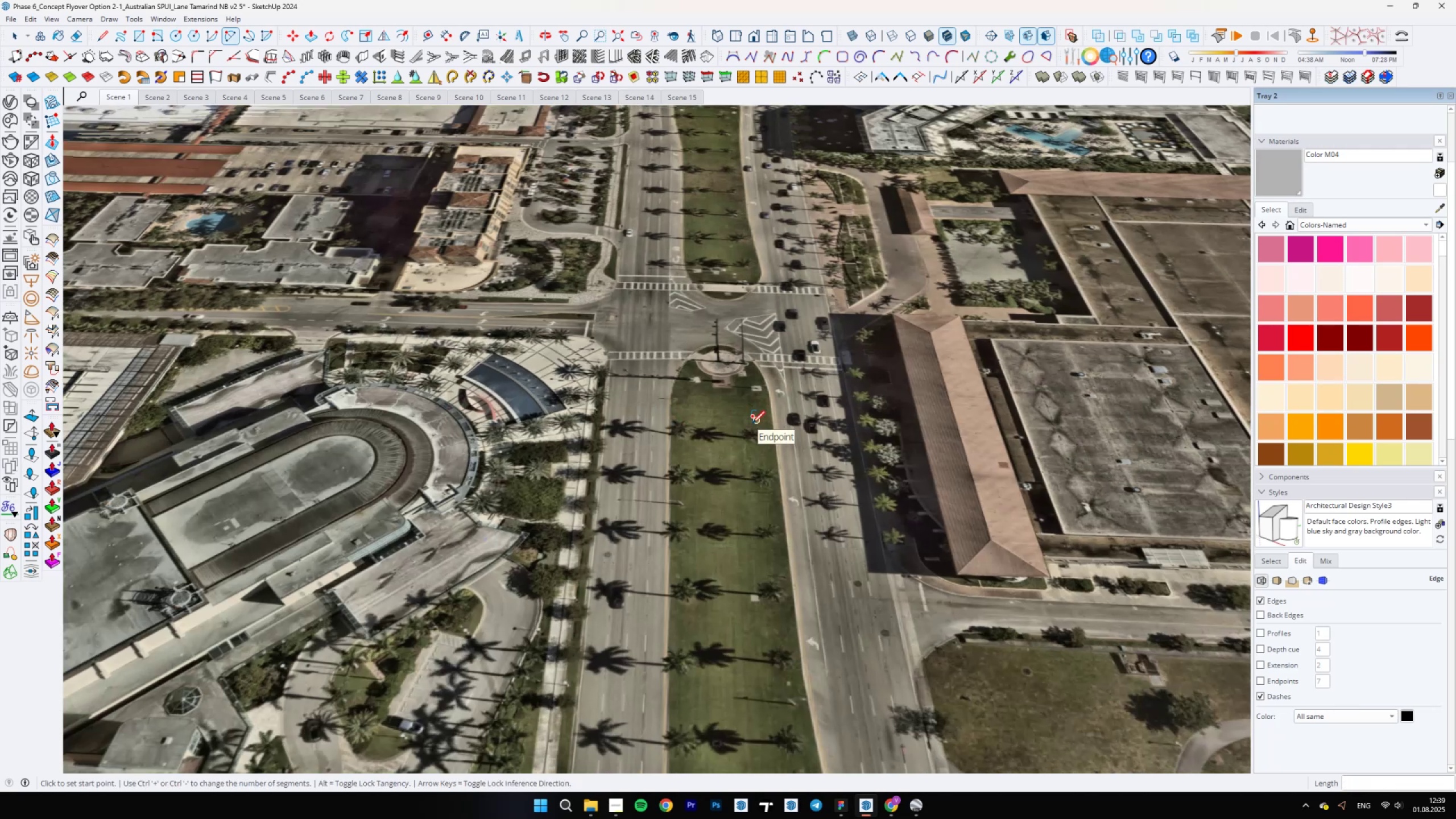 
key(A)
 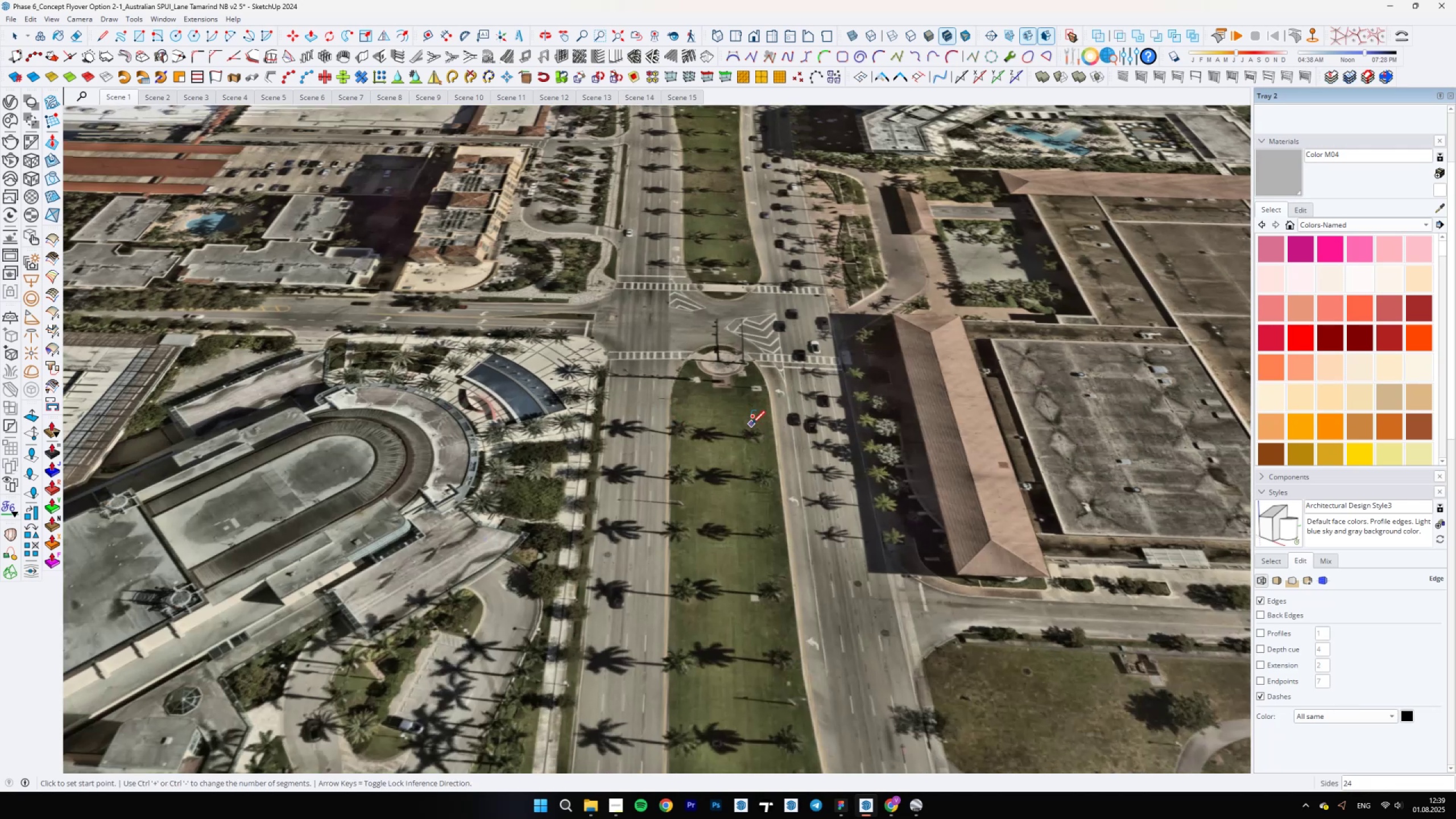 
scroll: coordinate [713, 475], scroll_direction: up, amount: 12.0
 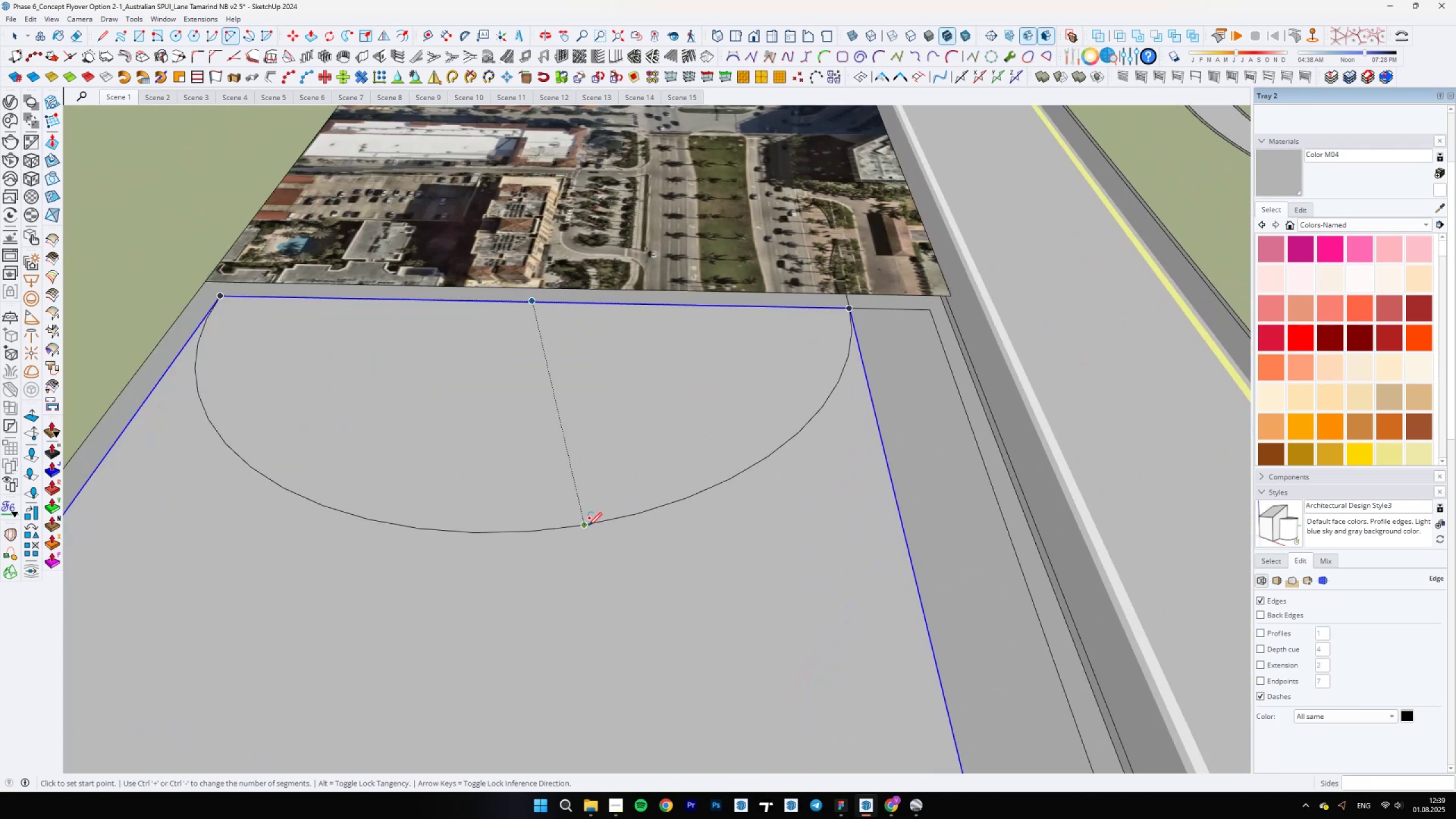 
key(Control+Z)
 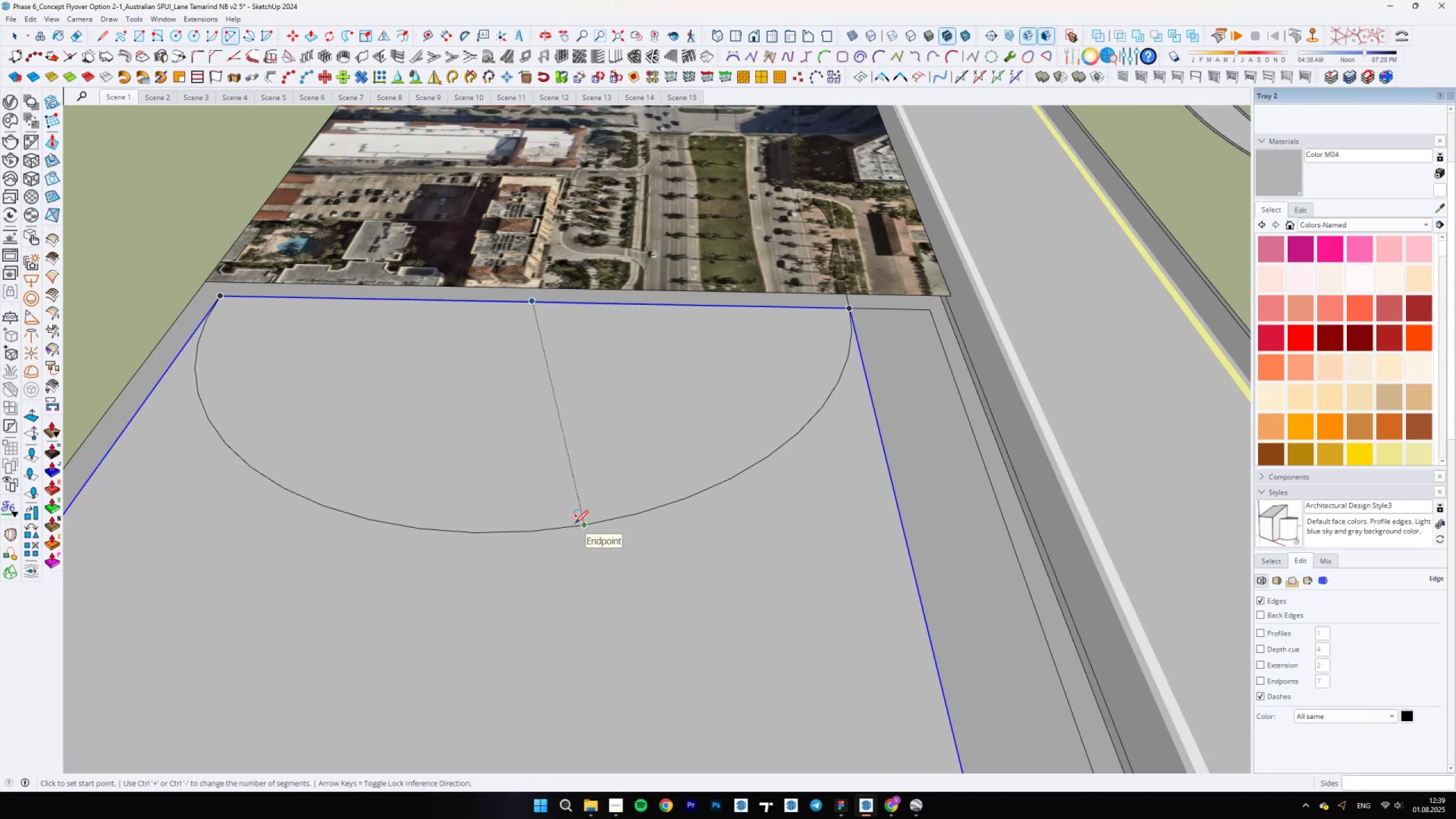 
type(a50)
 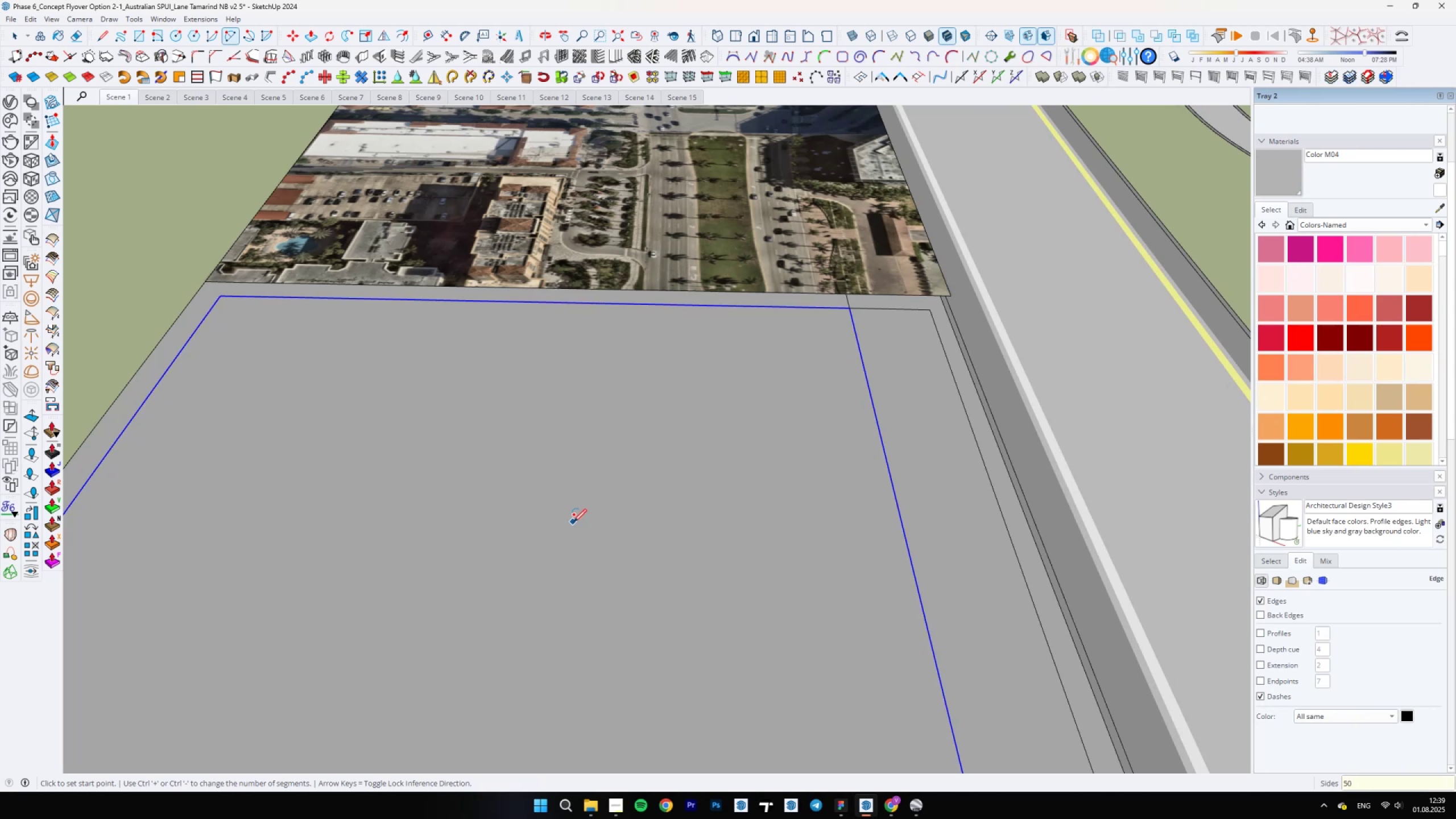 
key(Enter)
 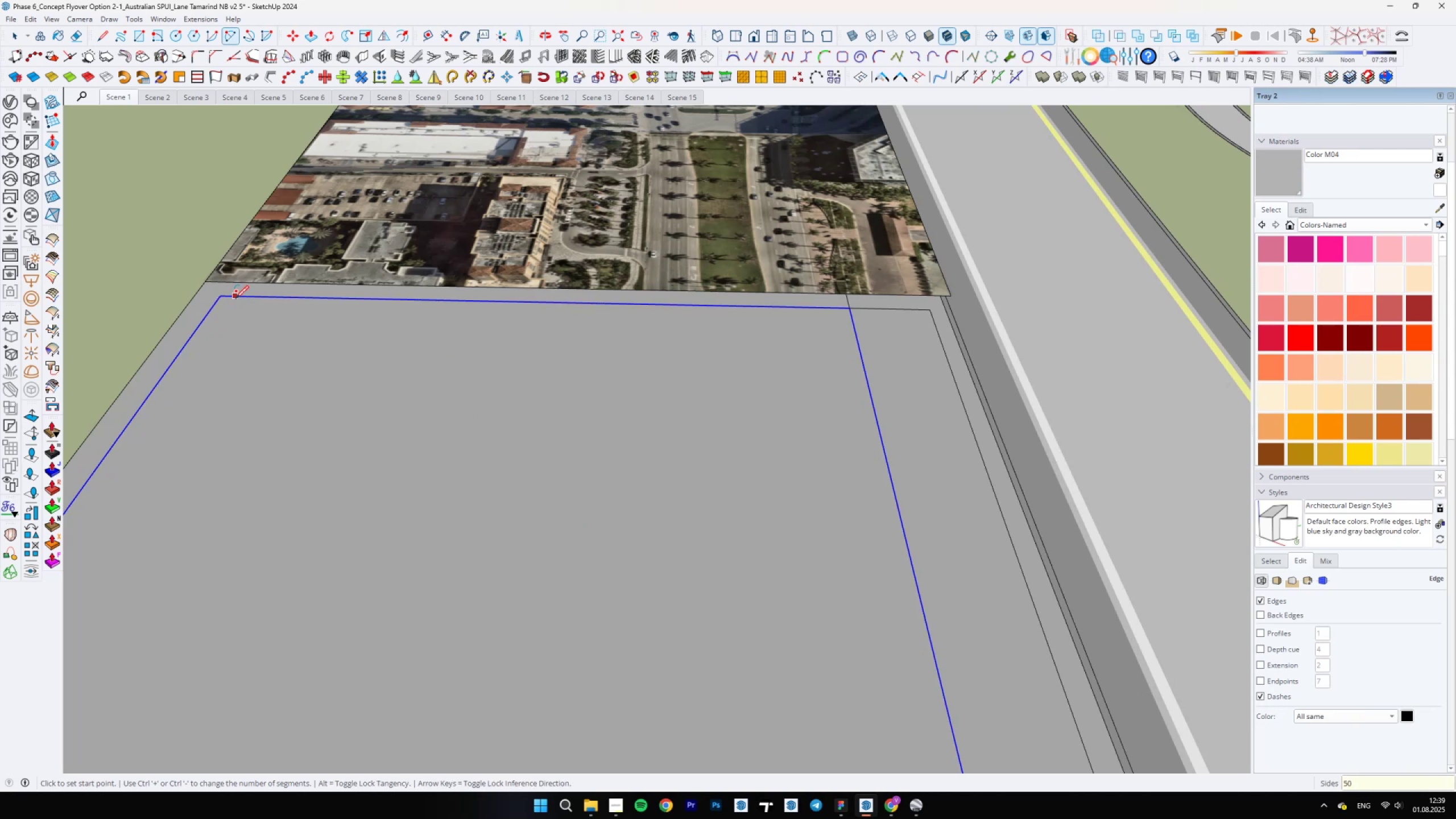 
left_click([222, 297])
 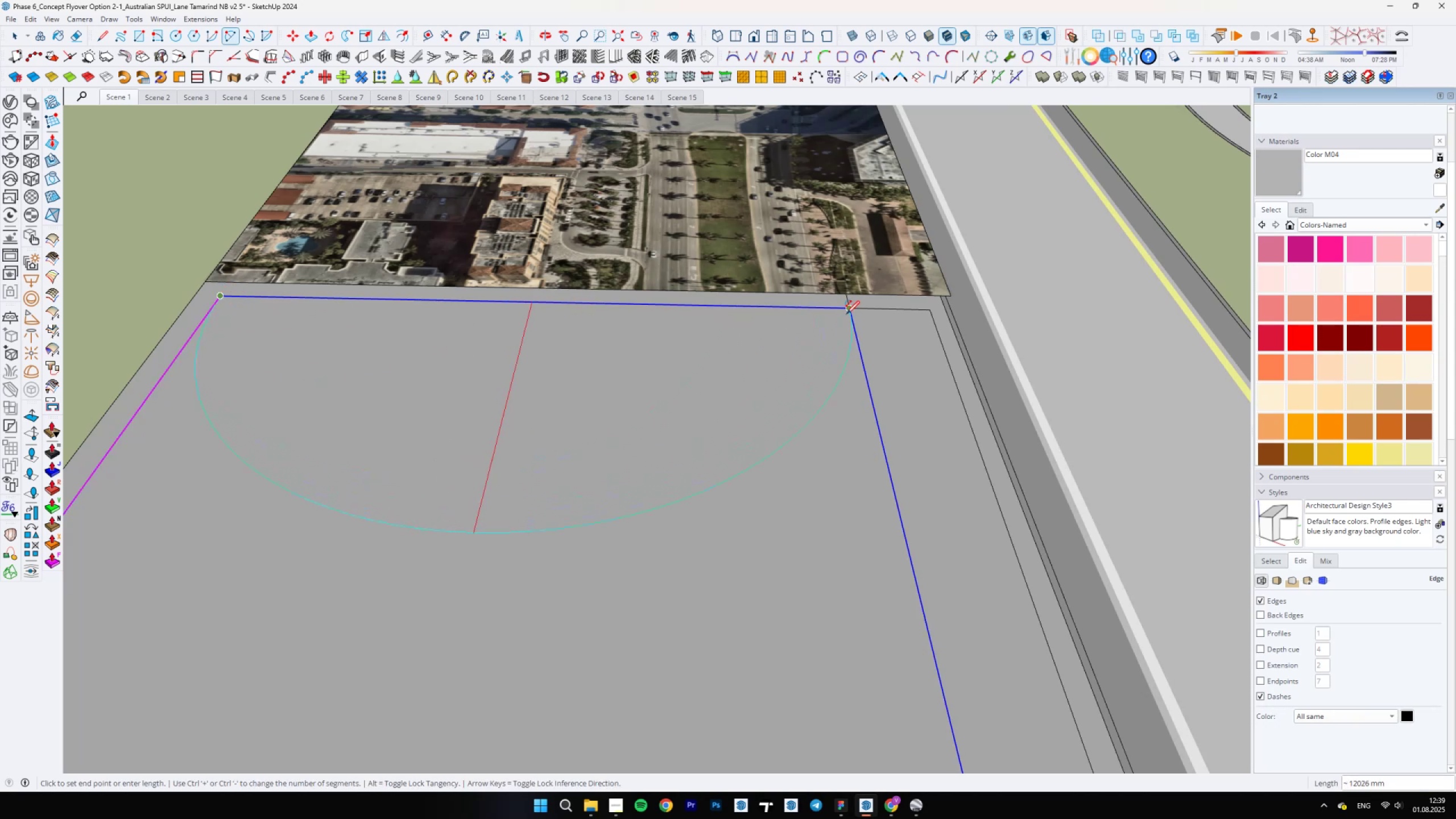 
double_click([848, 314])
 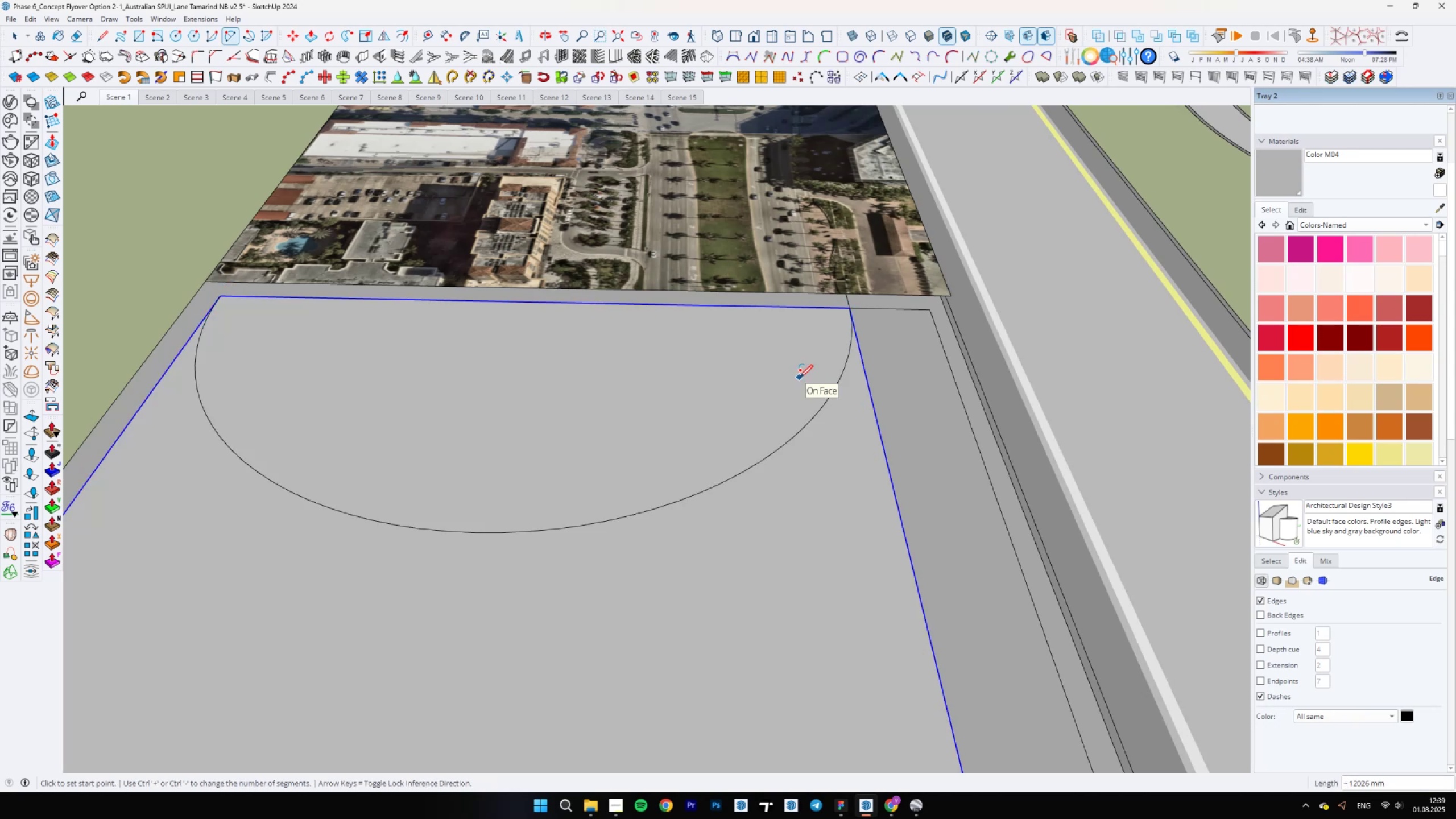 
wait(6.89)
 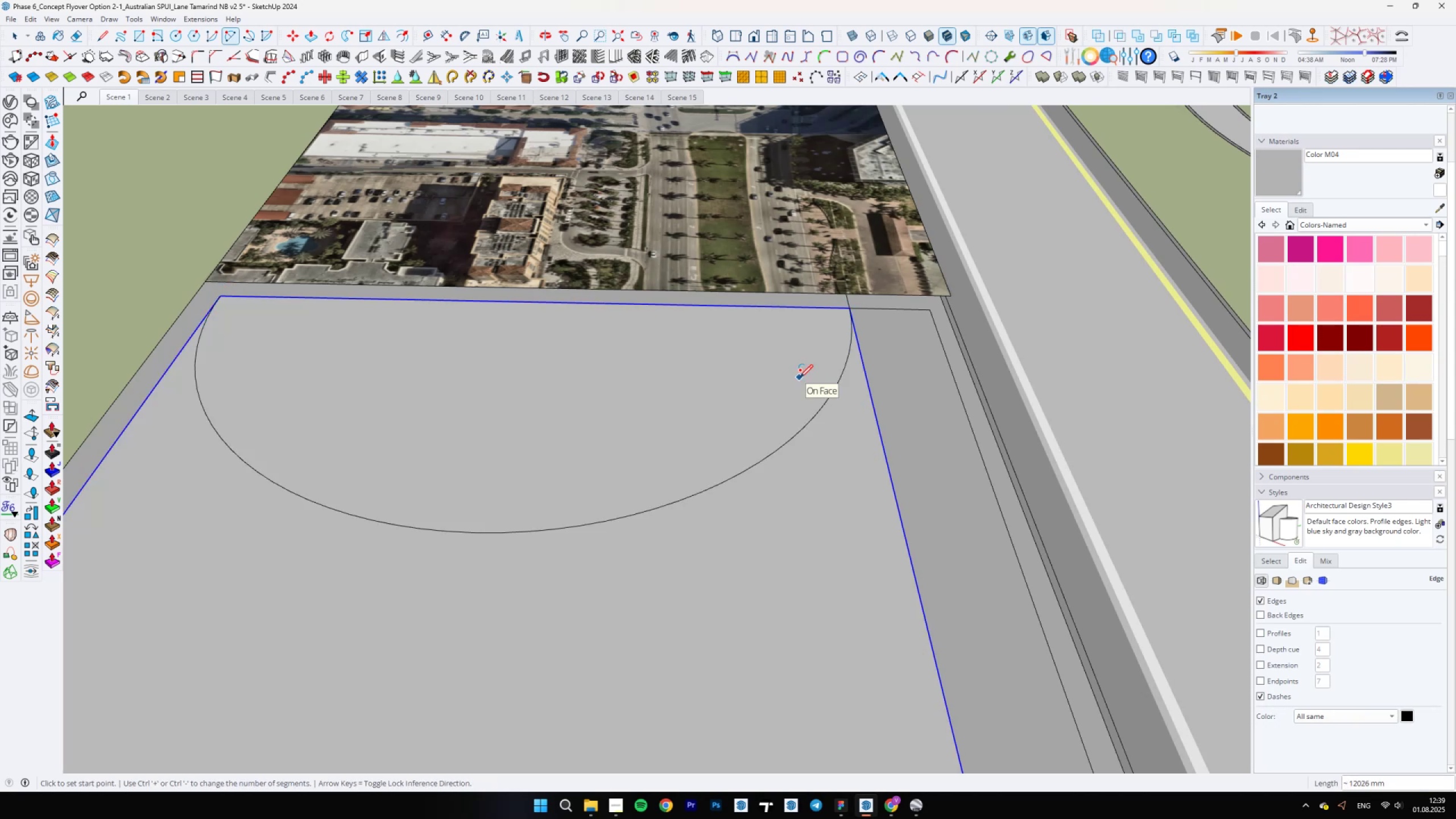 
scroll: coordinate [628, 541], scroll_direction: down, amount: 18.0
 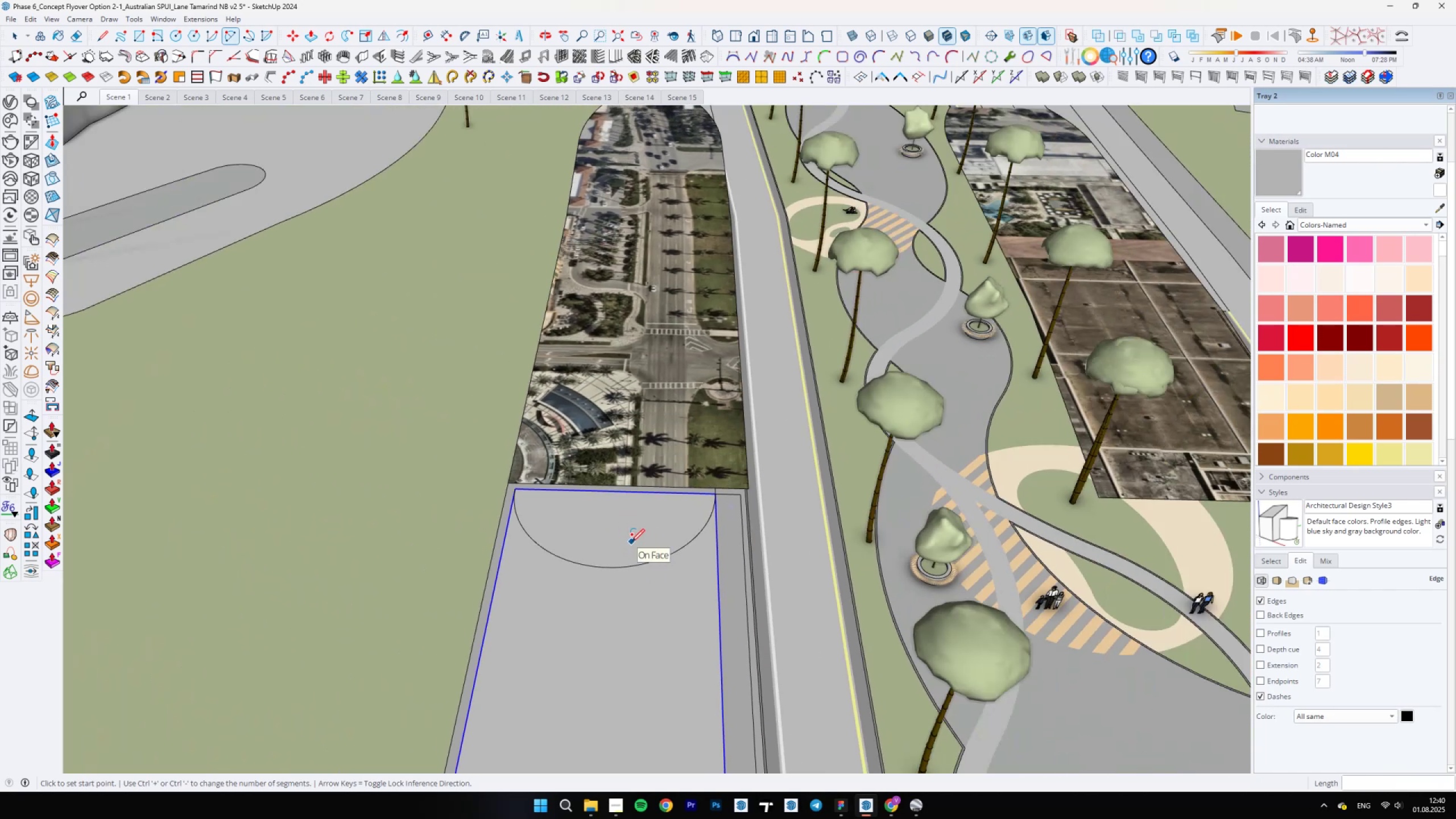 
scroll: coordinate [629, 543], scroll_direction: none, amount: 0.0
 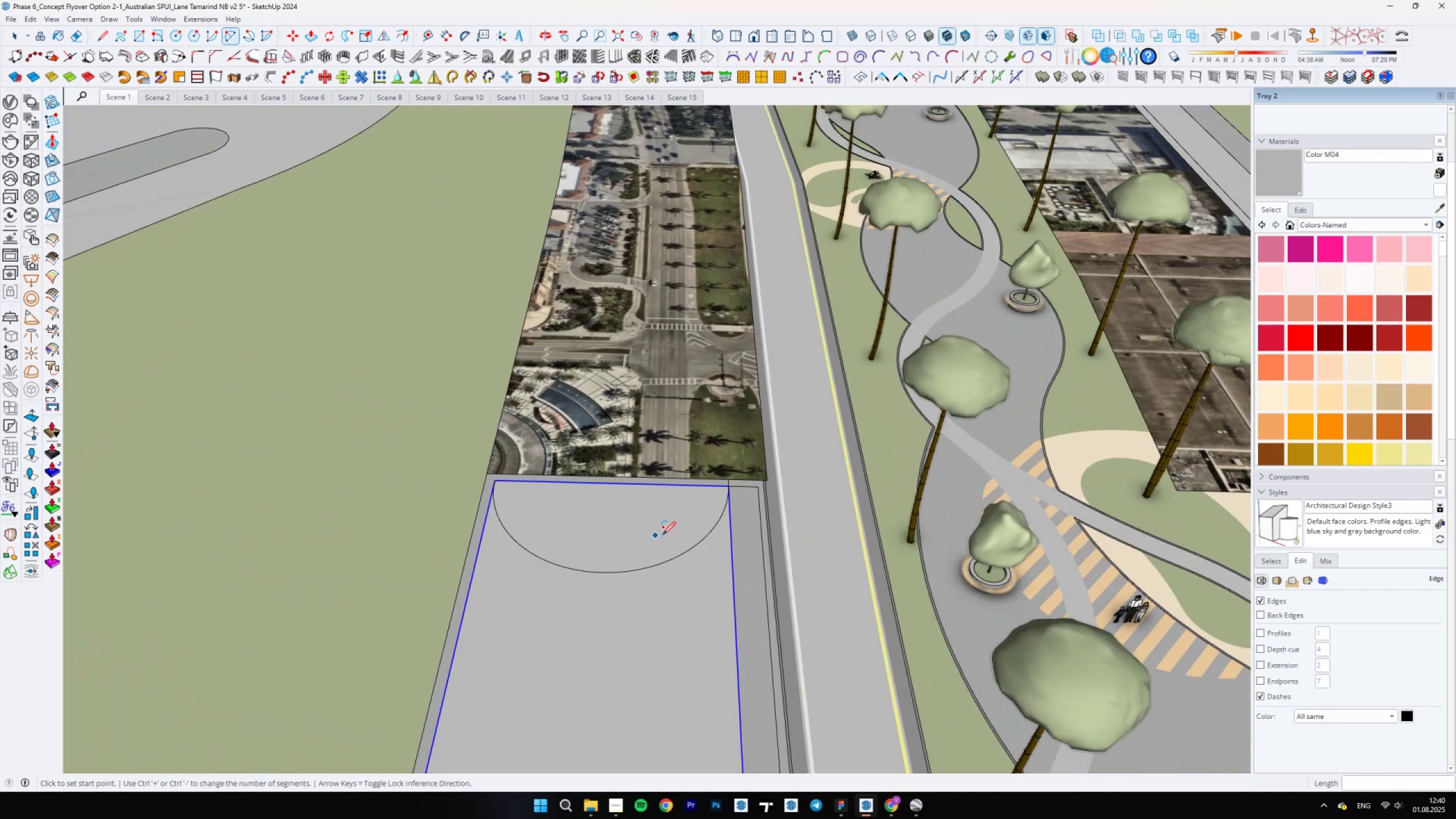 
scroll: coordinate [760, 506], scroll_direction: up, amount: 4.0
 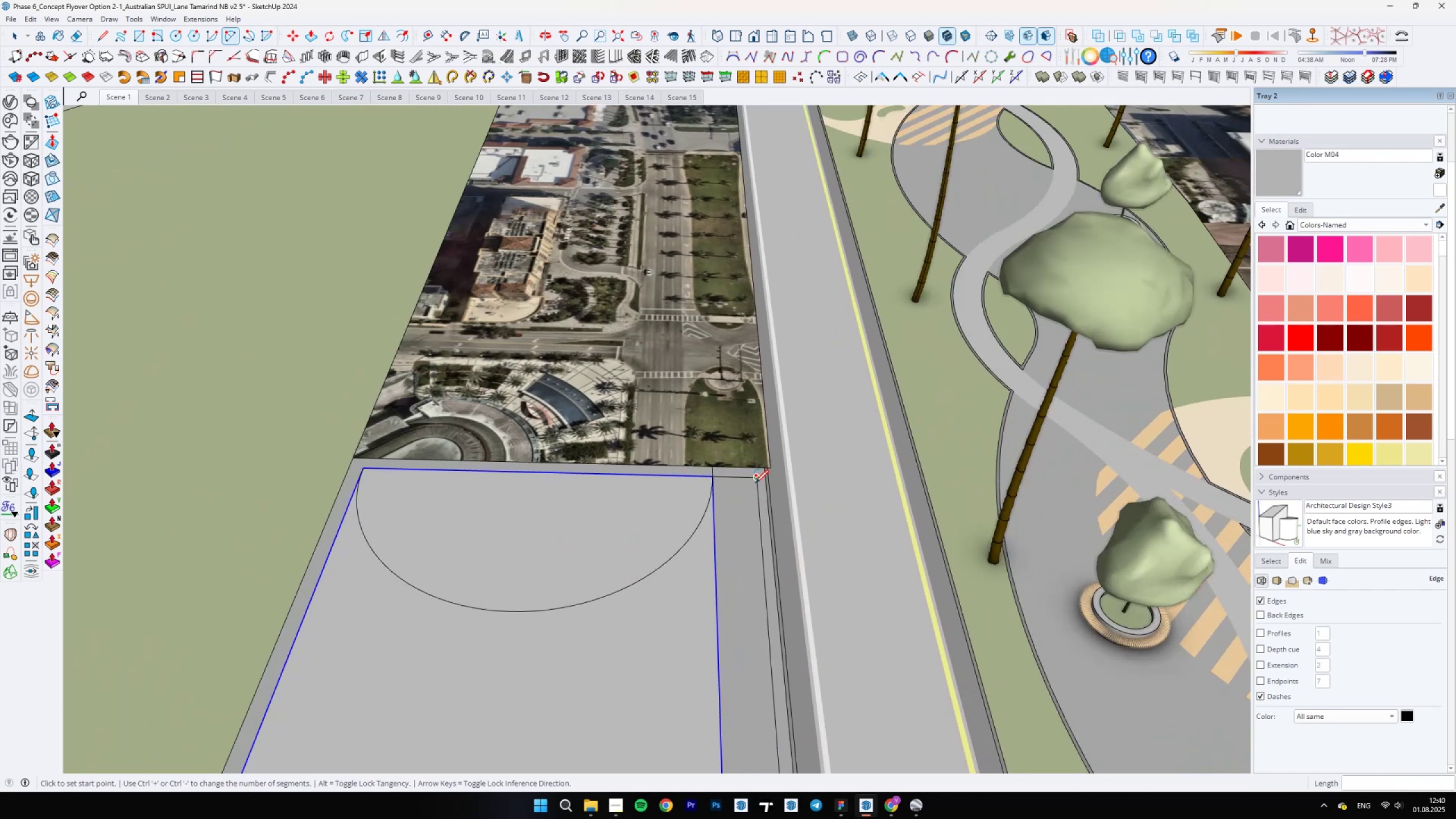 
scroll: coordinate [680, 565], scroll_direction: down, amount: 5.0
 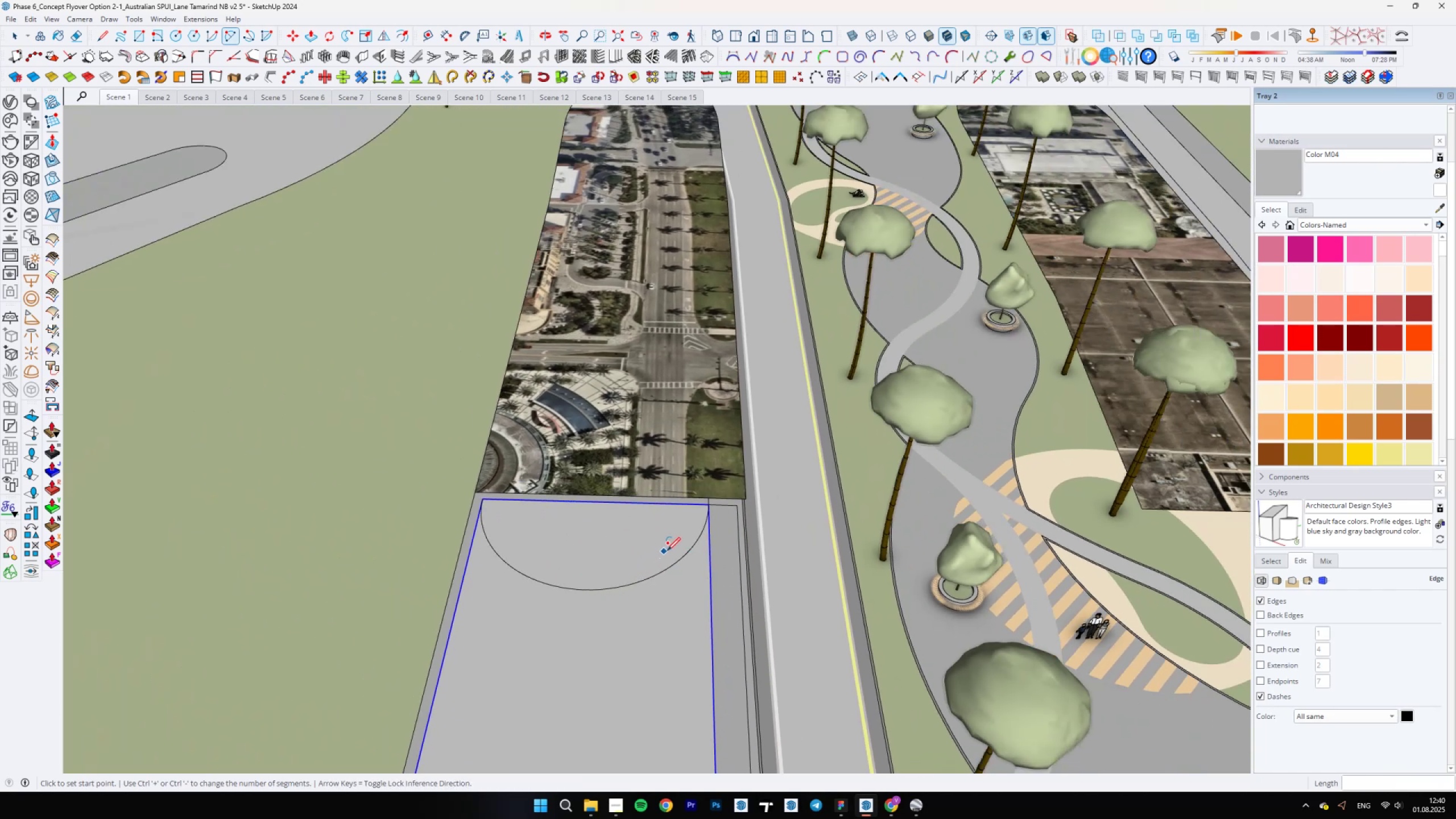 
scroll: coordinate [648, 553], scroll_direction: up, amount: 7.0
 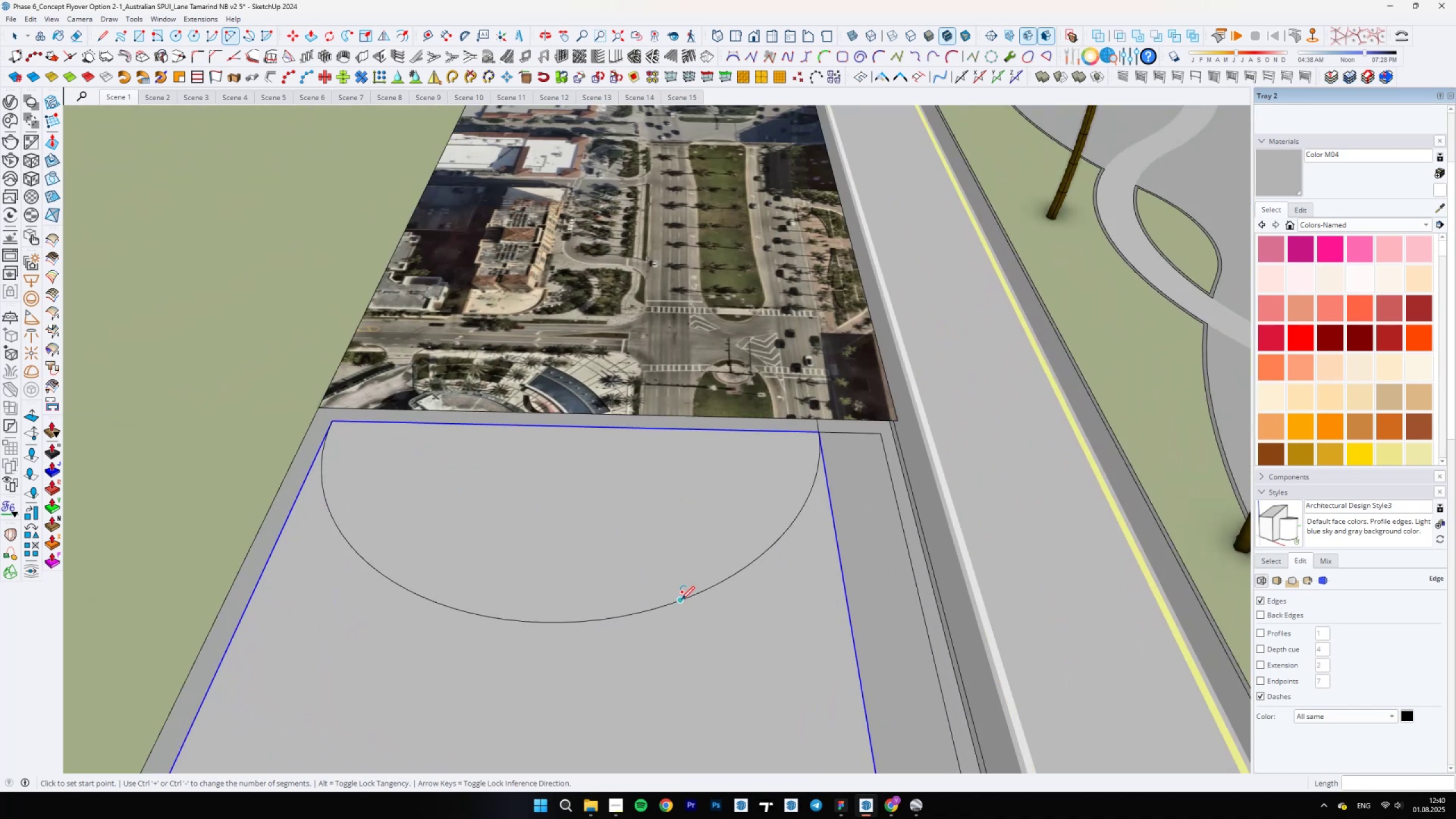 
left_click([681, 599])
 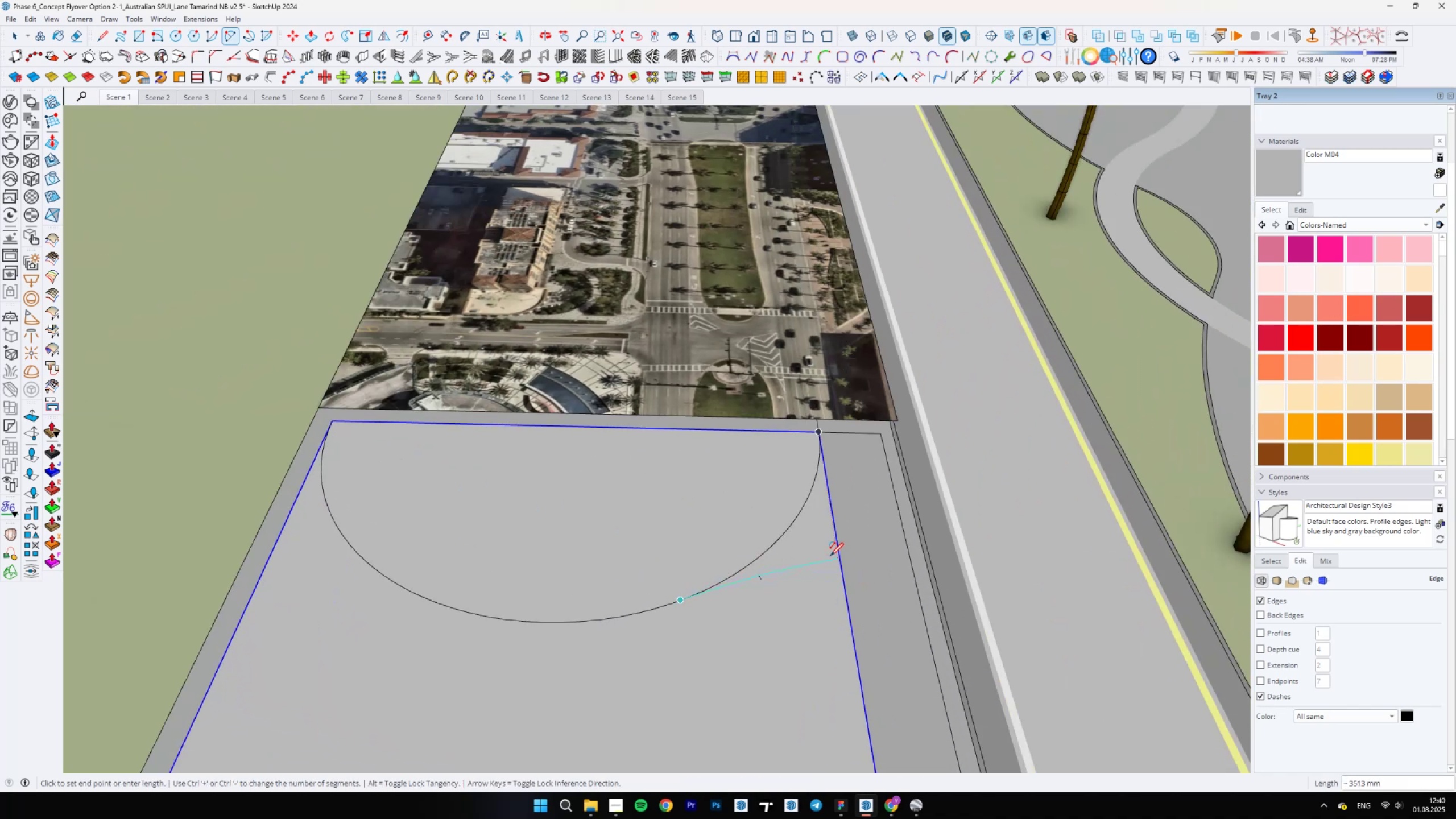 
key(Space)
 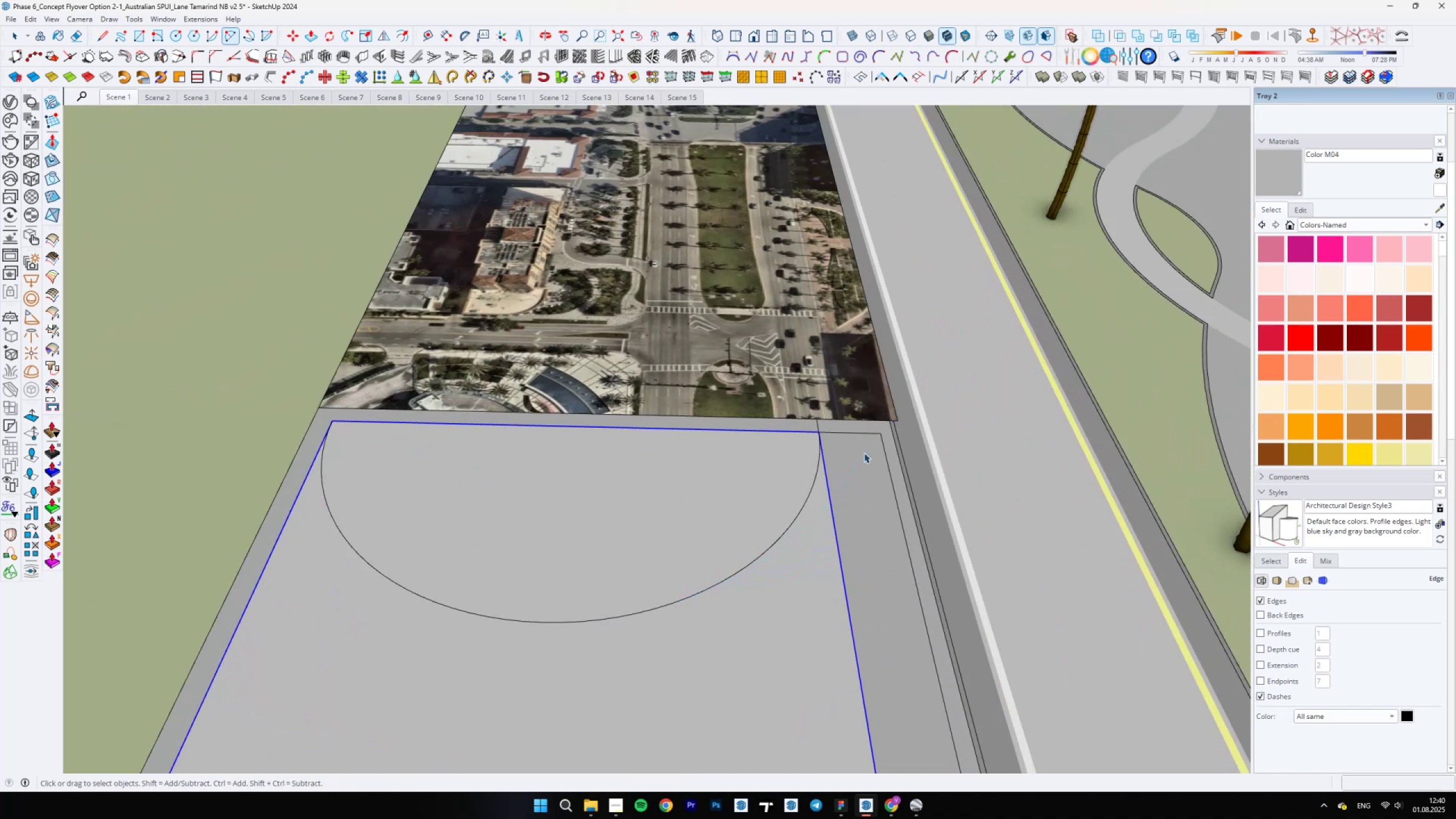 
key(Control+ControlLeft)
 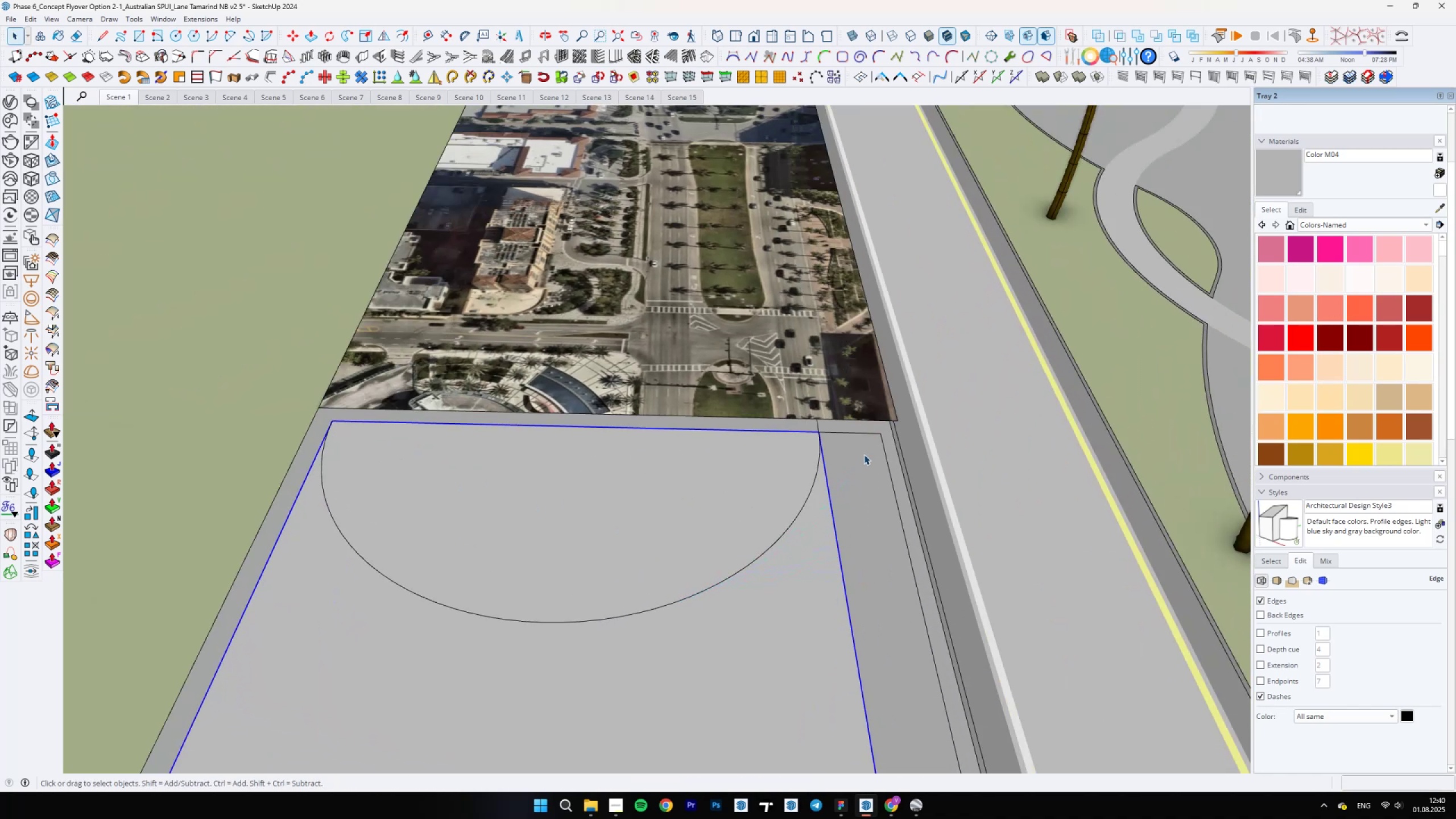 
key(Control+Space)
 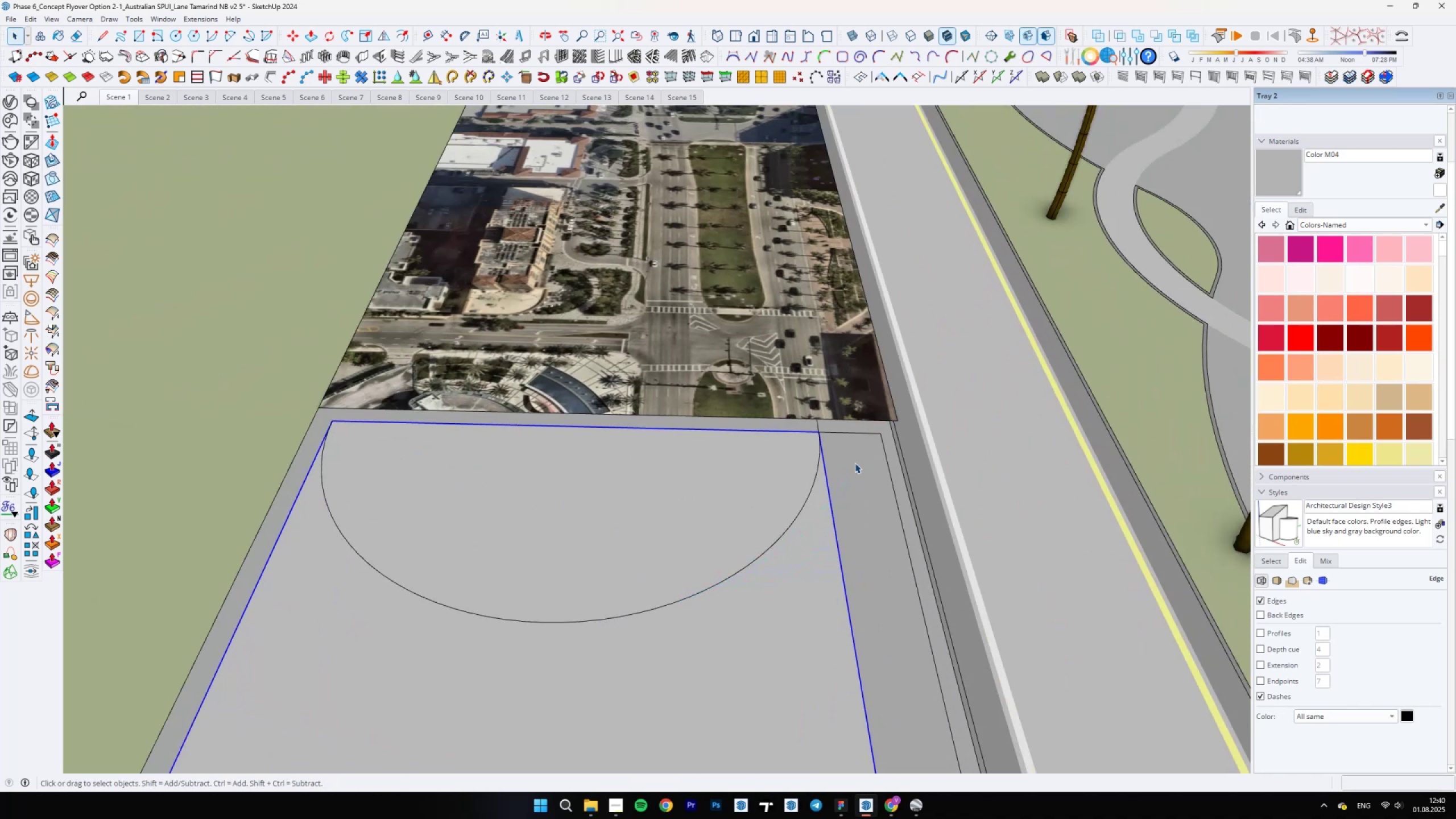 
key(Control+Z)
 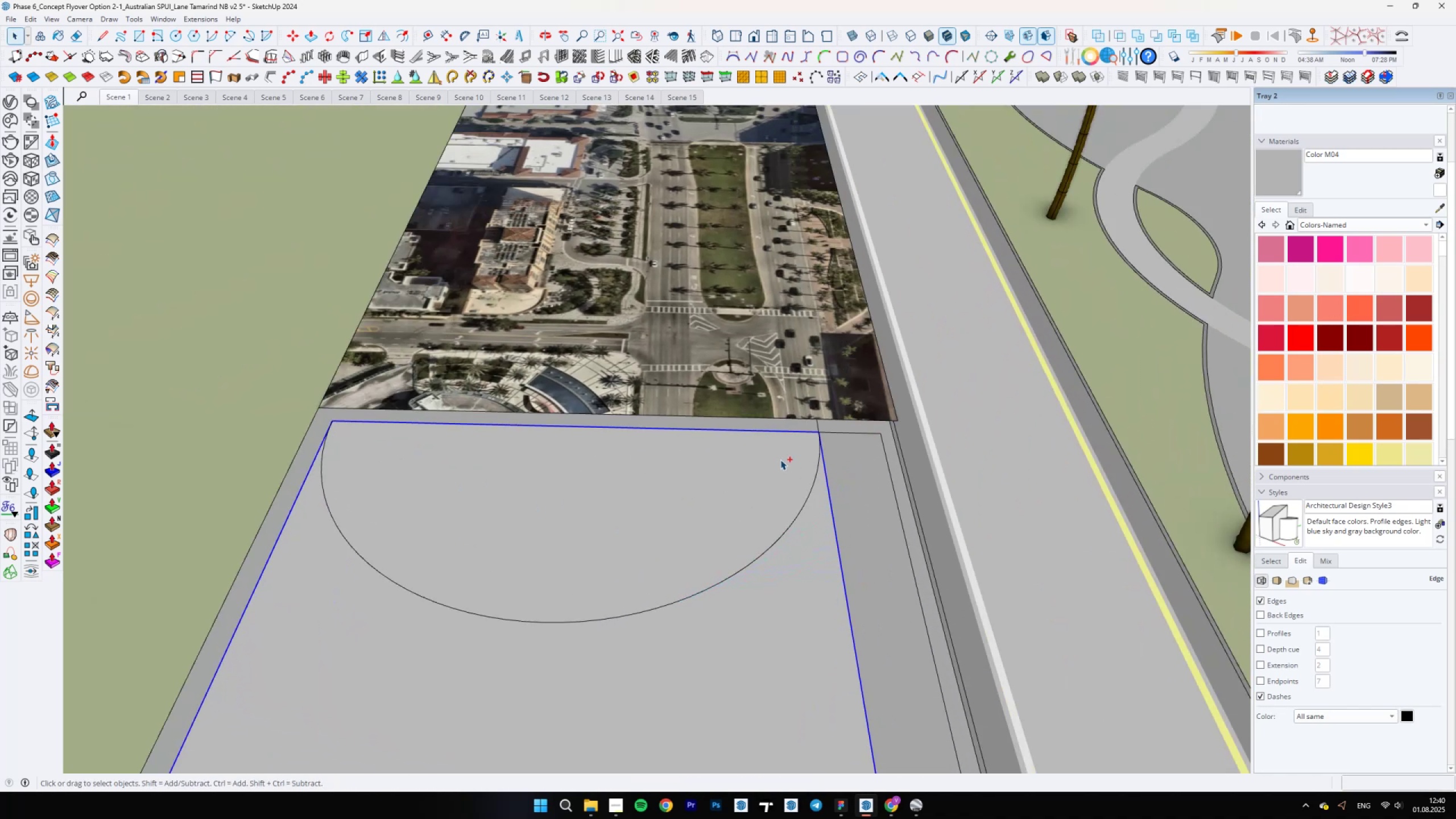 
scroll: coordinate [780, 460], scroll_direction: down, amount: 3.0
 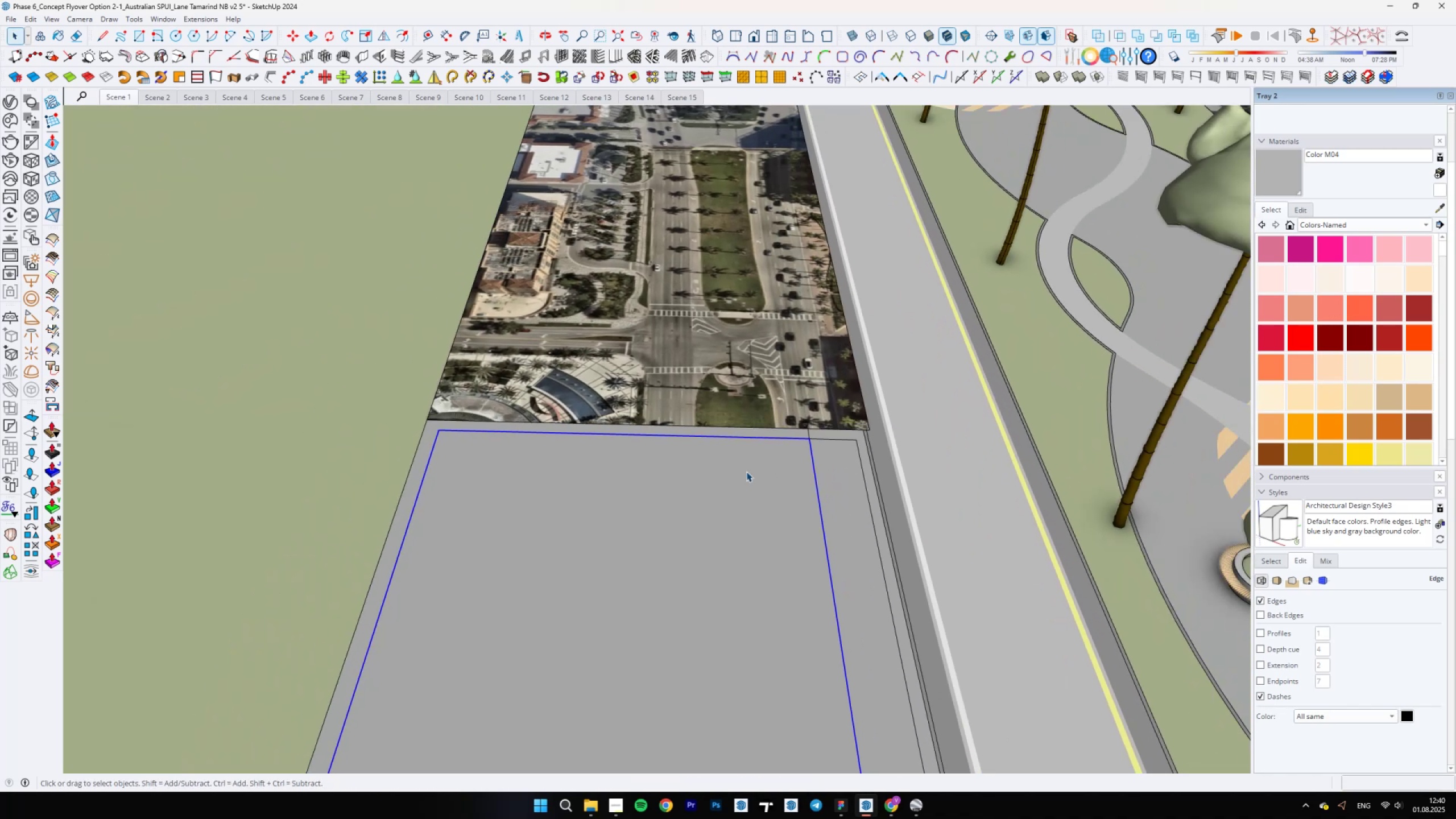 
key(A)
 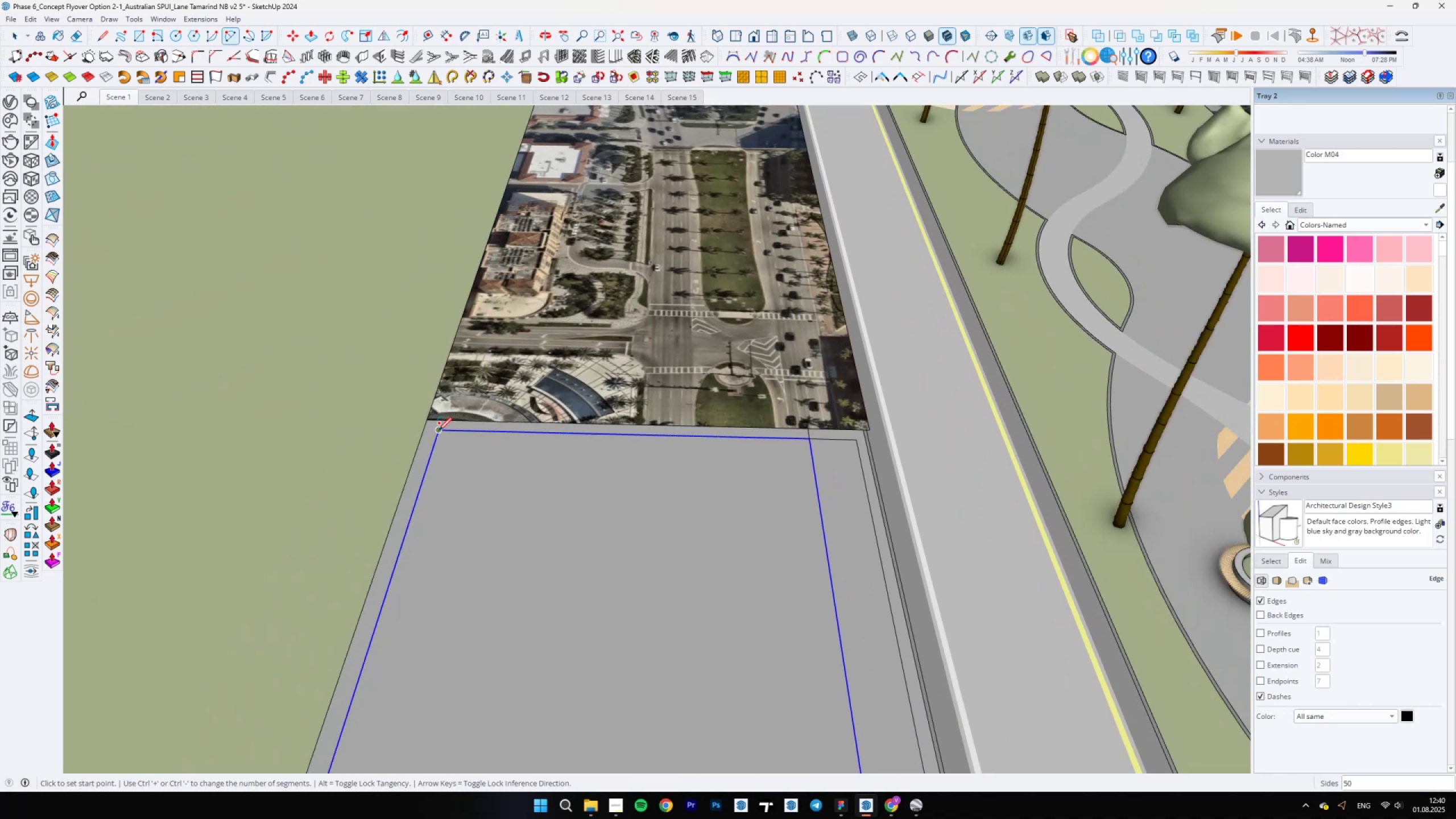 
left_click([441, 432])
 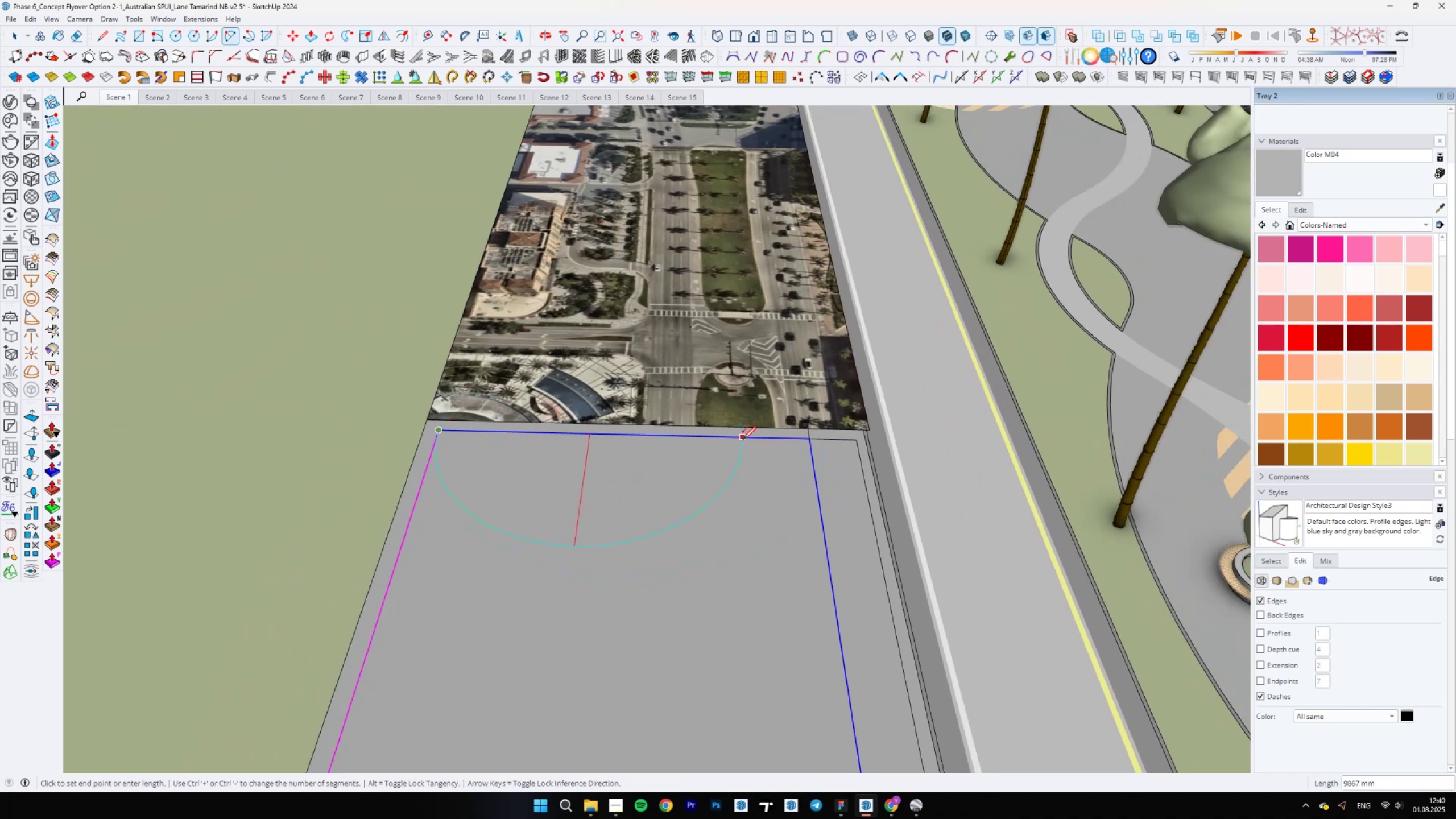 
double_click([746, 440])
 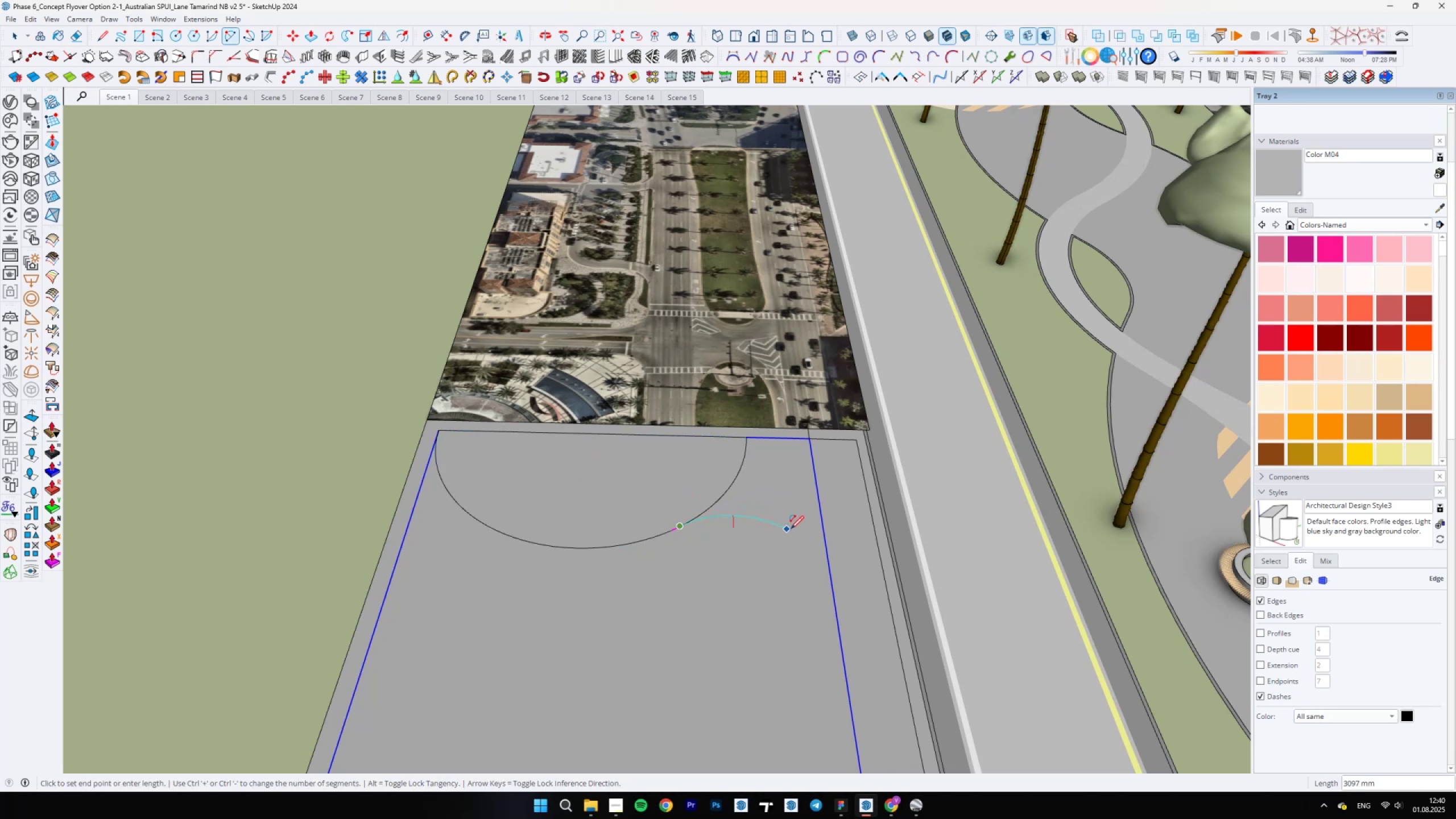 
double_click([799, 535])
 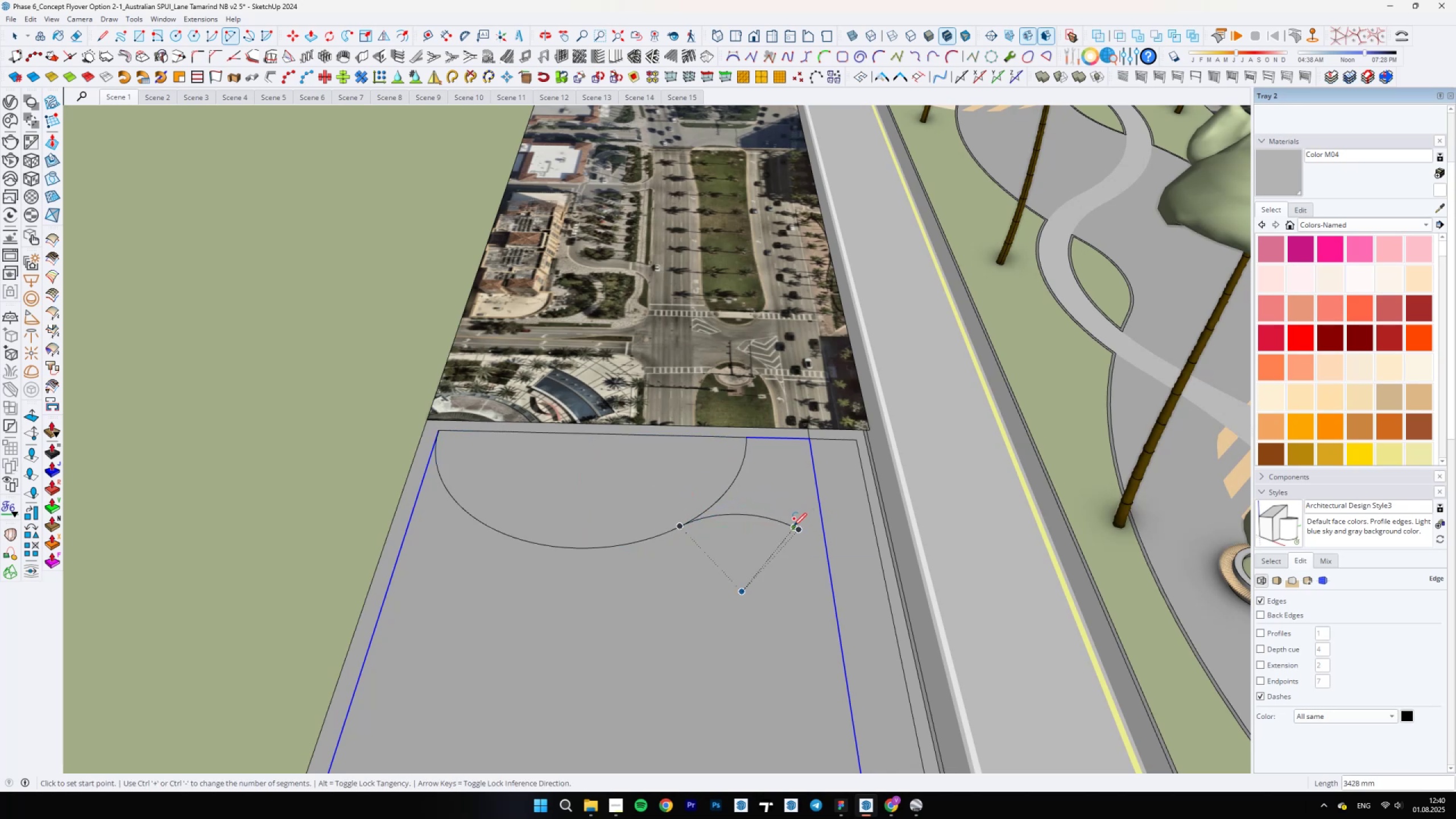 
left_click([803, 532])
 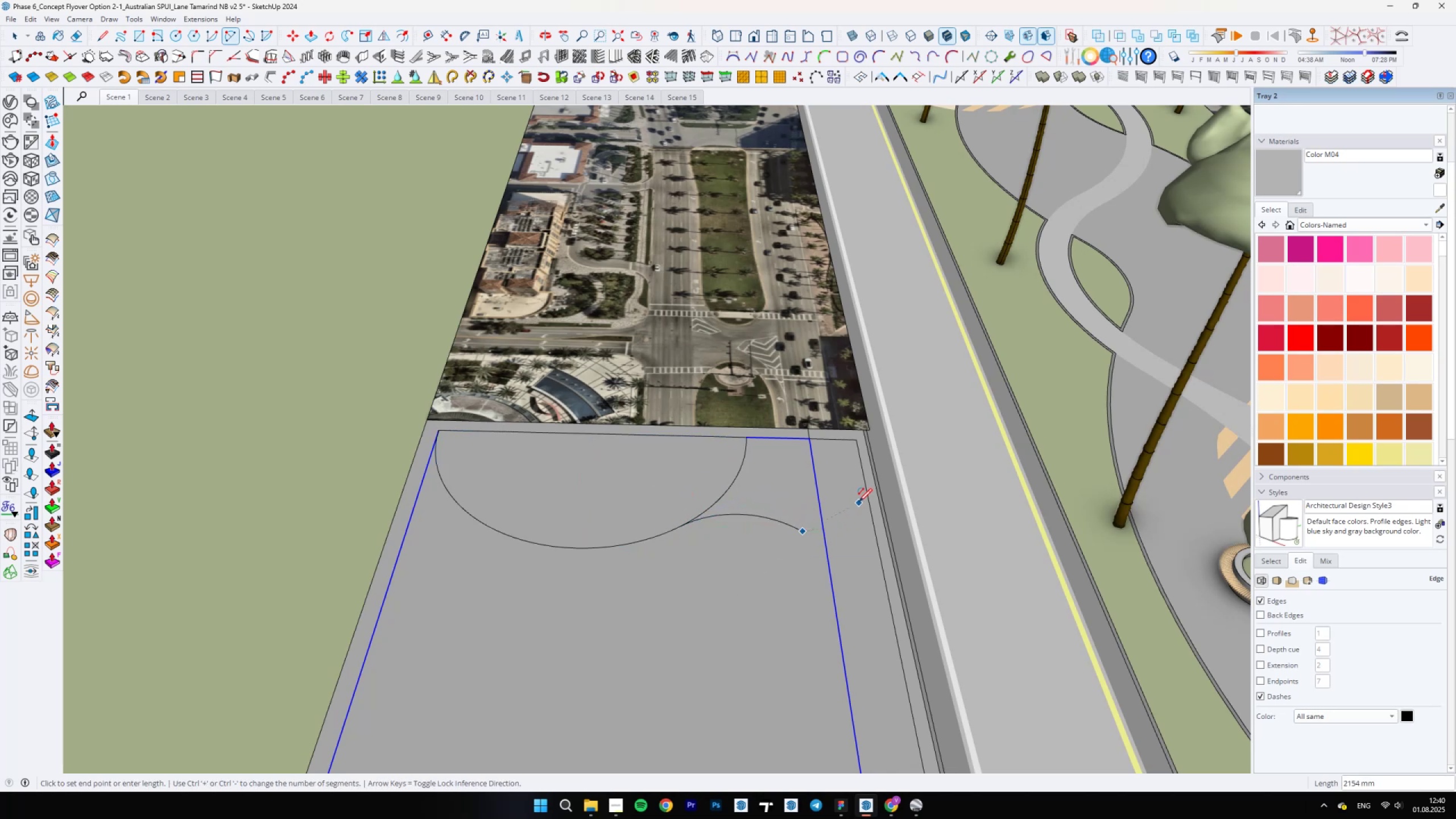 
key(A)
 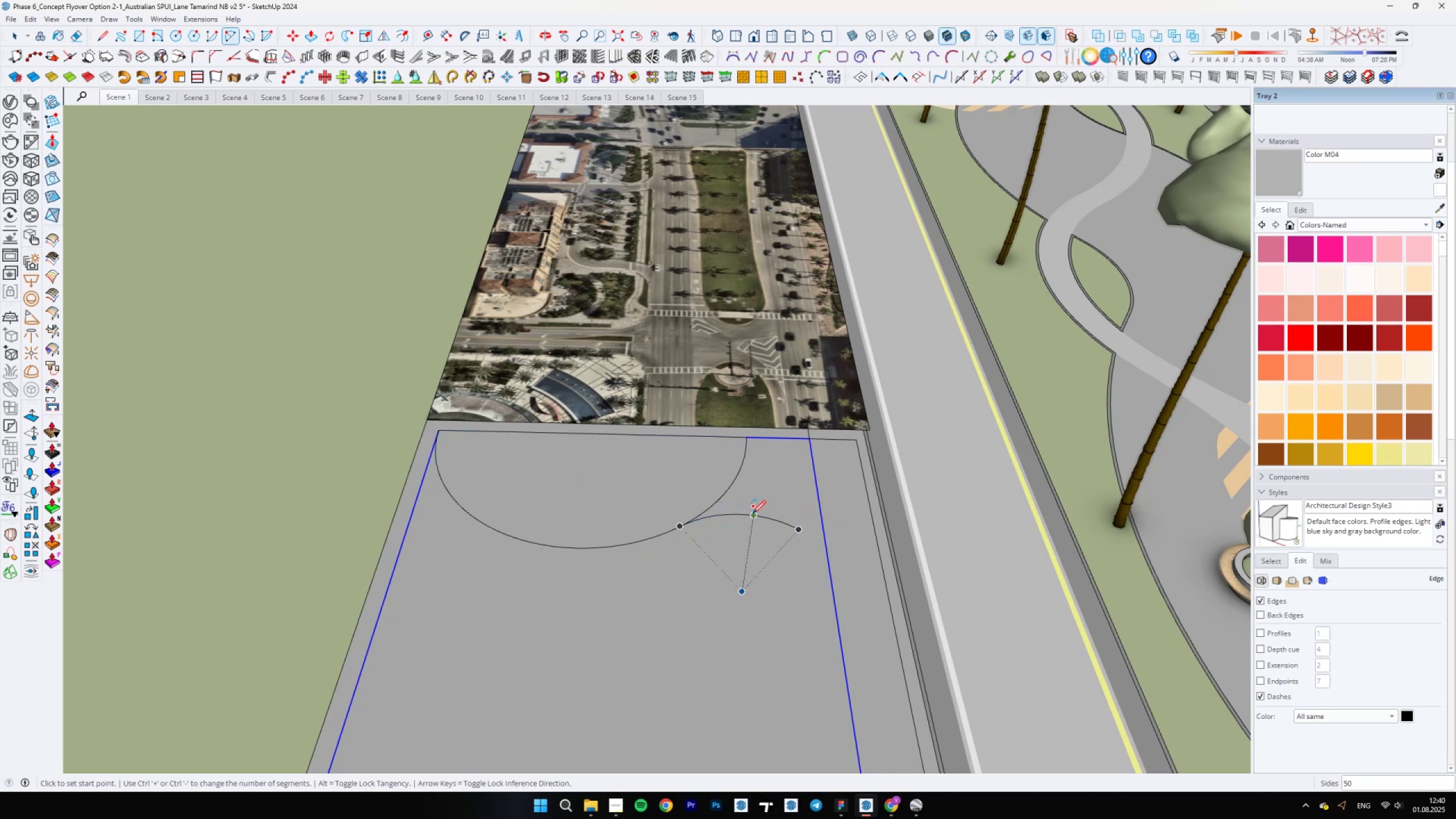 
left_click([746, 514])
 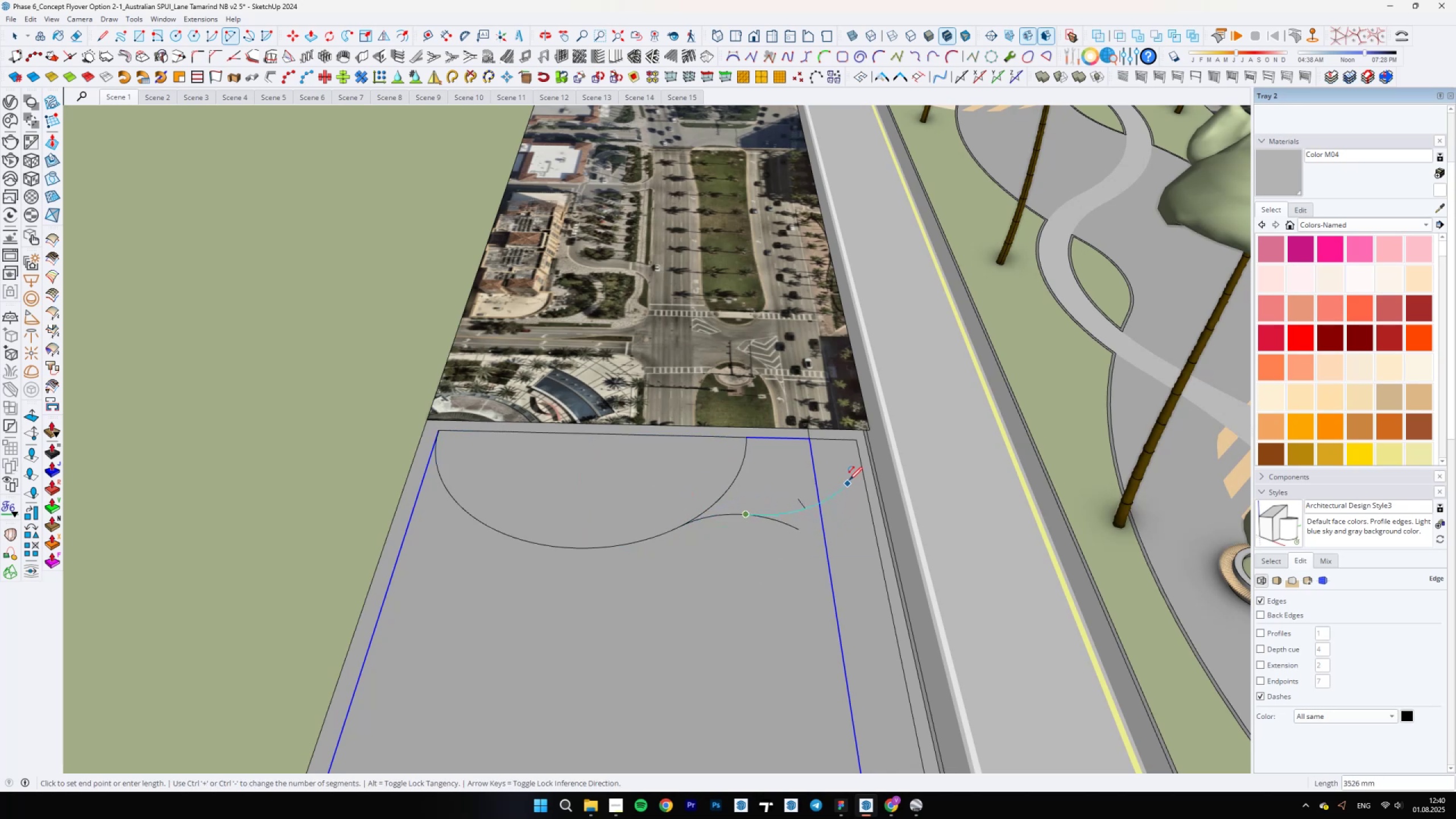 
key(A)
 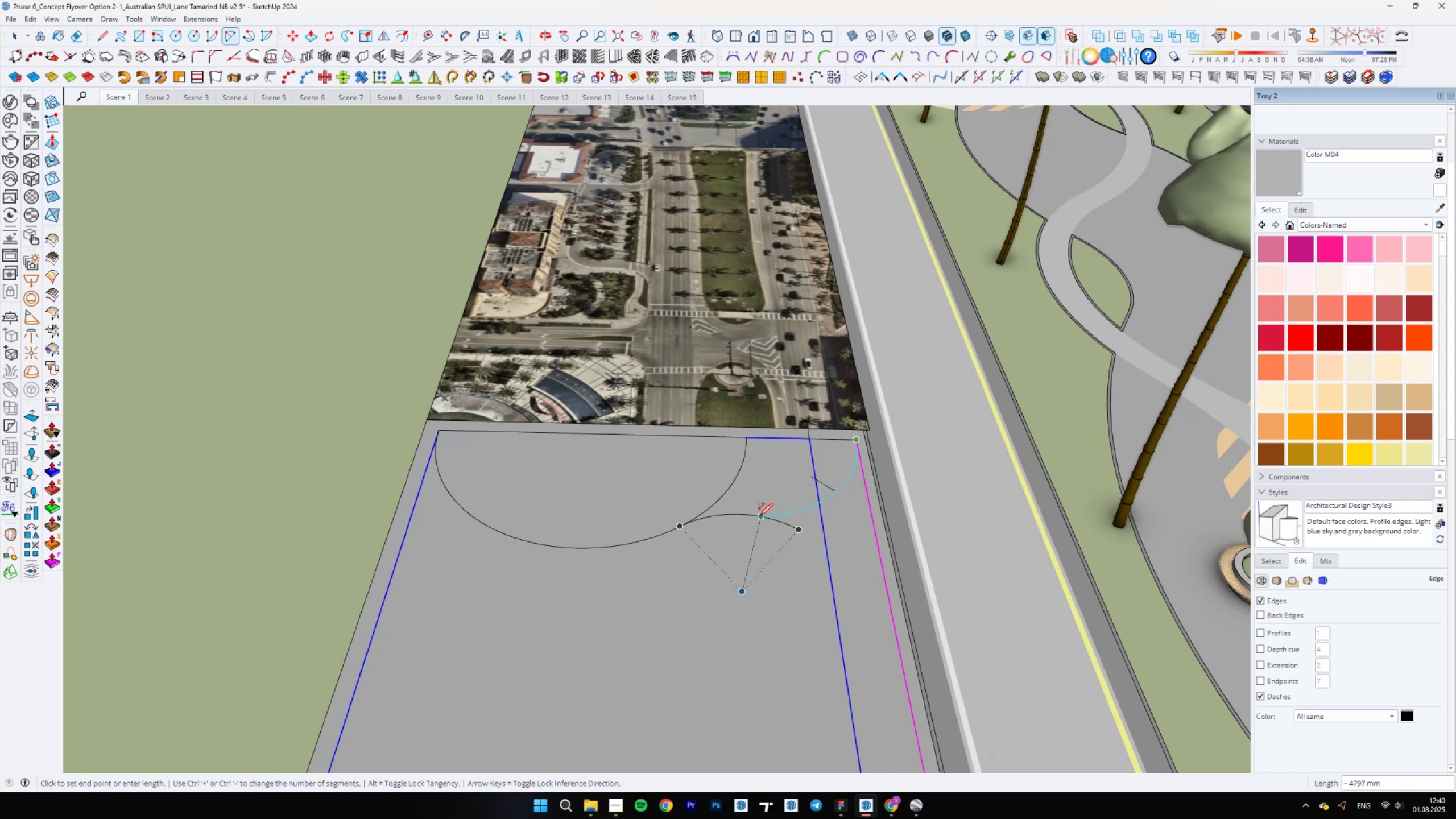 
scroll: coordinate [755, 515], scroll_direction: up, amount: 22.0
 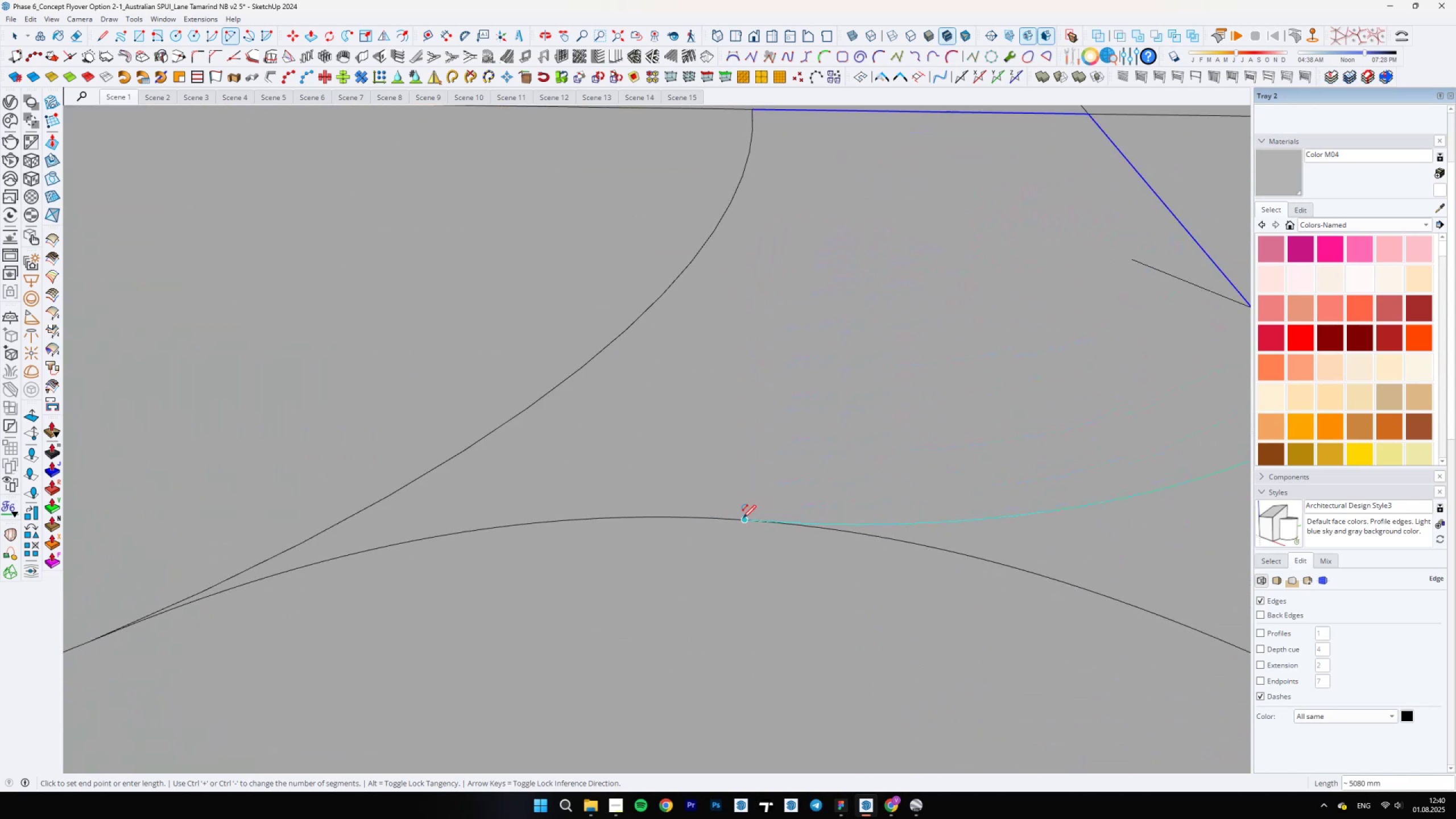 
double_click([743, 518])
 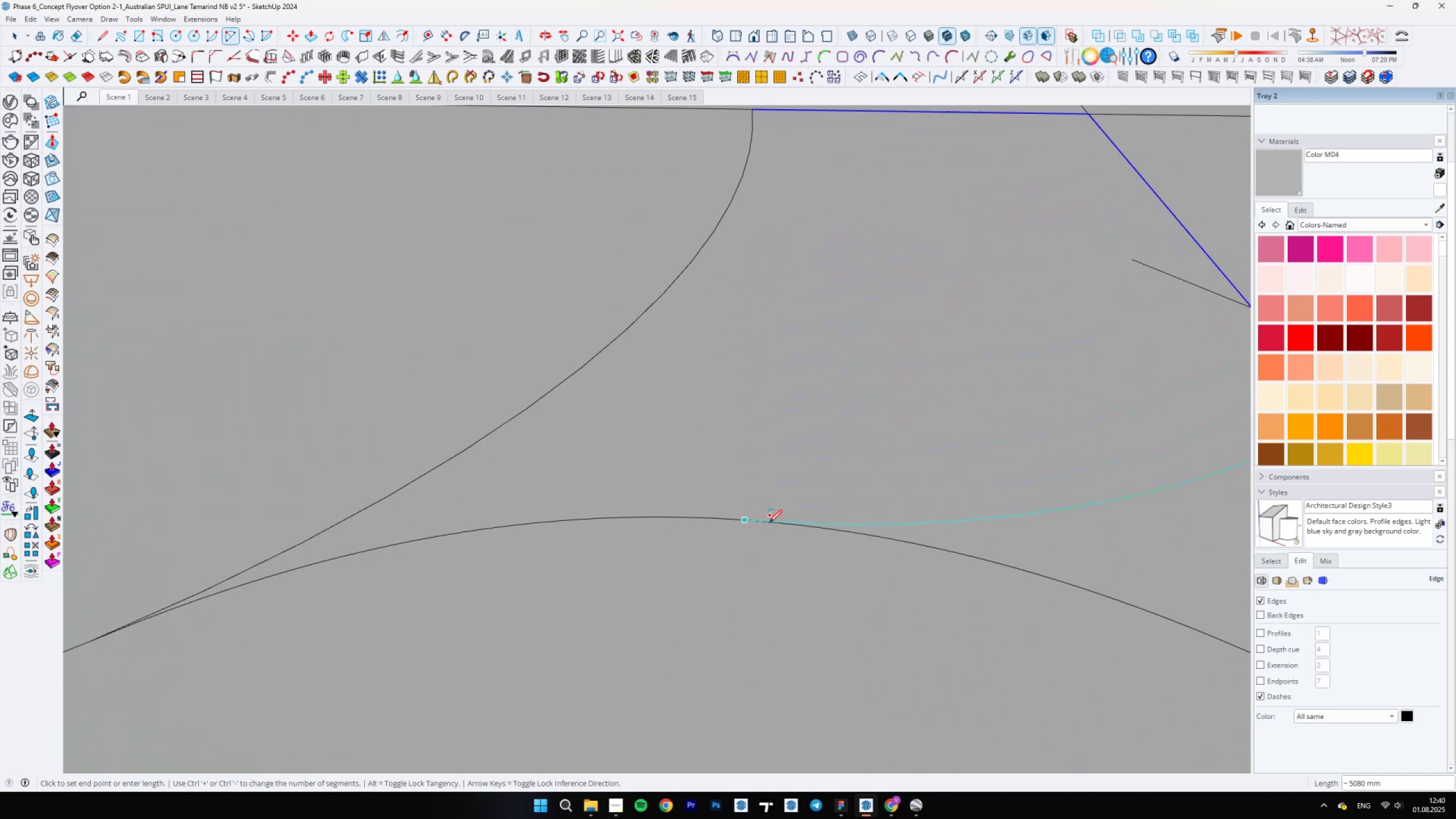 
scroll: coordinate [697, 541], scroll_direction: down, amount: 9.0
 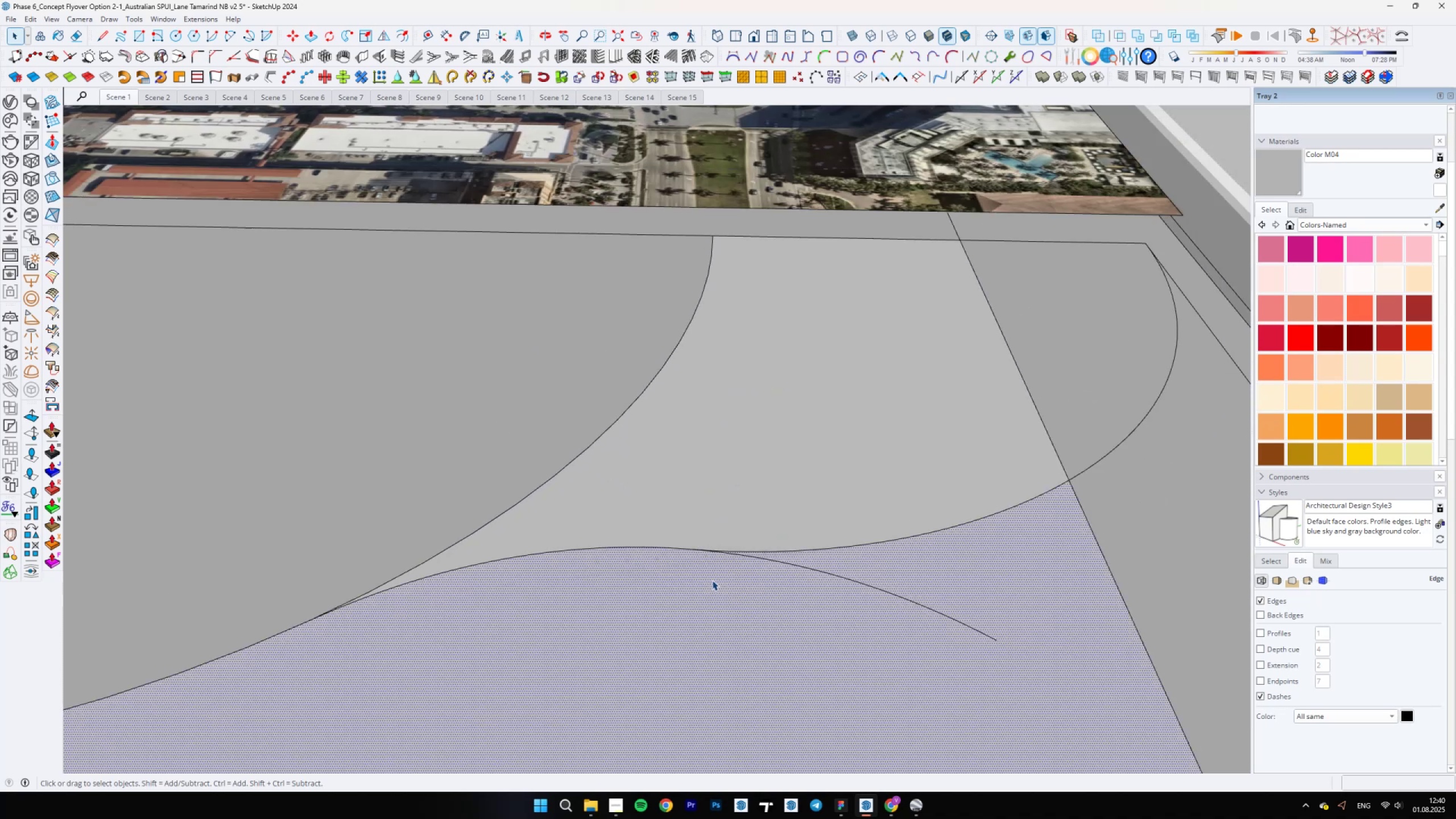 
key(Space)
 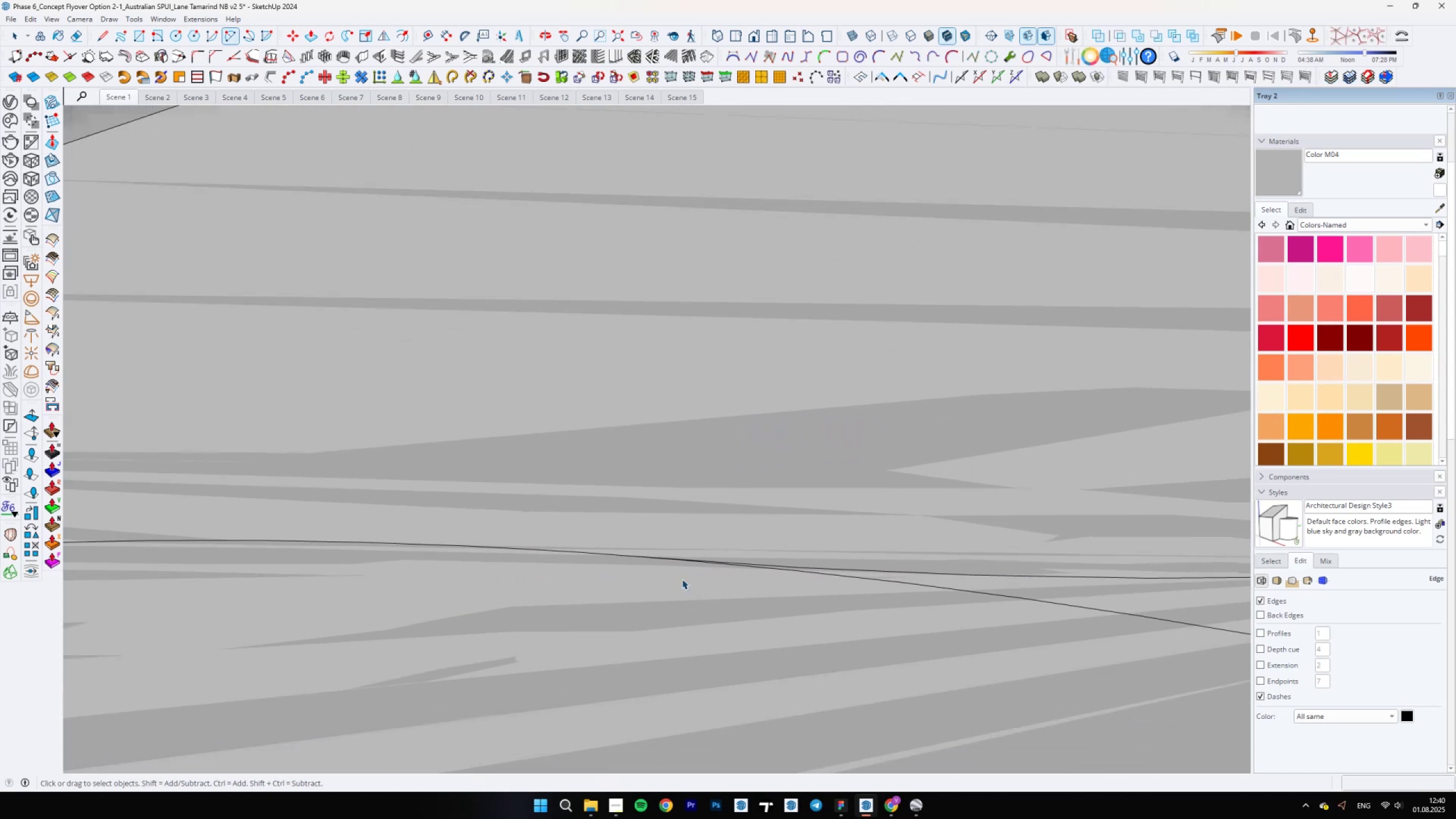 
left_click([681, 577])
 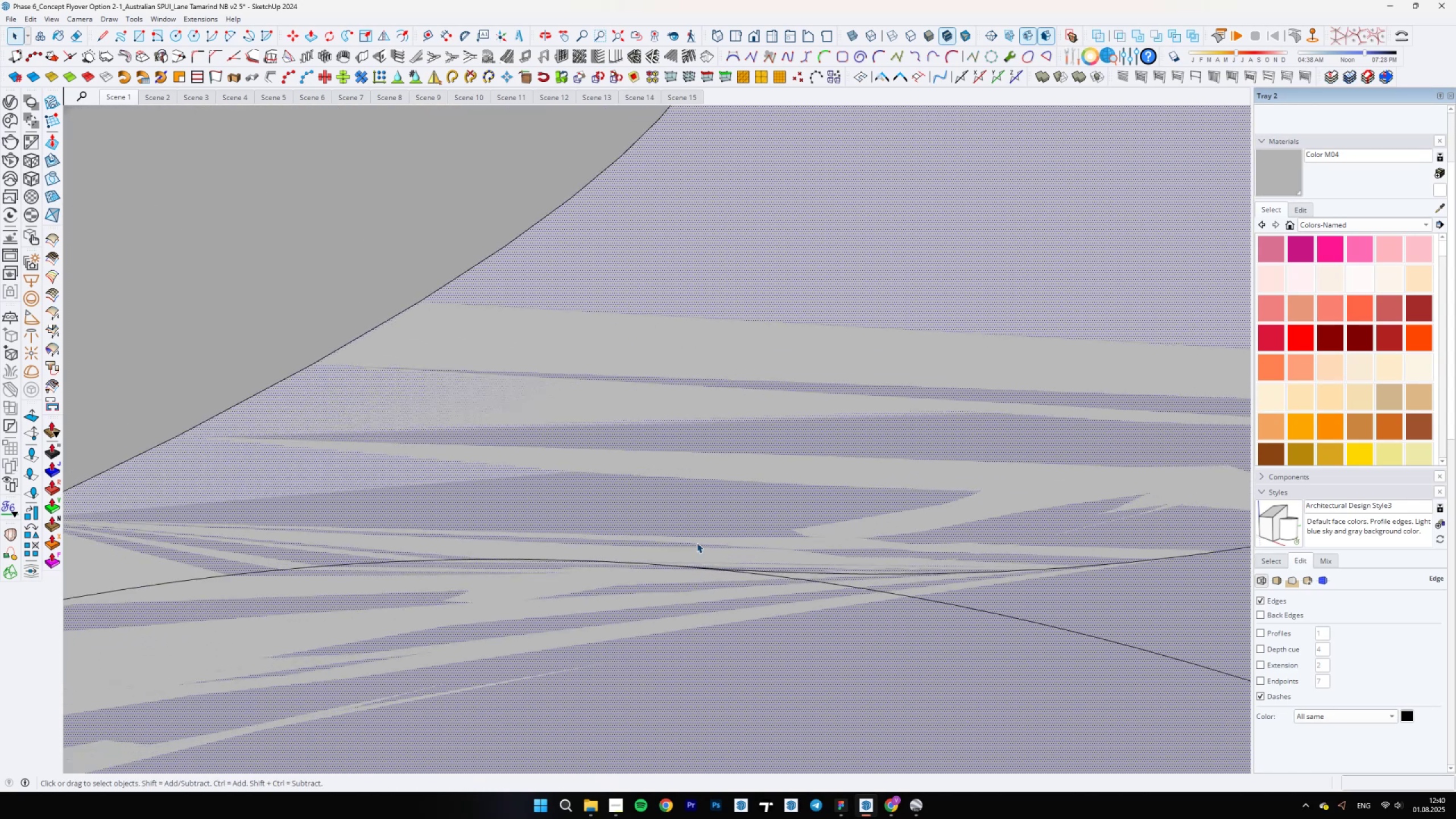 
key(Delete)
 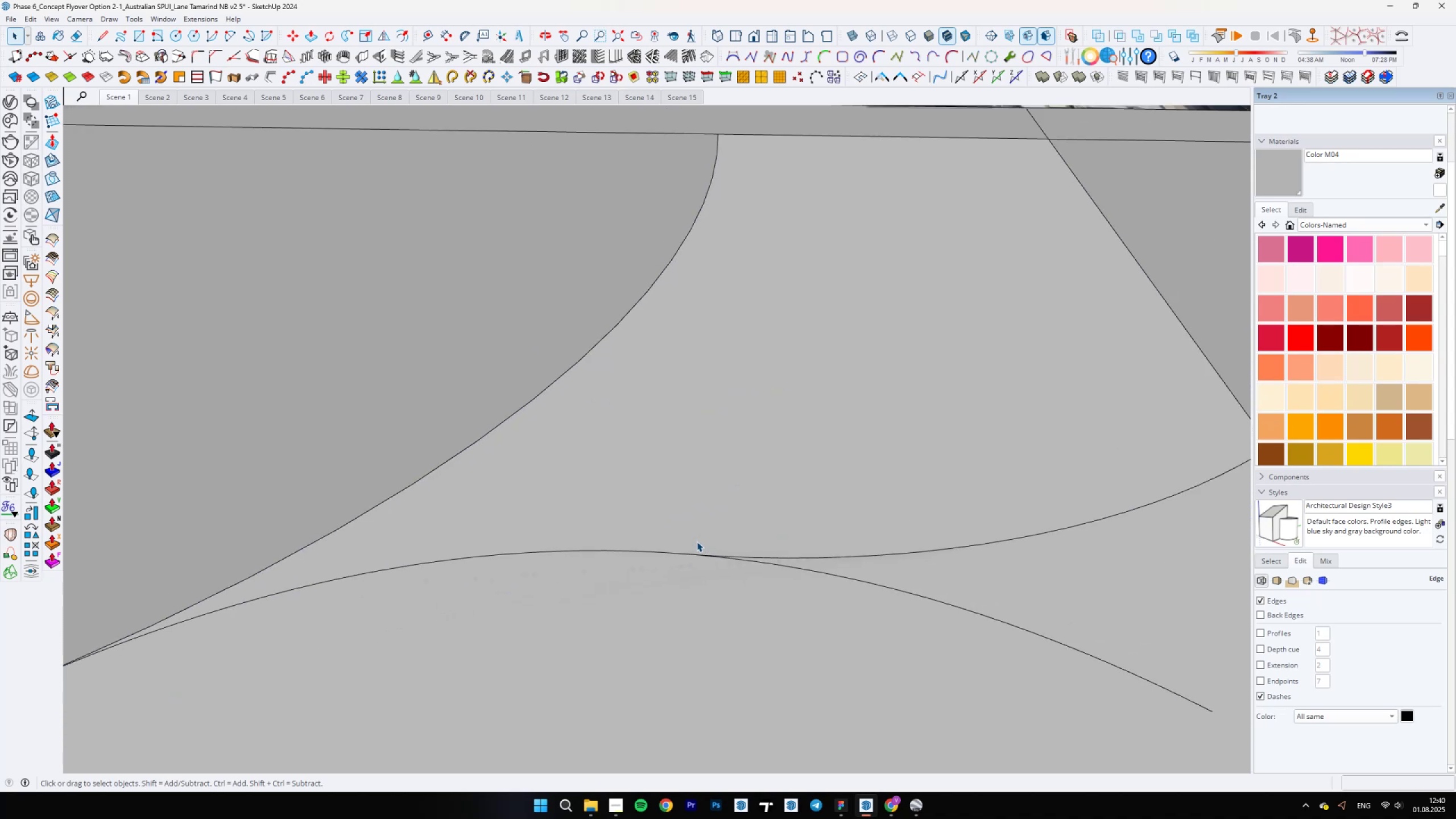 
left_click([712, 580])
 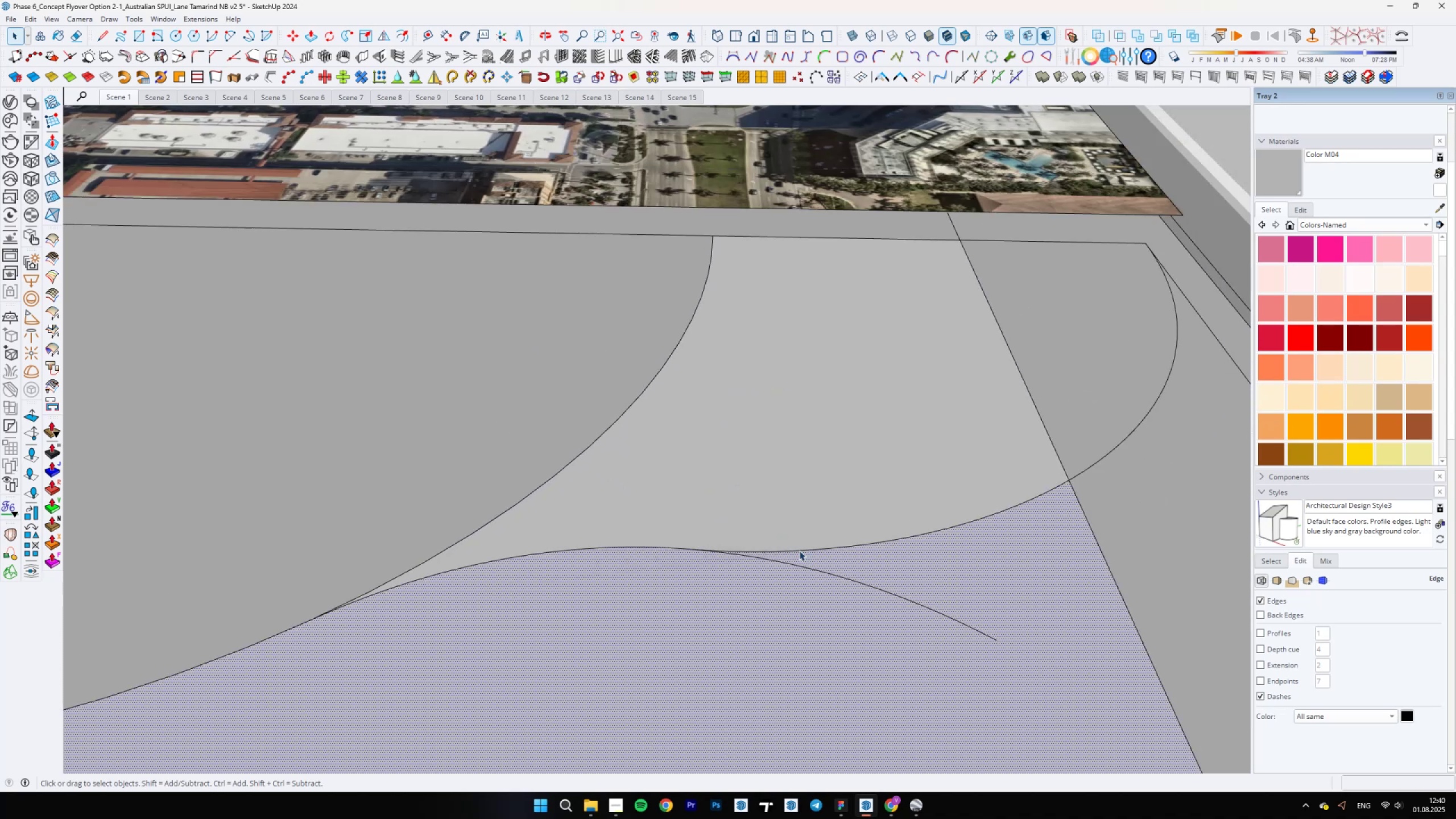 
scroll: coordinate [863, 585], scroll_direction: down, amount: 6.0
 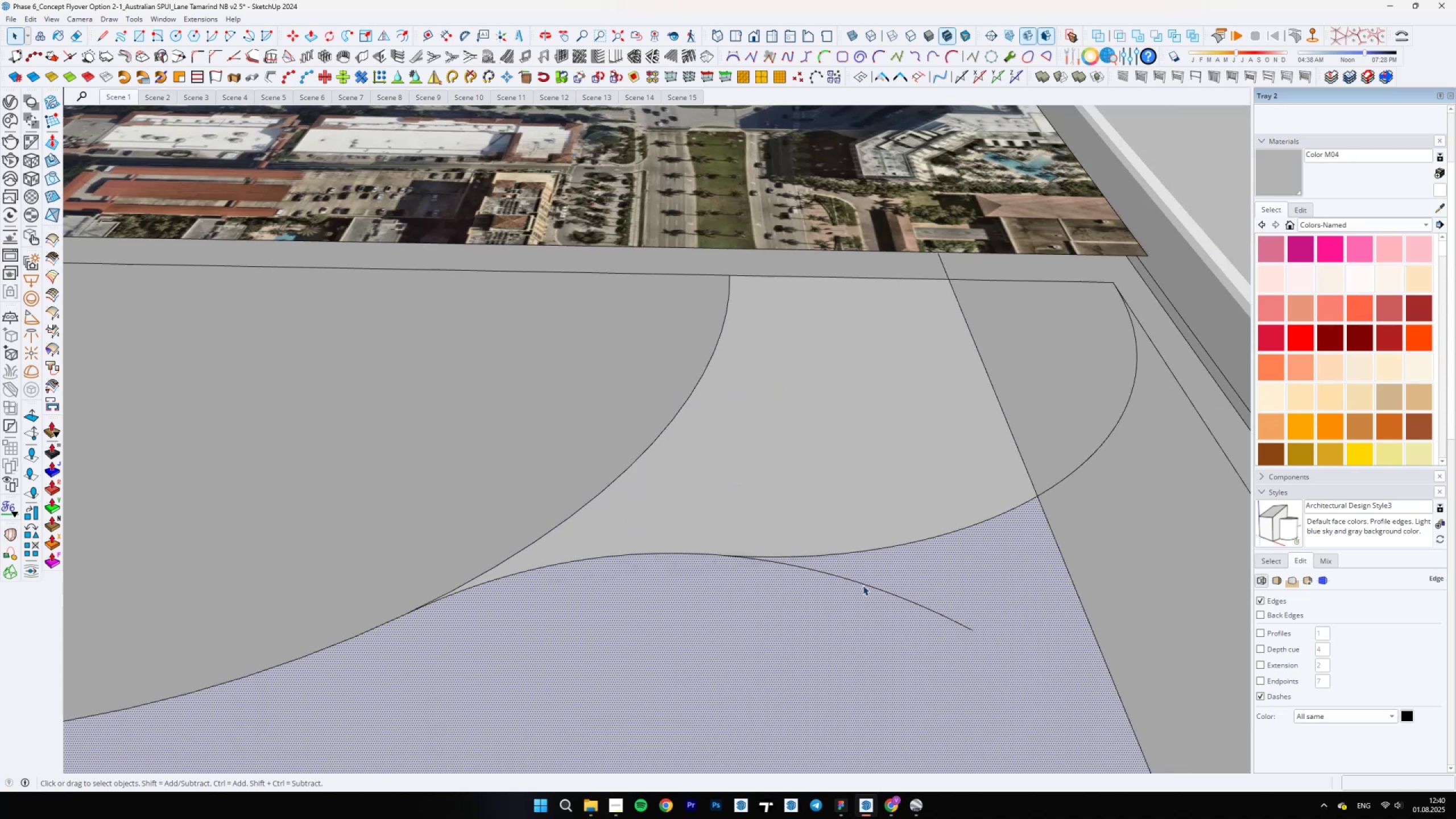 
key(E)
 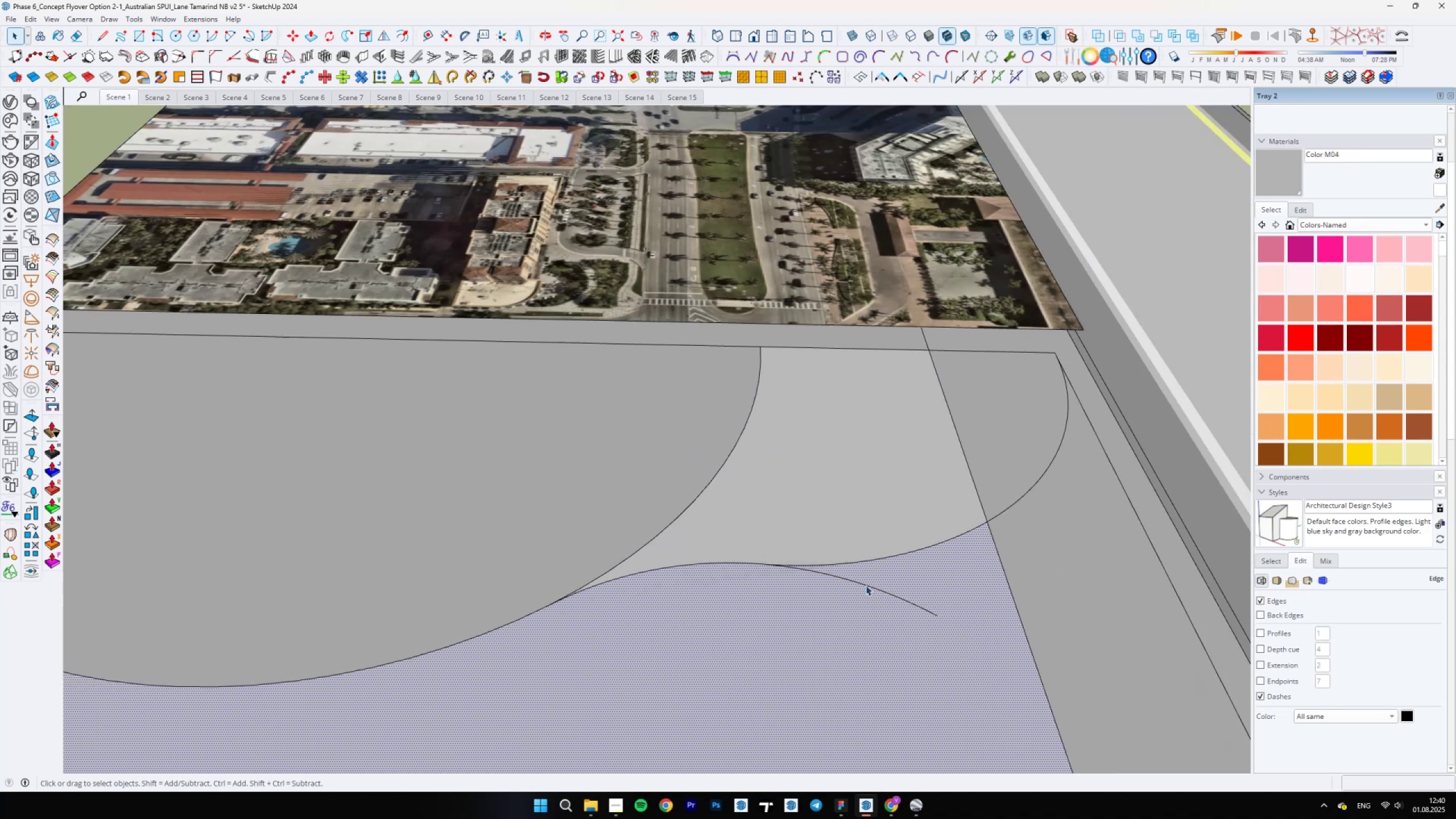 
left_click_drag(start_coordinate=[866, 585], to_coordinate=[862, 595])
 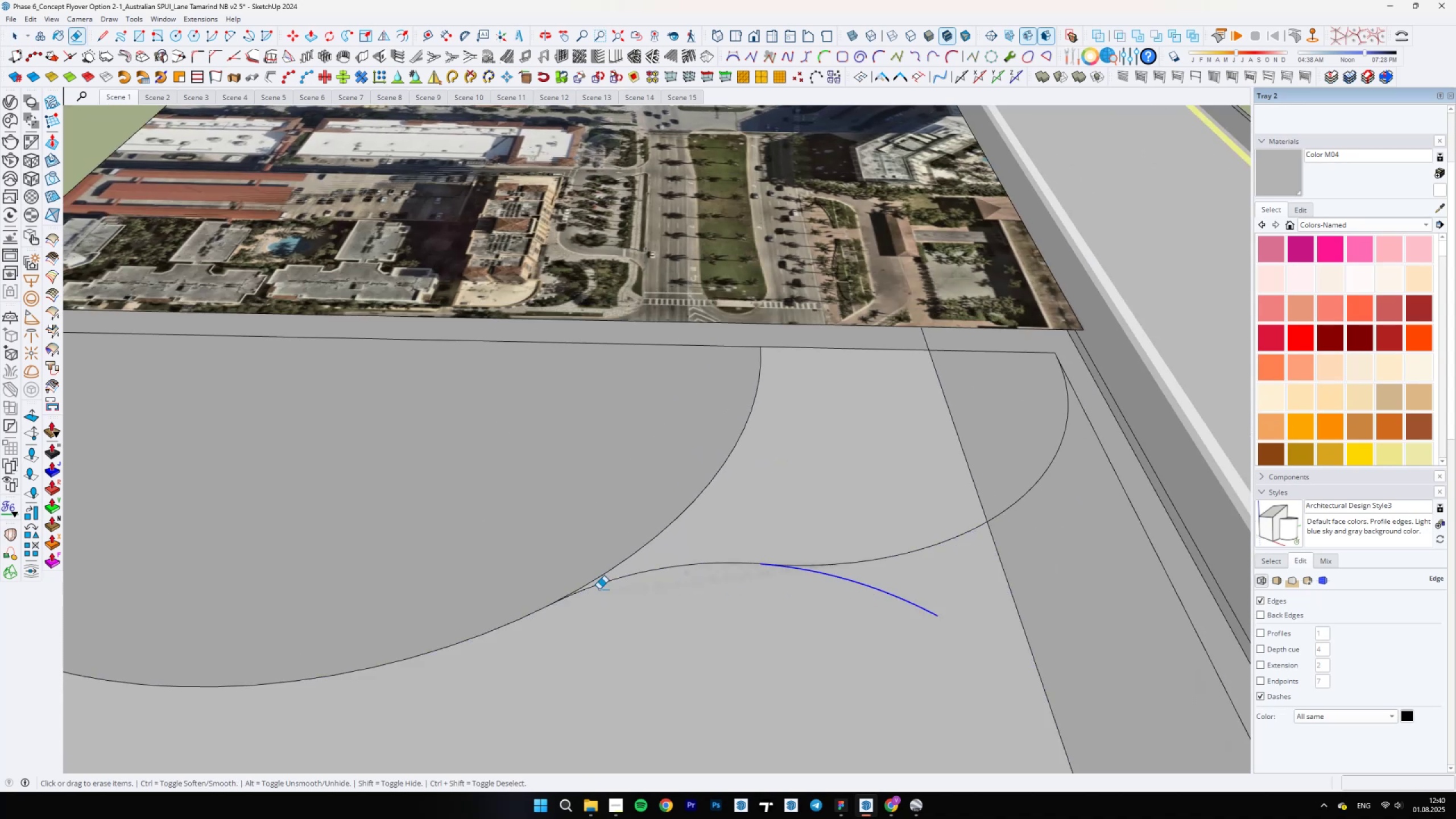 
scroll: coordinate [592, 541], scroll_direction: down, amount: 19.0
 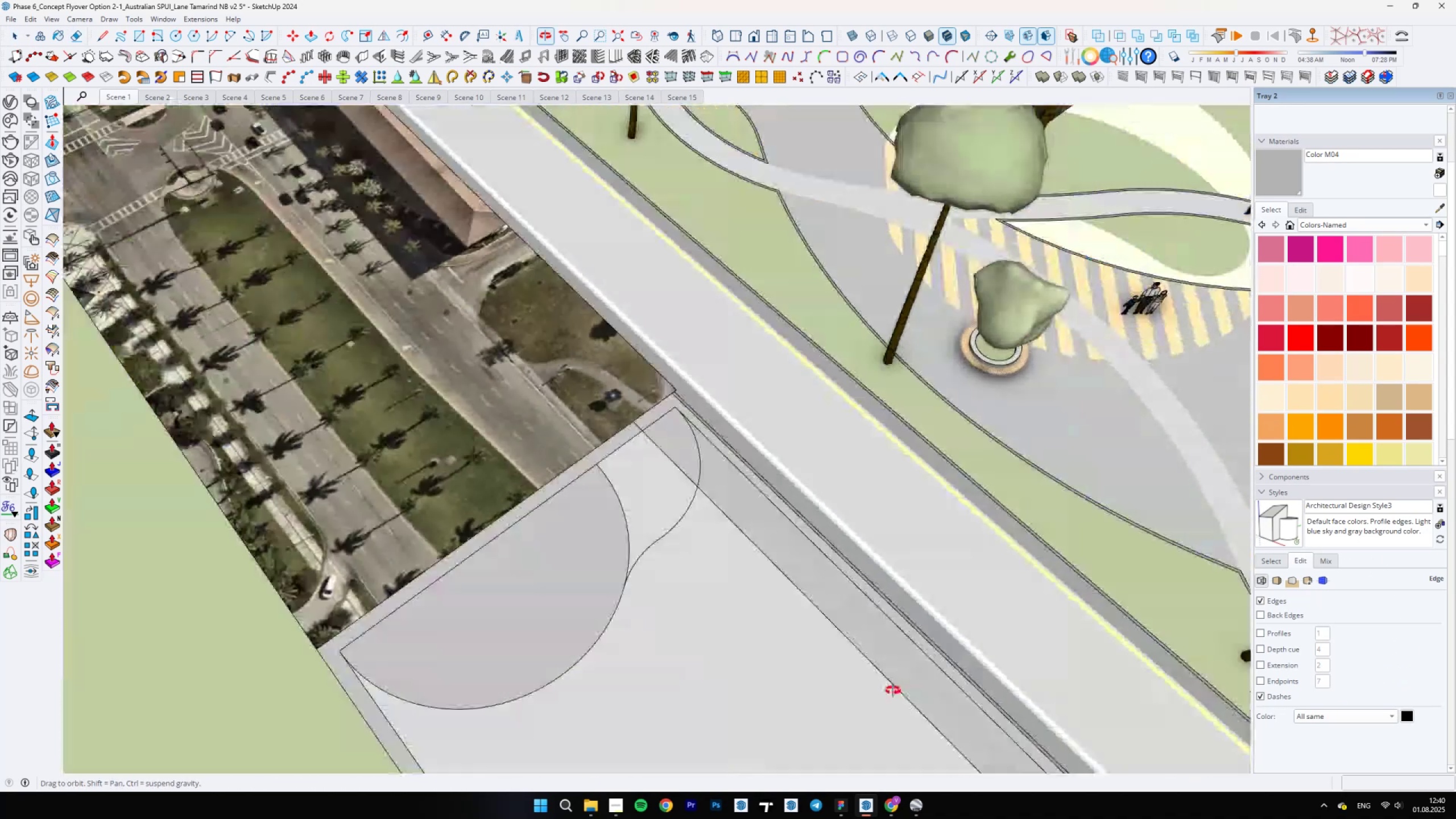 
key(Backslash)
 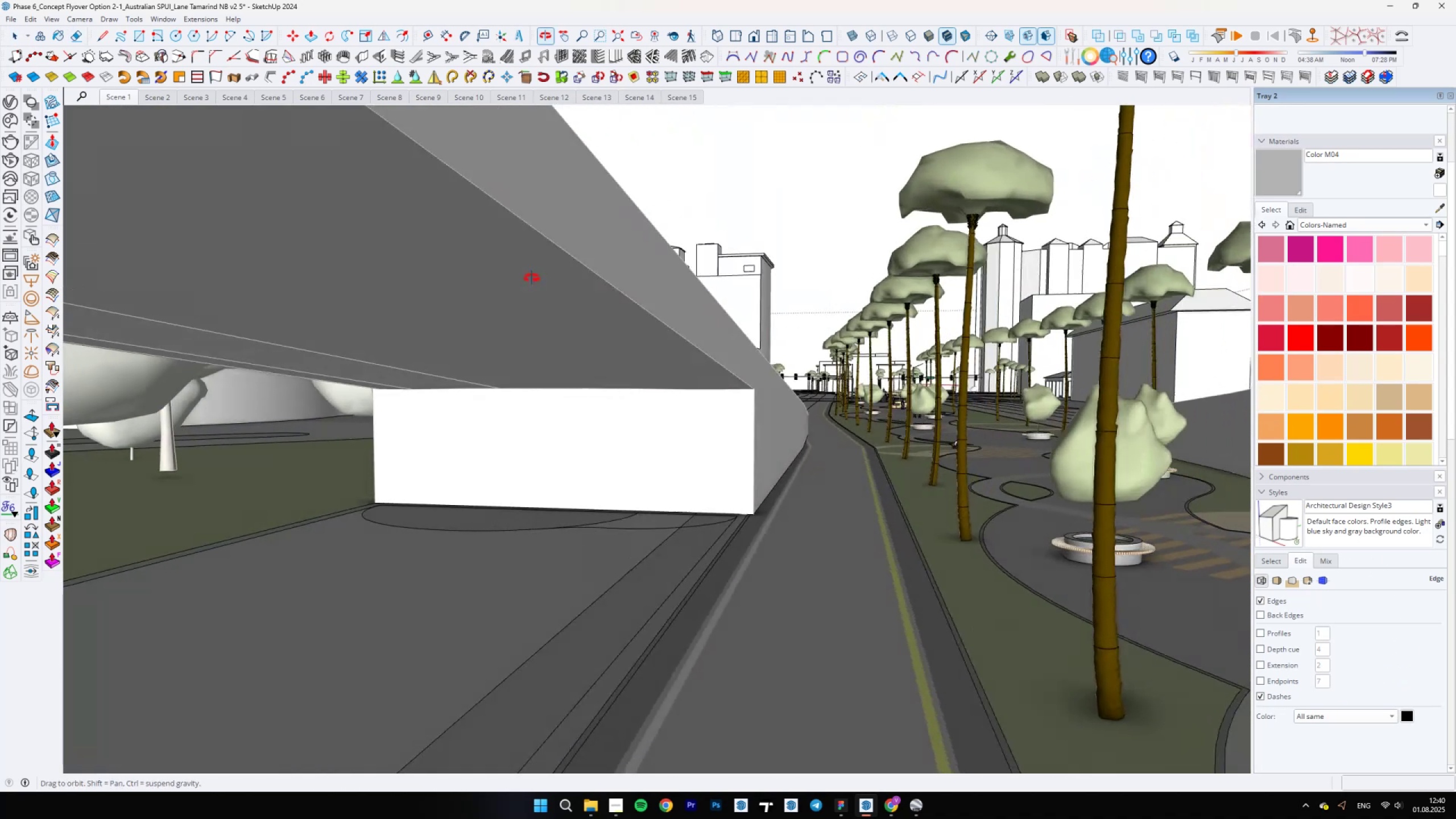 
key(Backslash)
 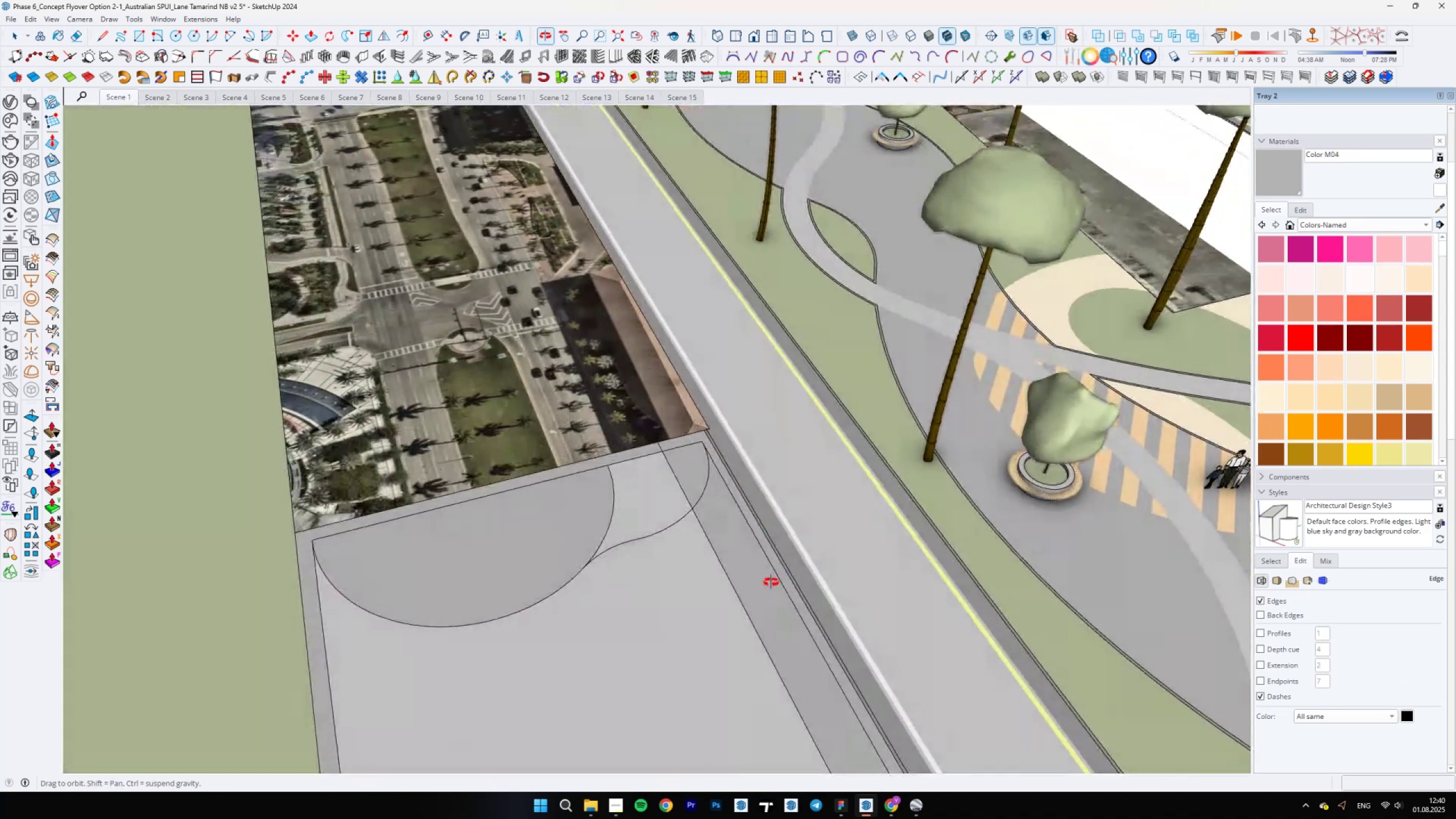 
scroll: coordinate [579, 548], scroll_direction: down, amount: 3.0
 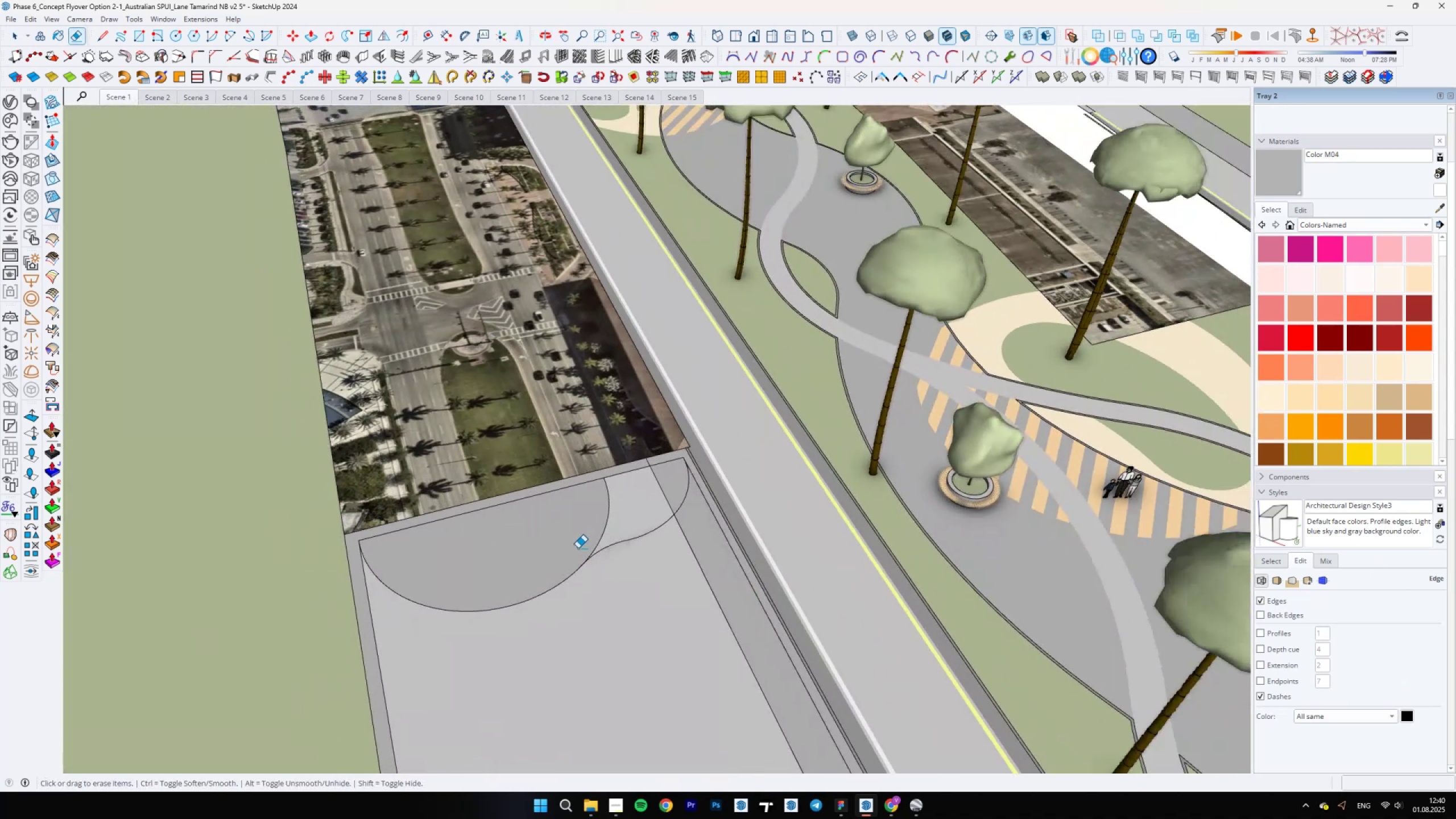 
key(L)
 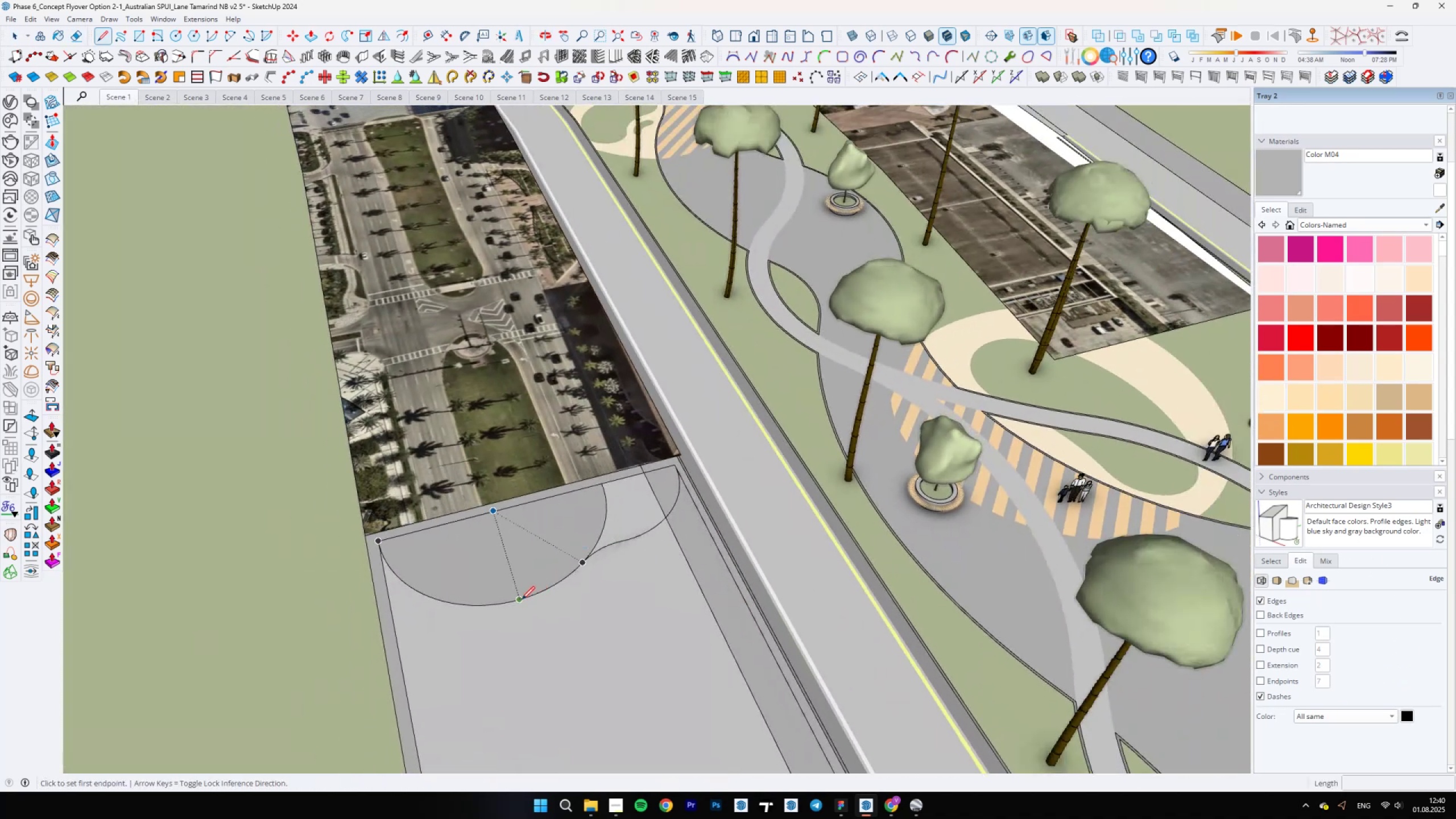 
left_click([518, 599])
 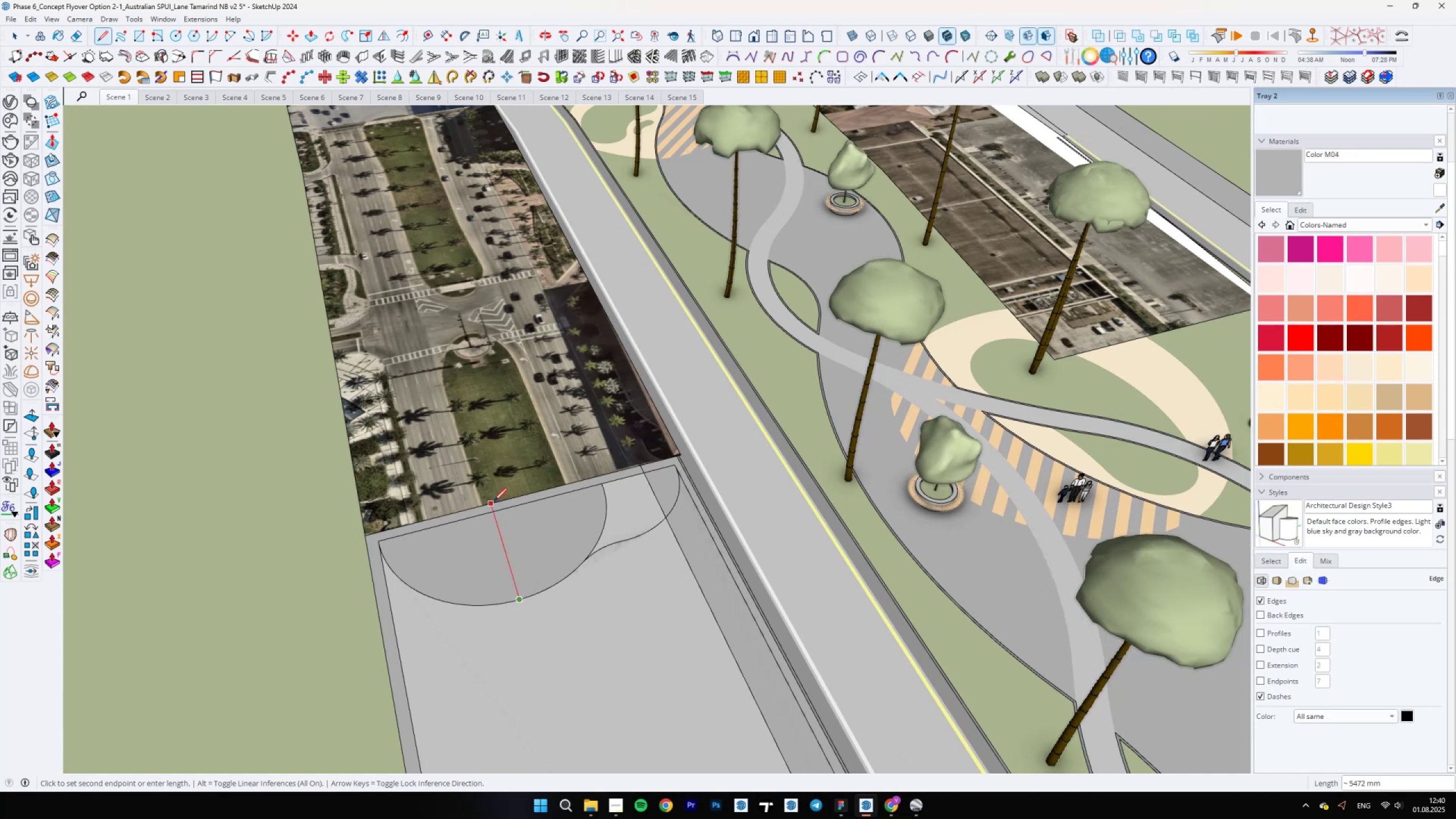 
key(Space)
 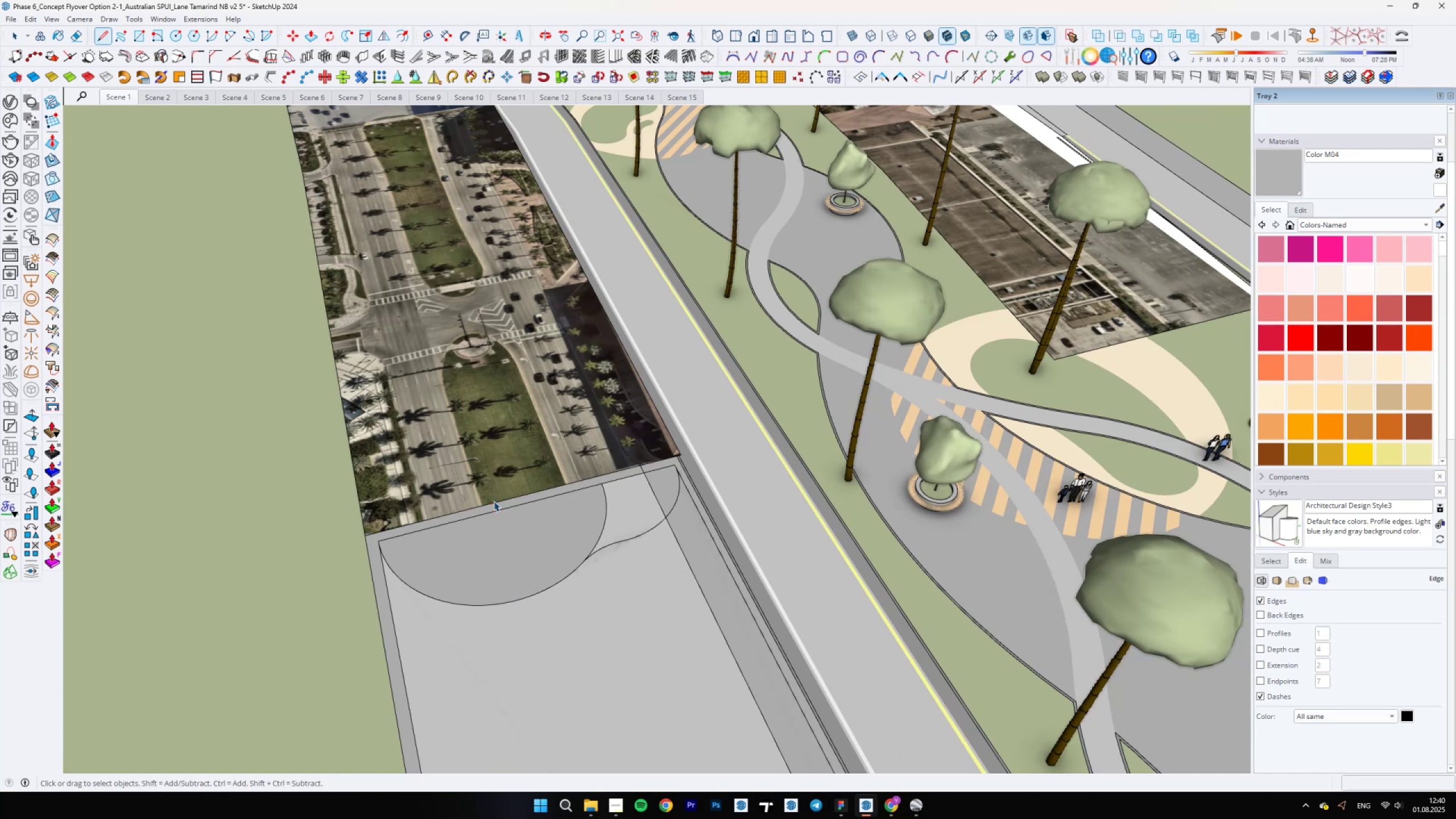 
scroll: coordinate [623, 552], scroll_direction: down, amount: 1.0
 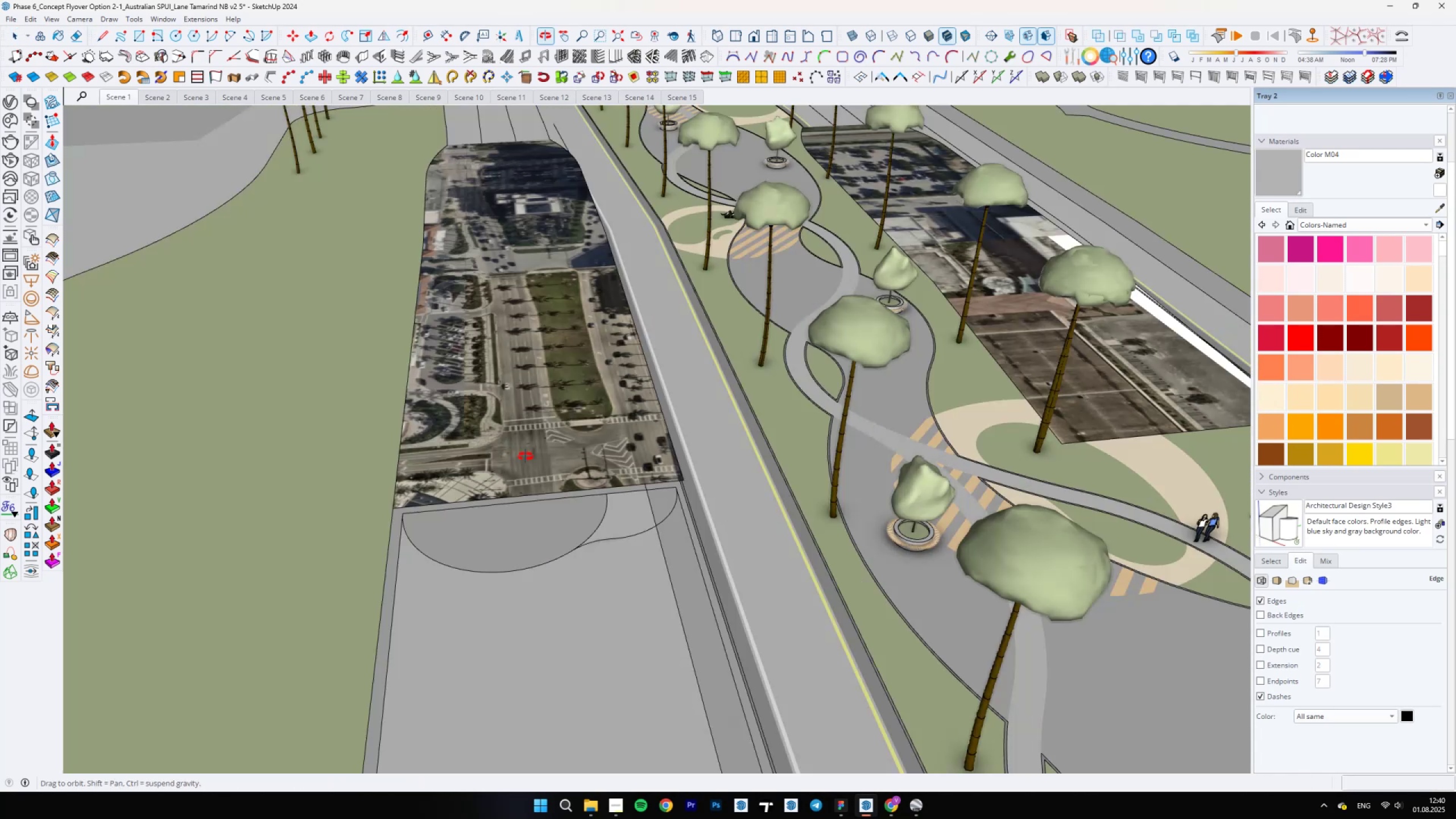 
key(Backslash)
 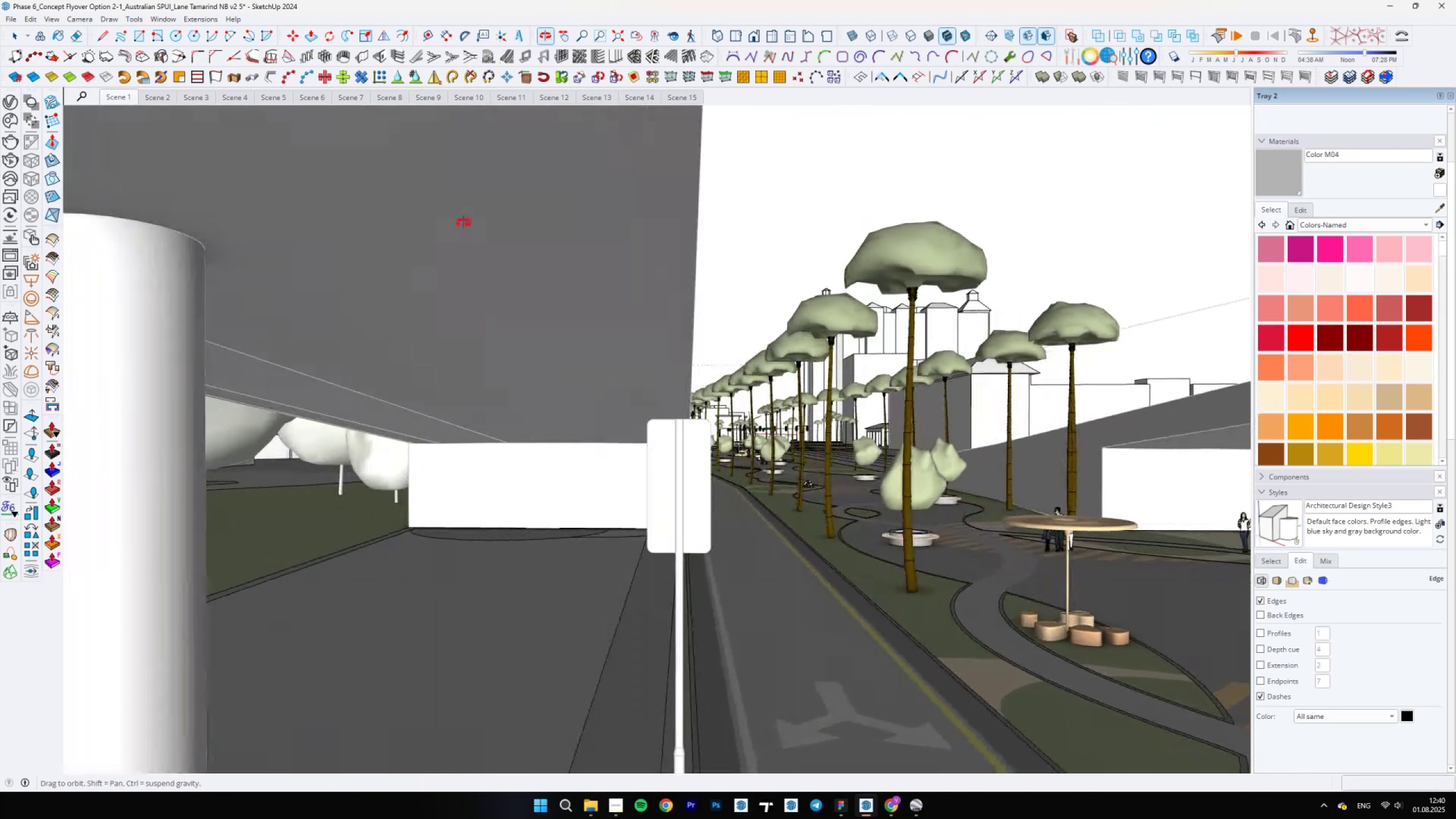 
key(Backslash)
 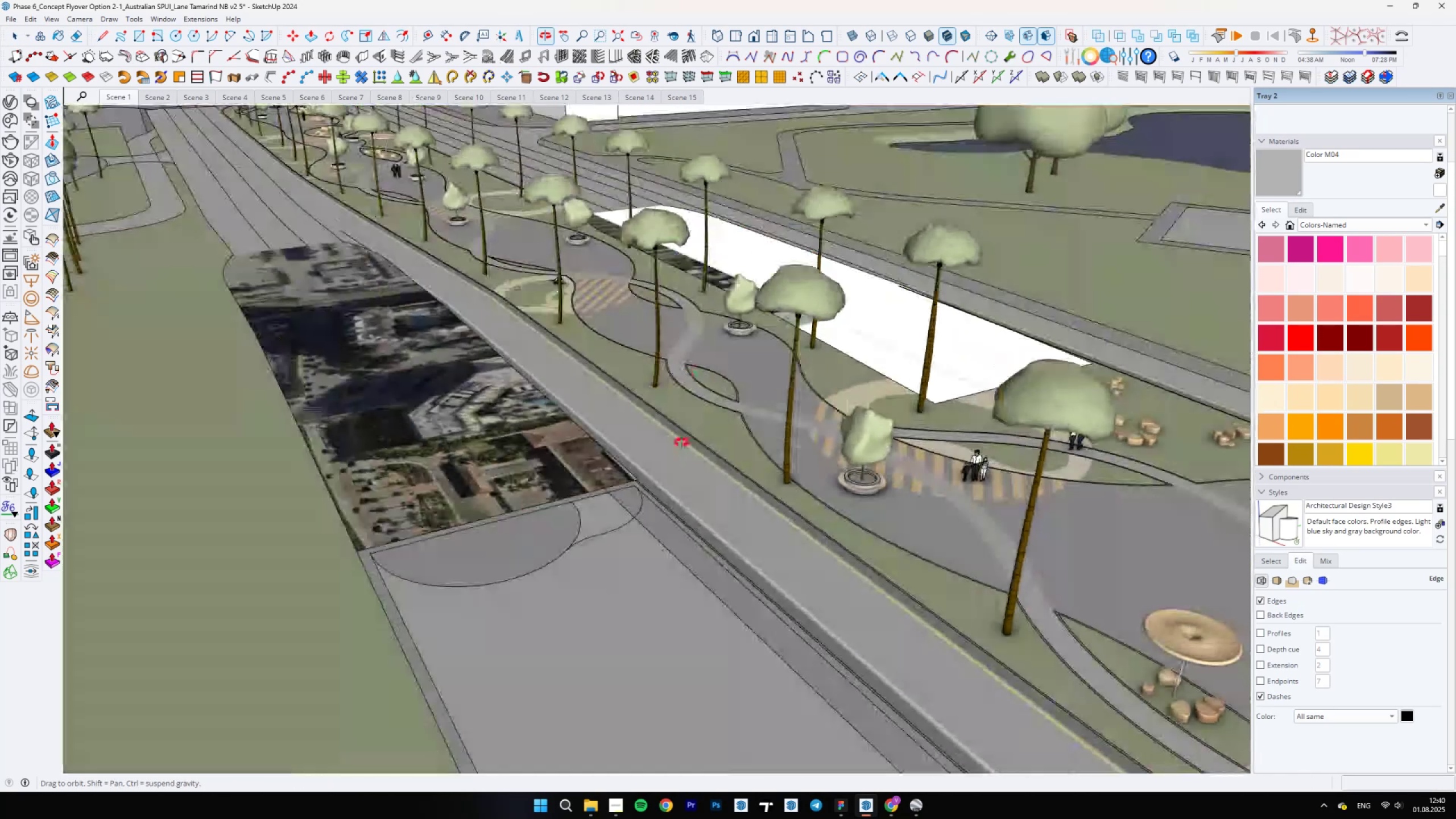 
scroll: coordinate [469, 562], scroll_direction: none, amount: 0.0
 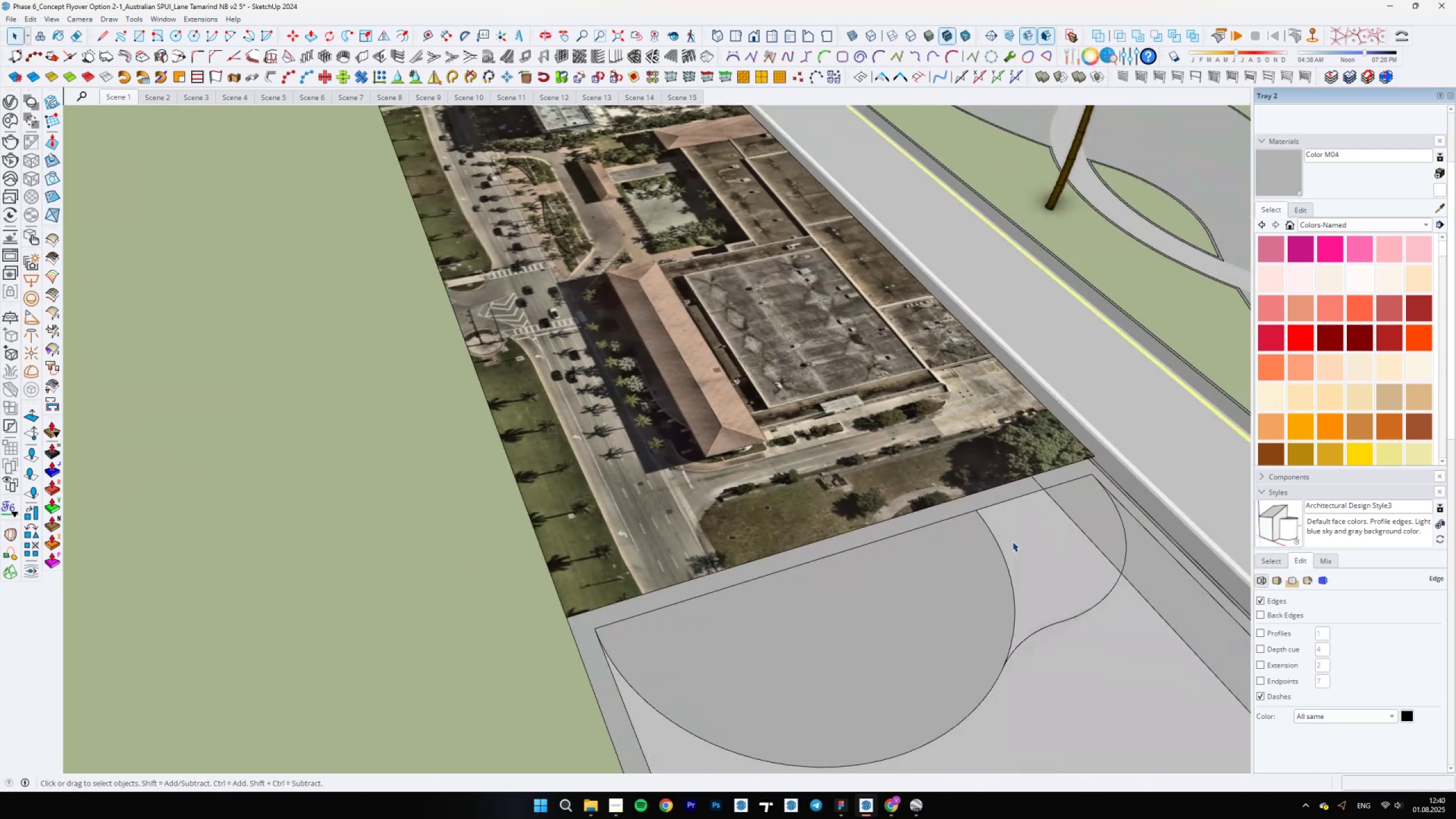 
hold_key(key=ShiftLeft, duration=0.42)
 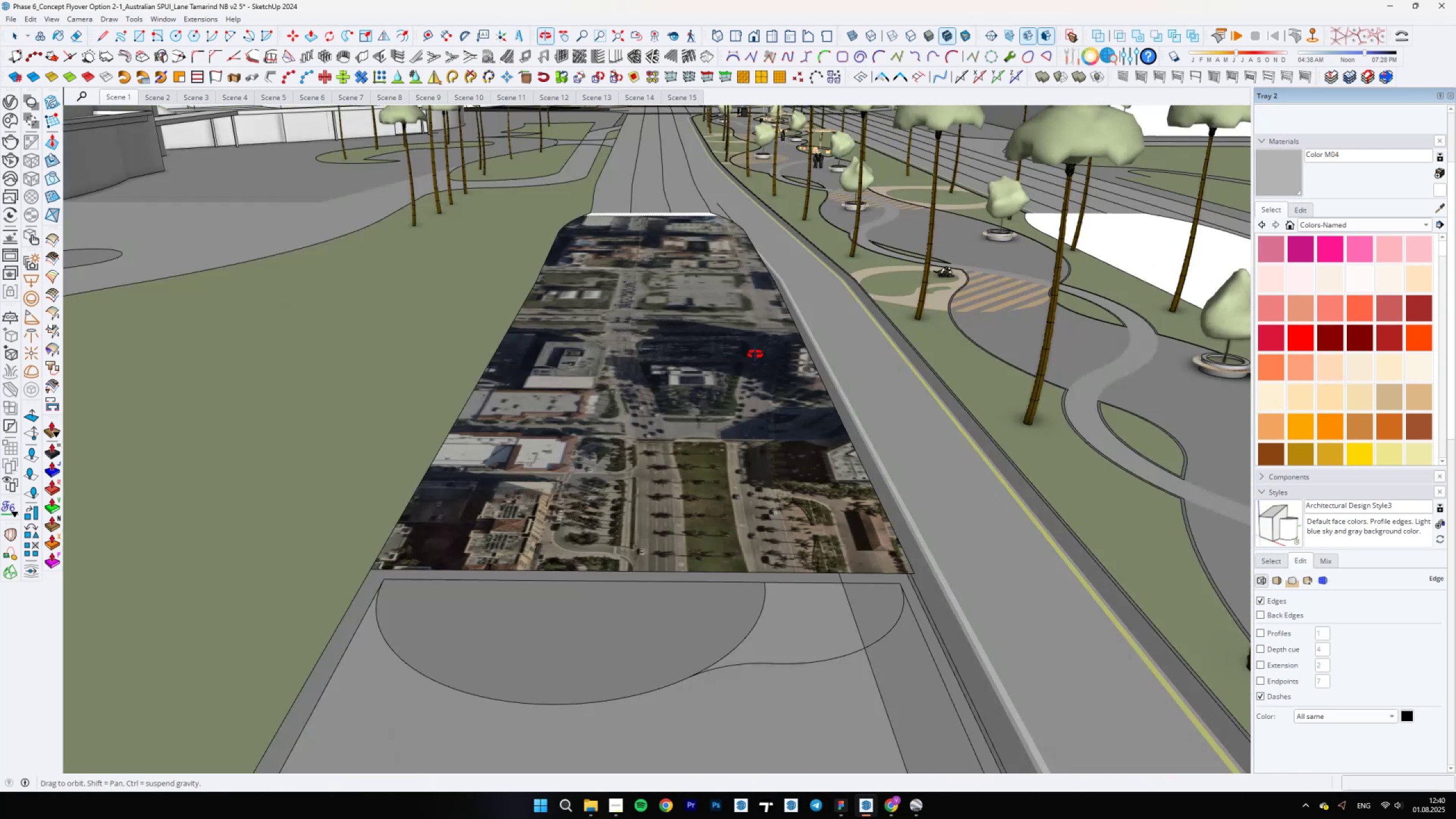 
key(Backslash)
 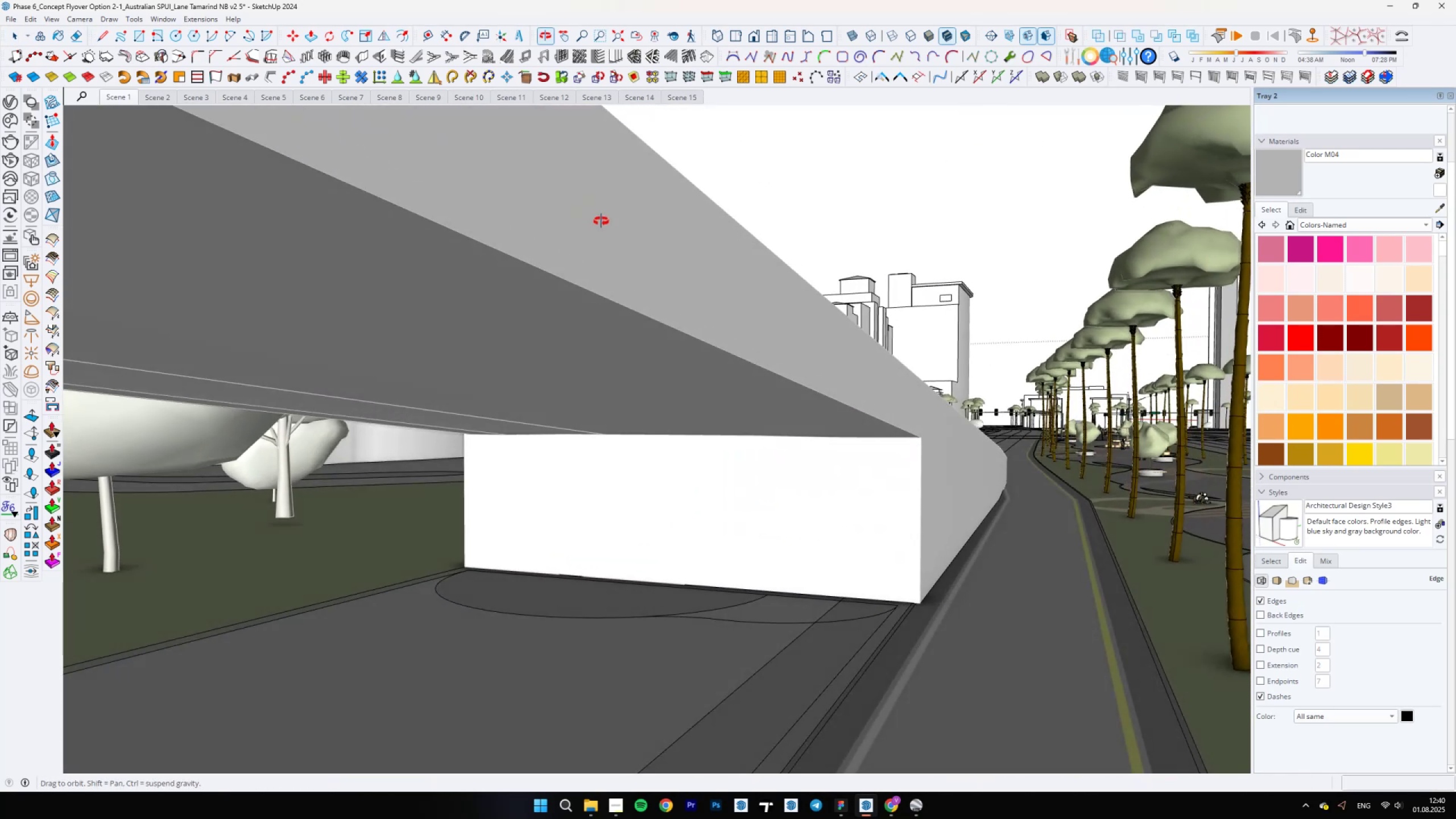 
key(Backslash)
 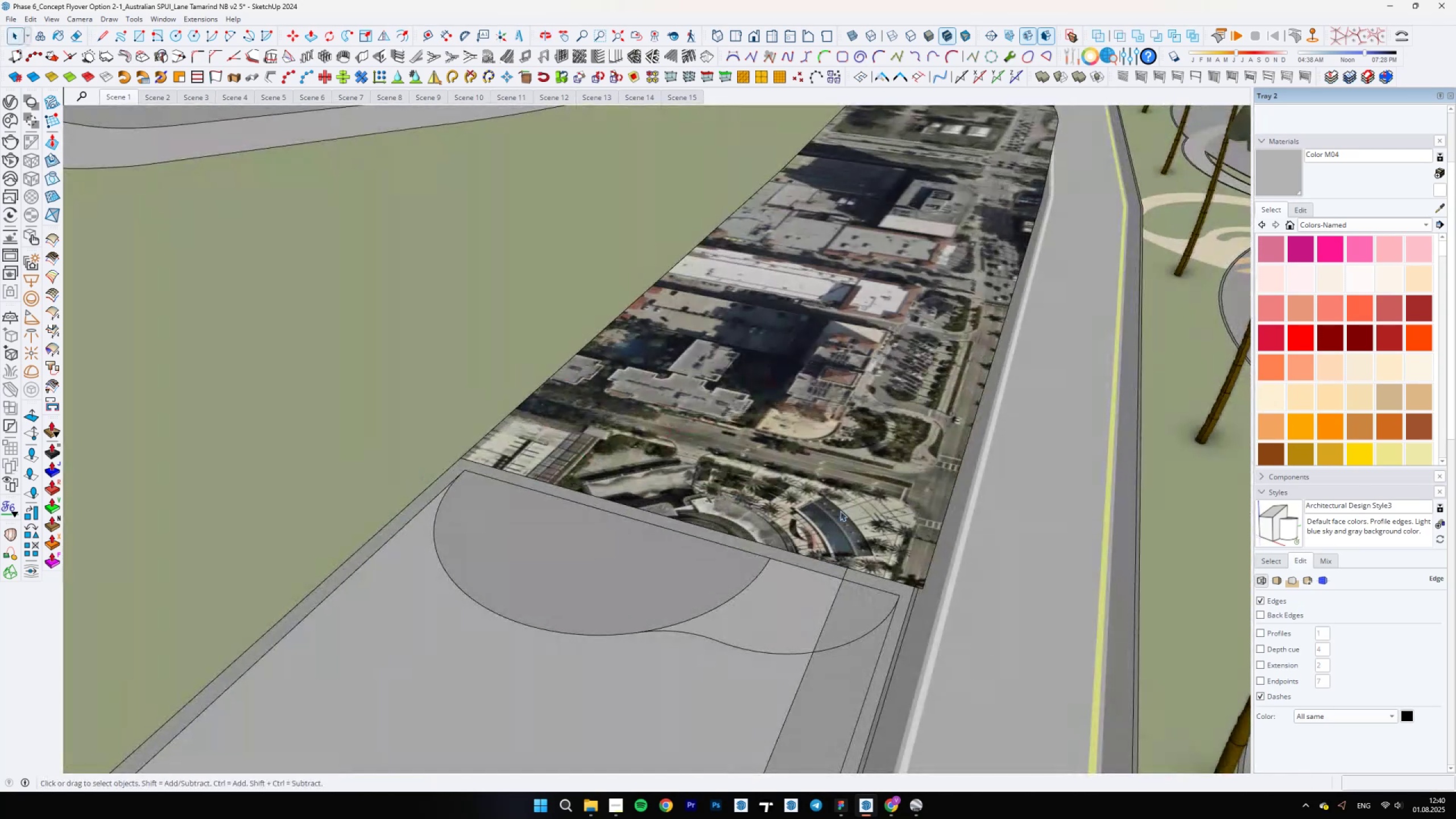 
scroll: coordinate [904, 594], scroll_direction: up, amount: 10.0
 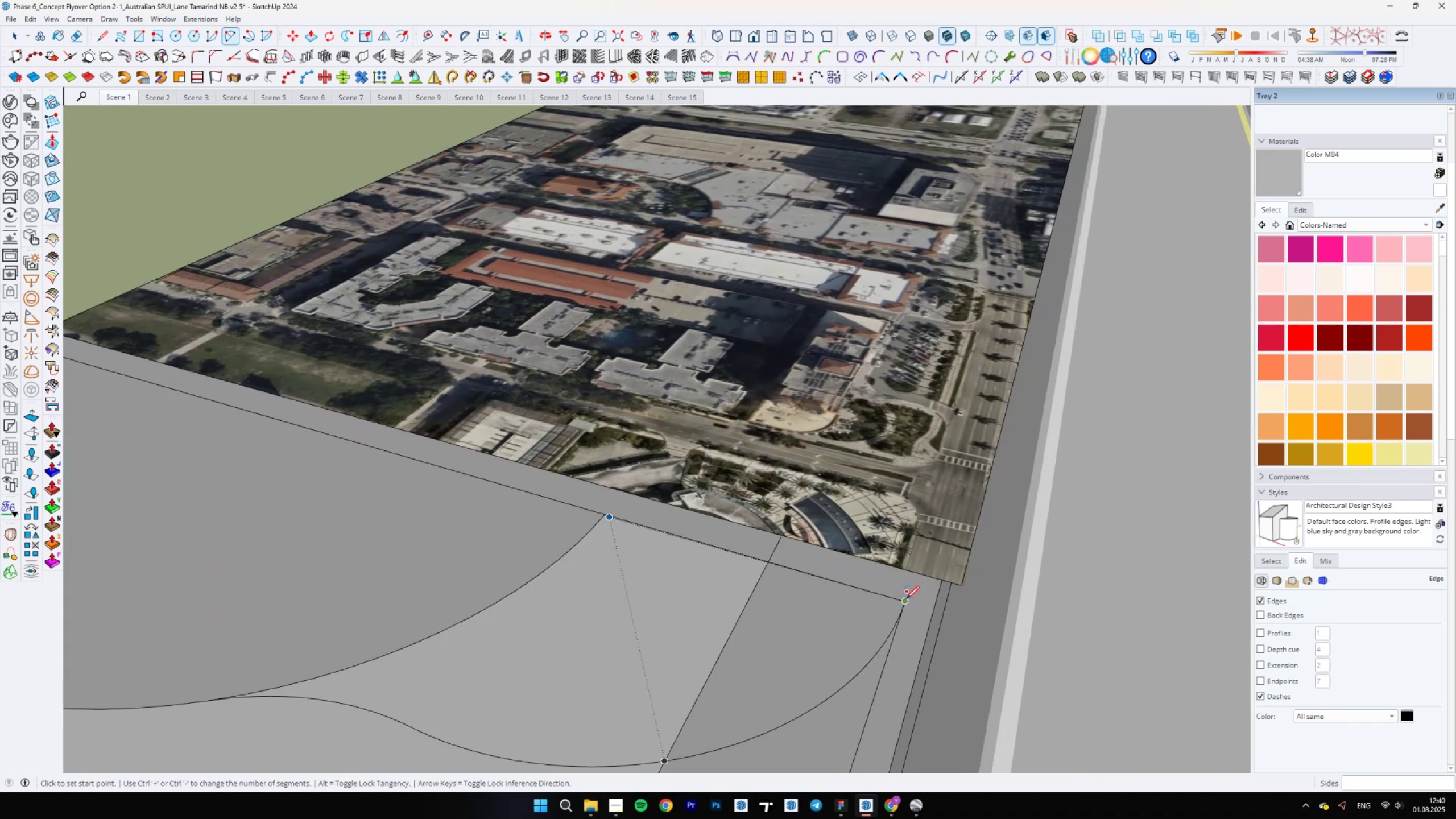 
key(A)
 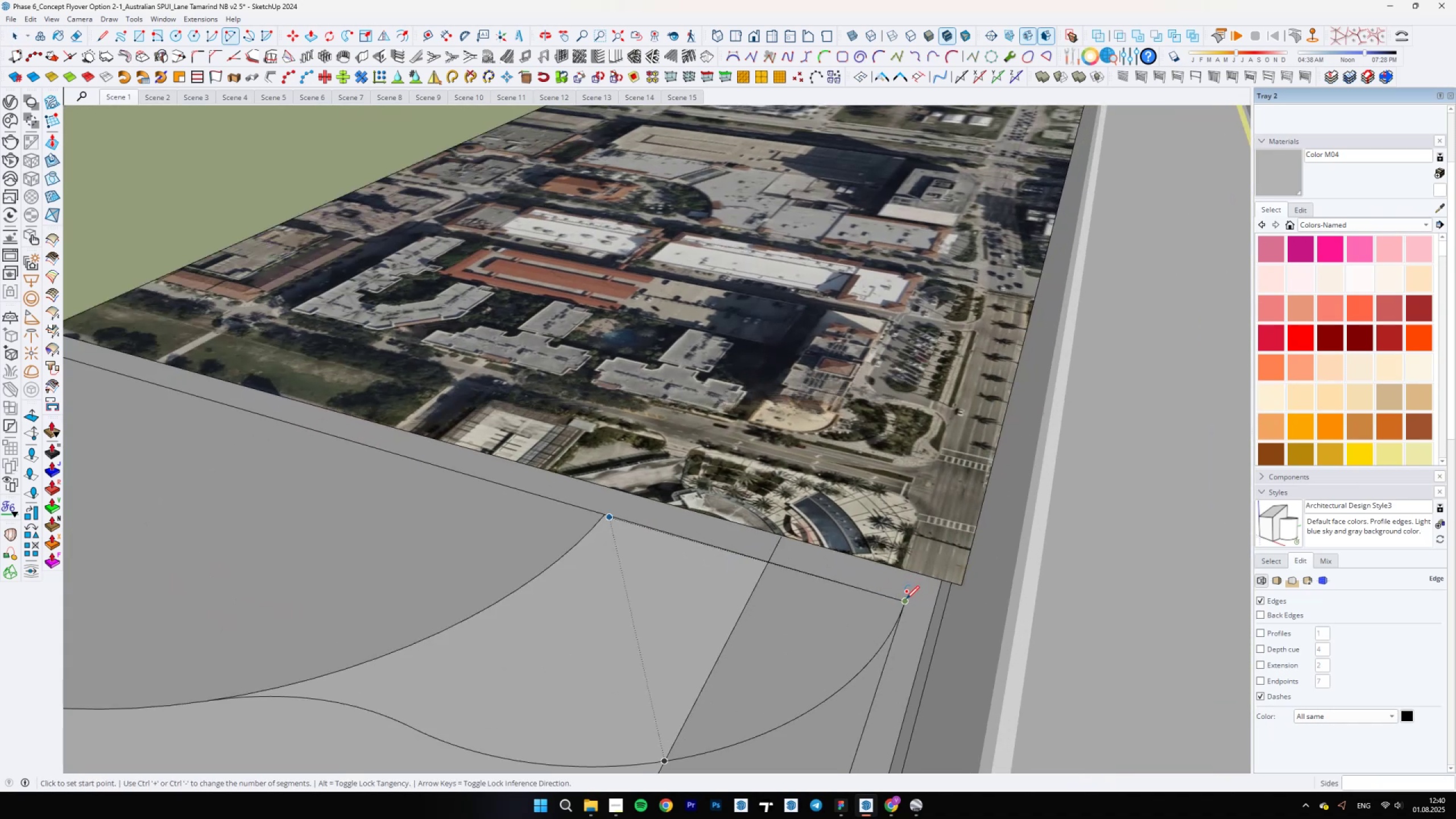 
left_click([906, 599])
 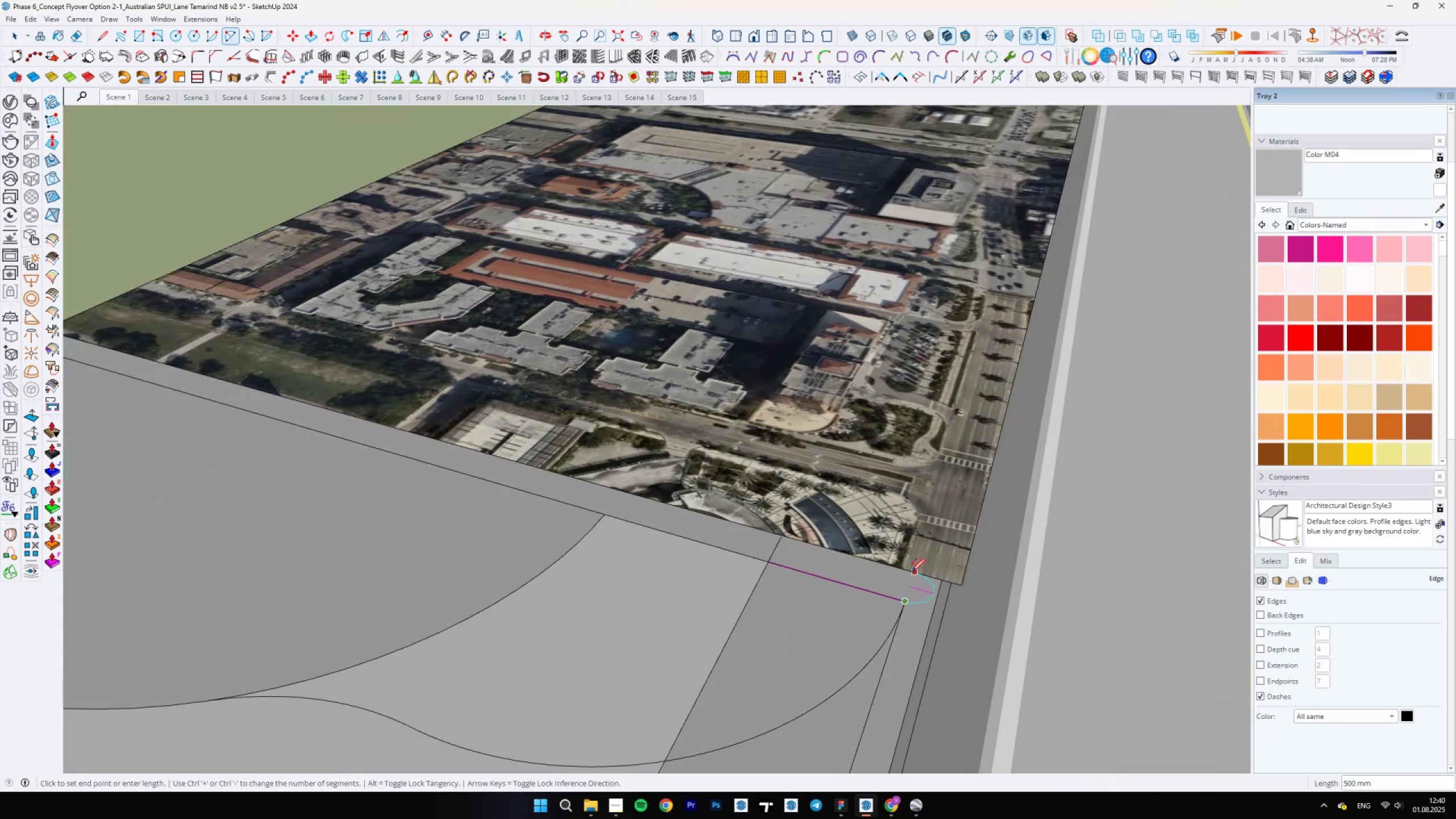 
key(L)
 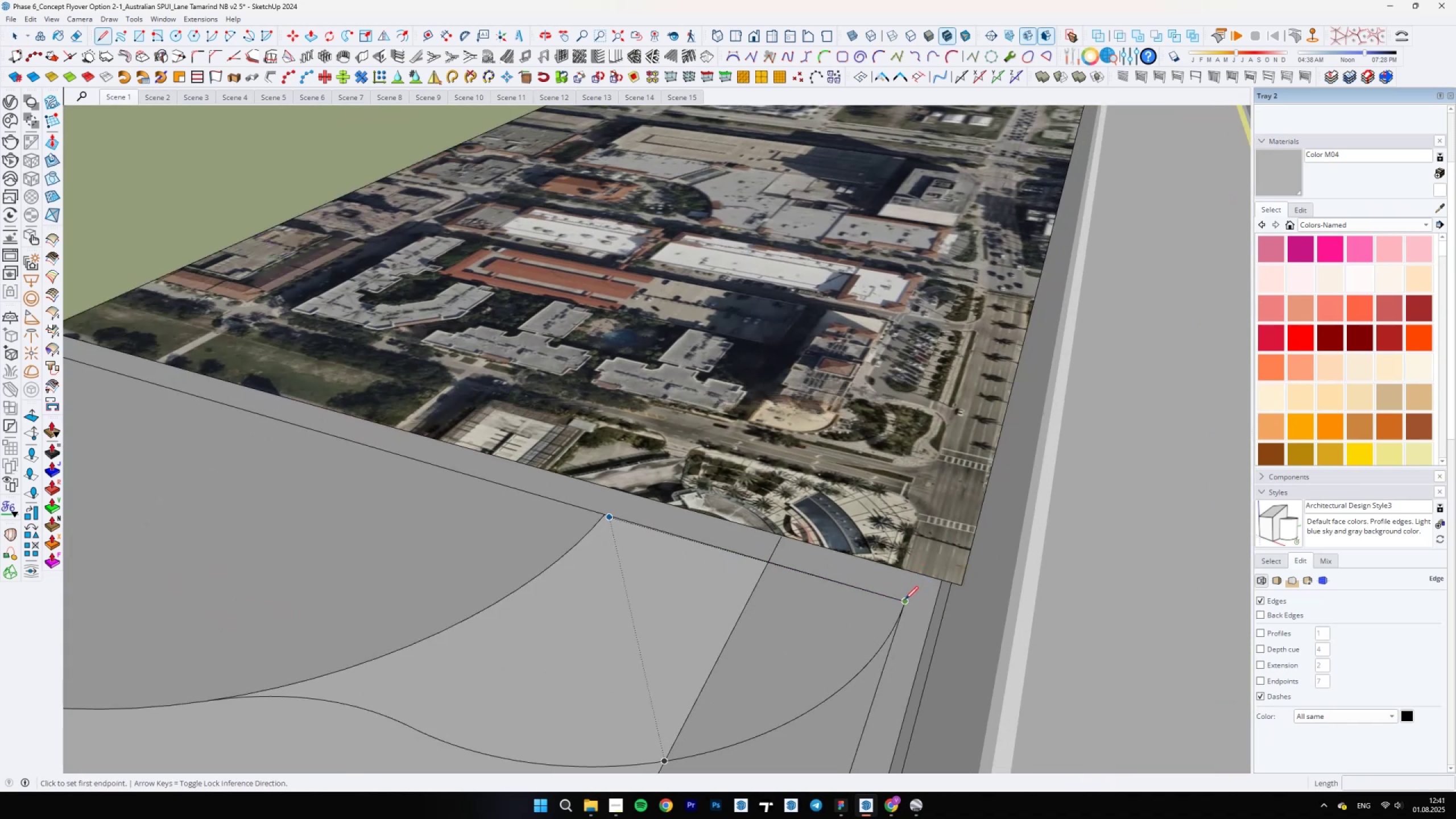 
left_click([904, 601])
 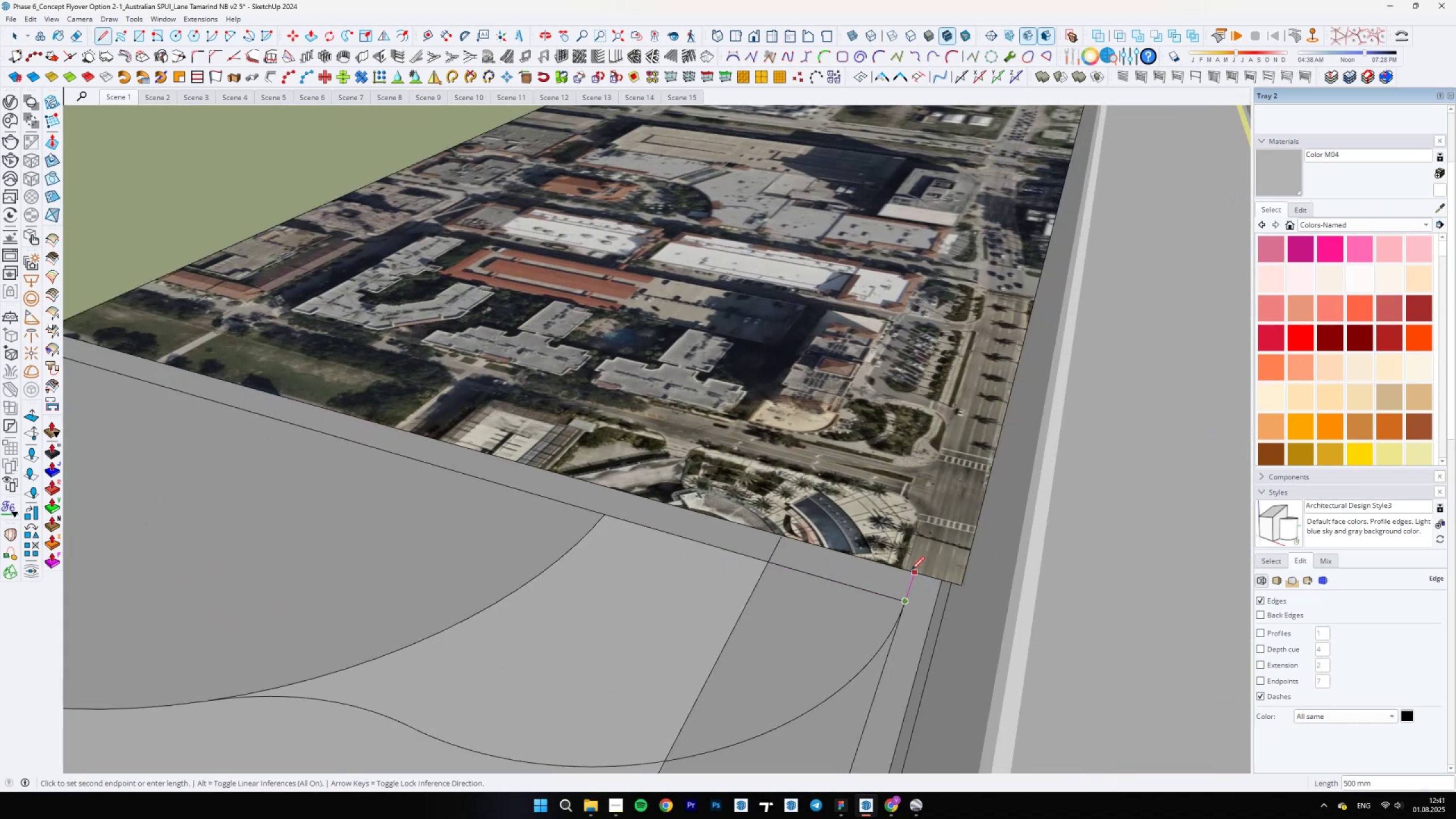 
left_click([911, 570])
 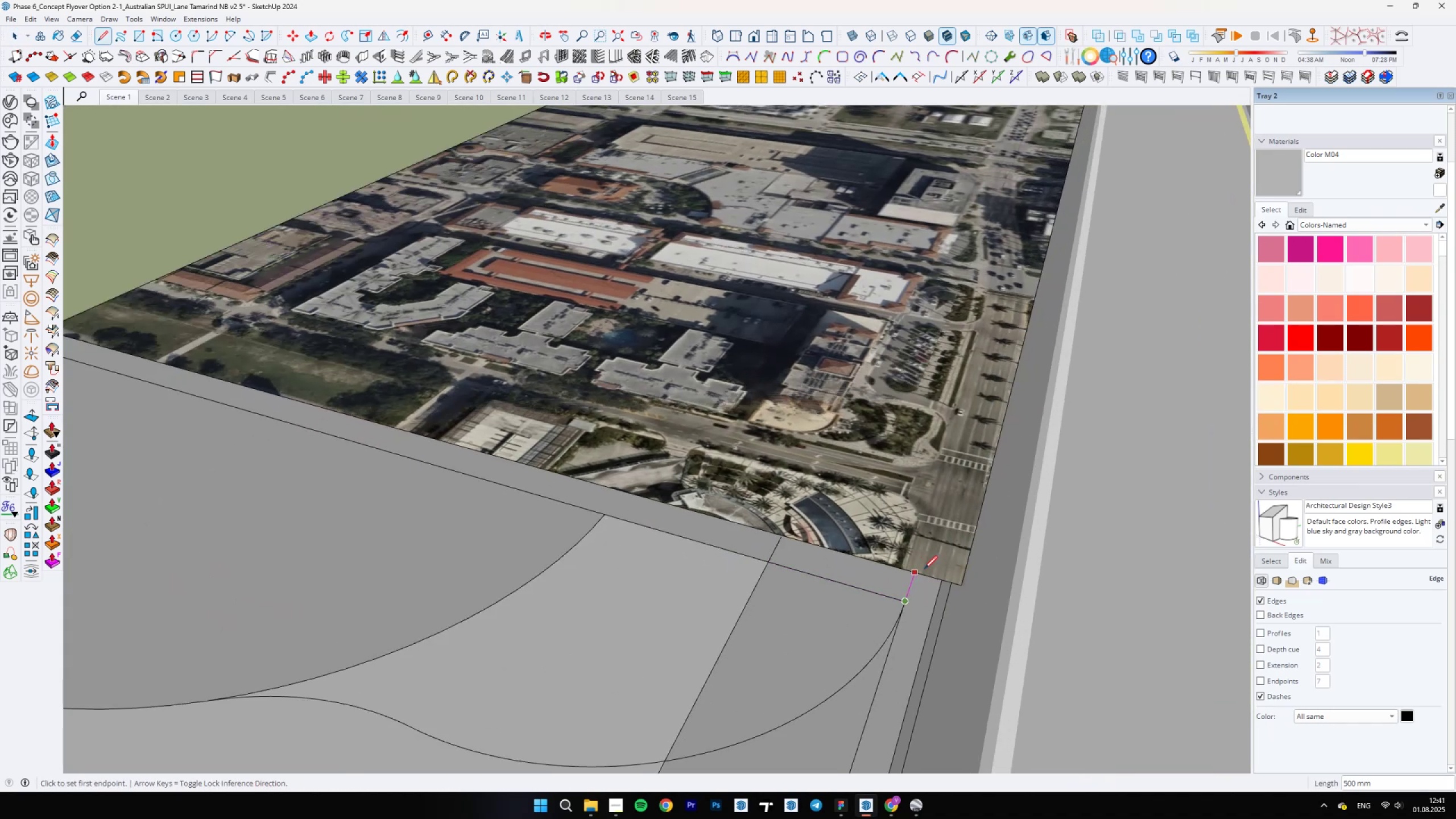 
key(Space)
 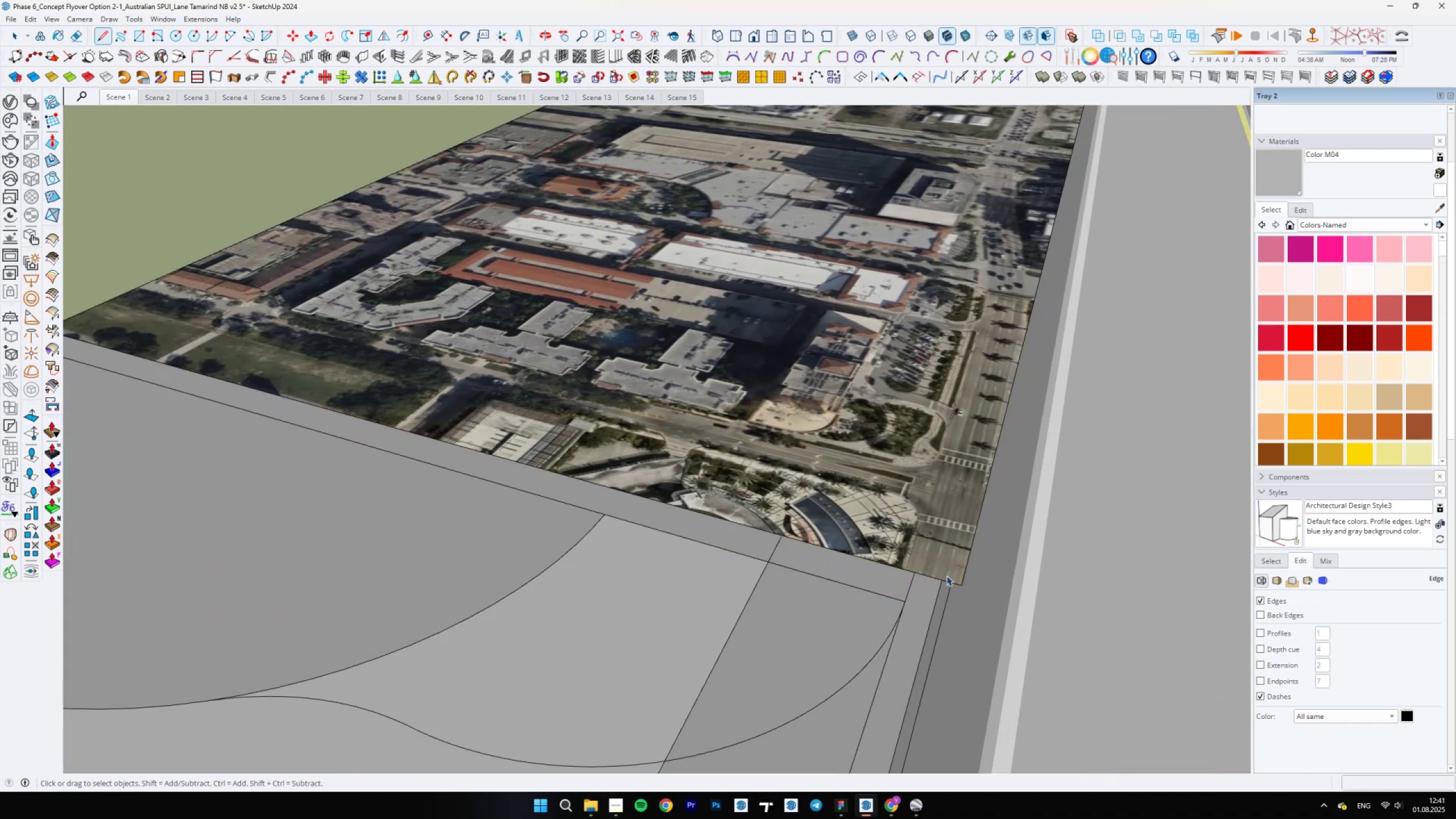 
scroll: coordinate [950, 582], scroll_direction: down, amount: 7.0
 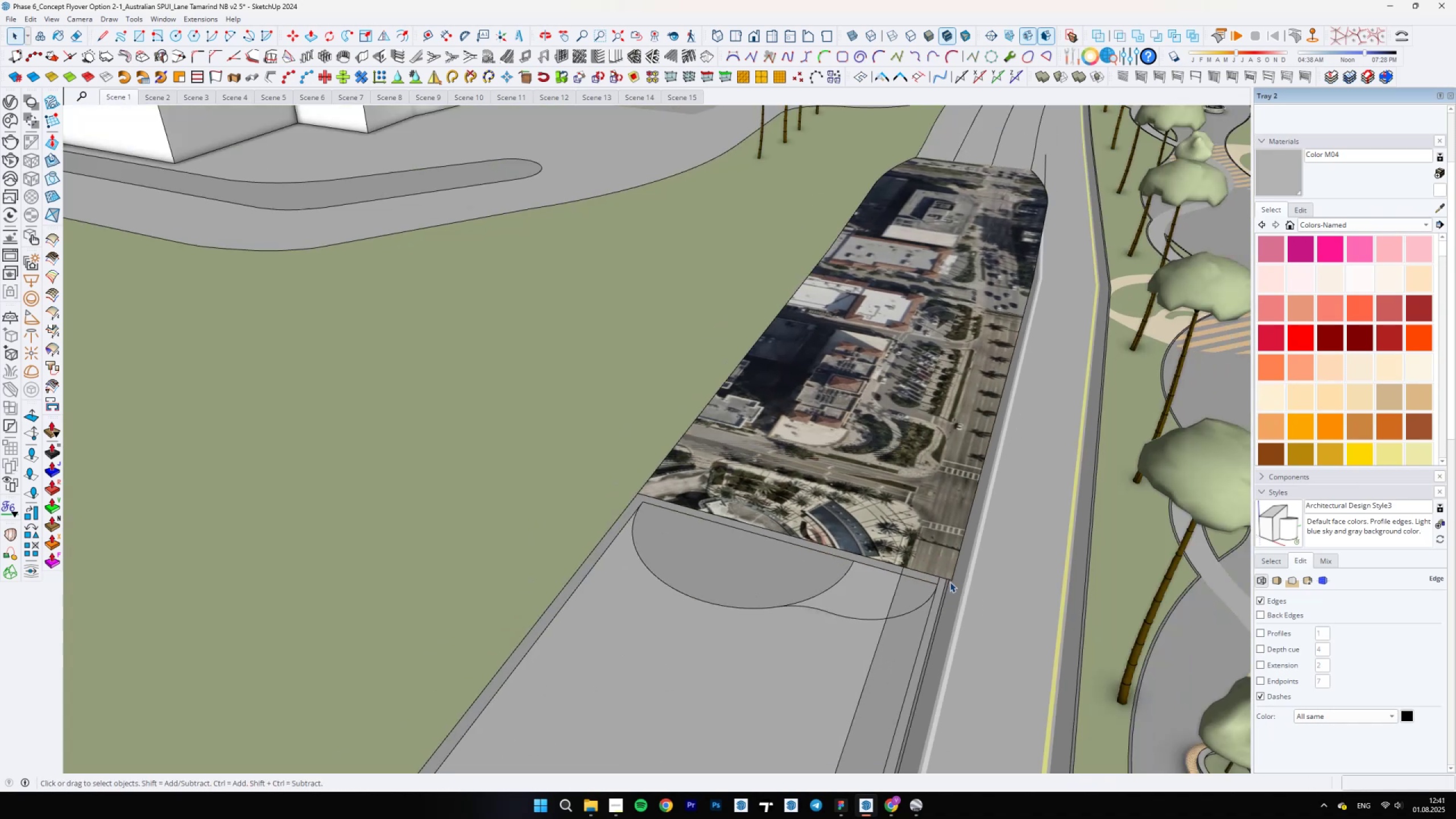 
hold_key(key=ShiftLeft, duration=0.47)
scroll: coordinate [704, 497], scroll_direction: up, amount: 19.0
 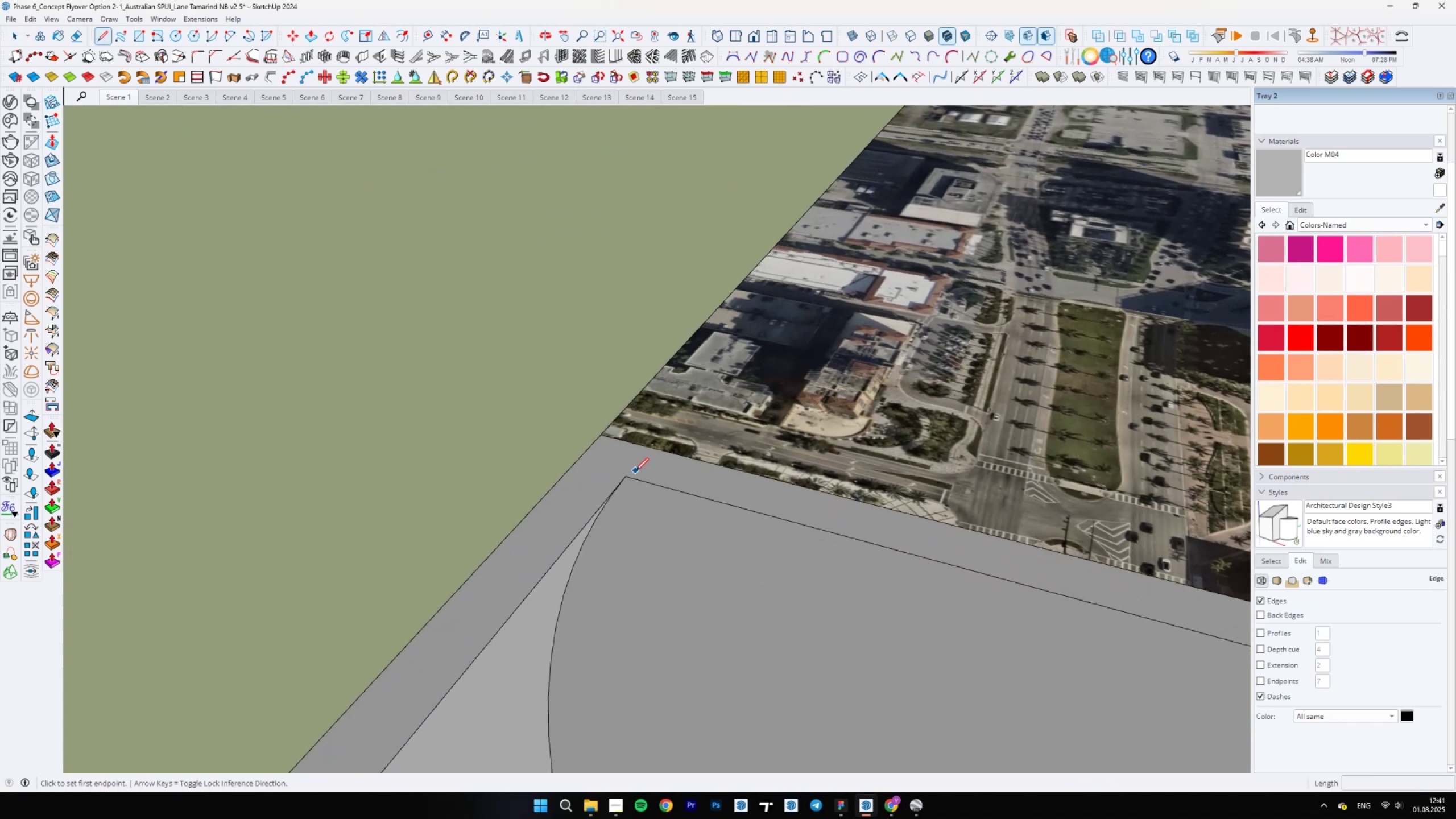 
key(L)
 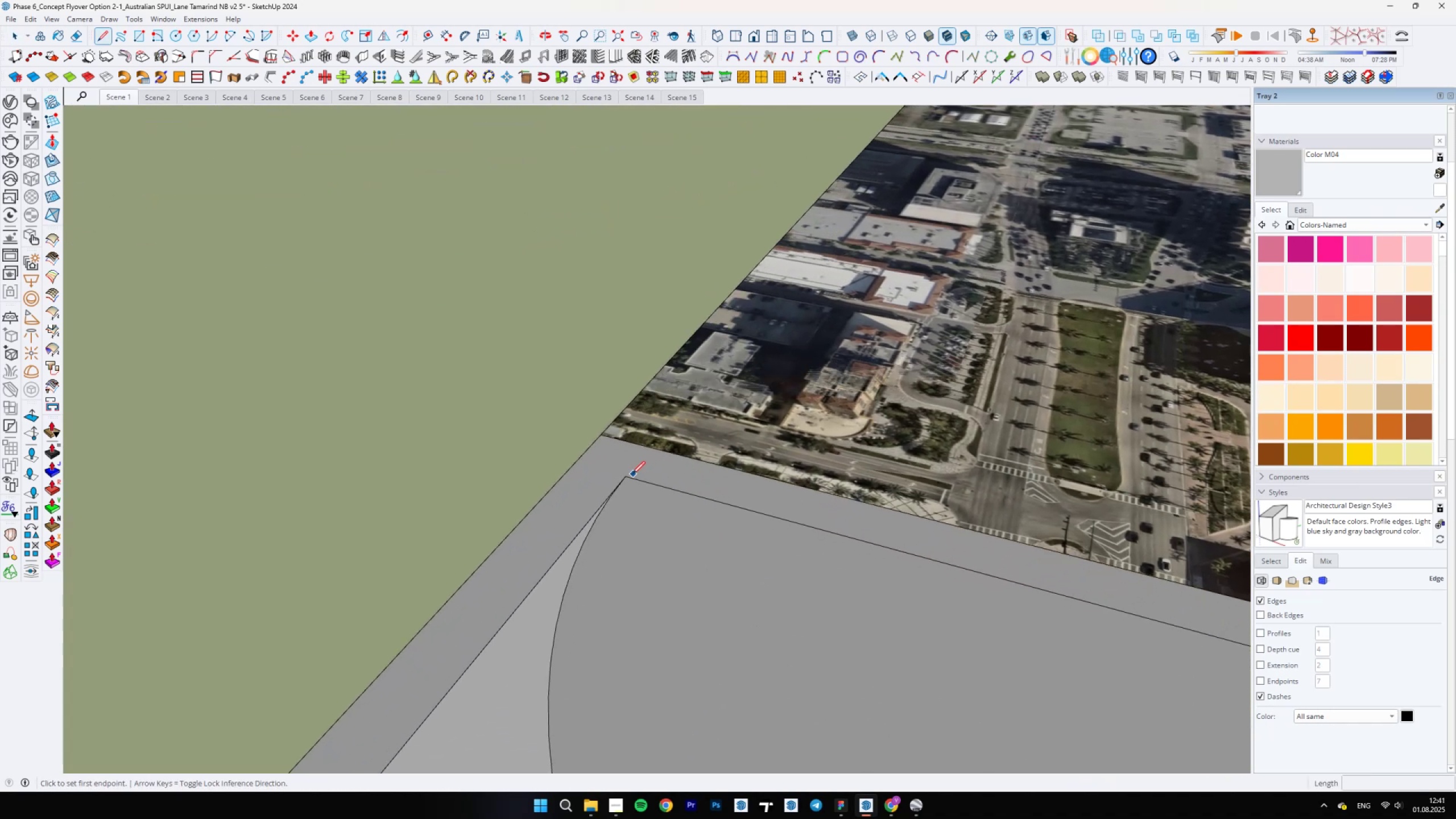 
left_click([628, 475])
 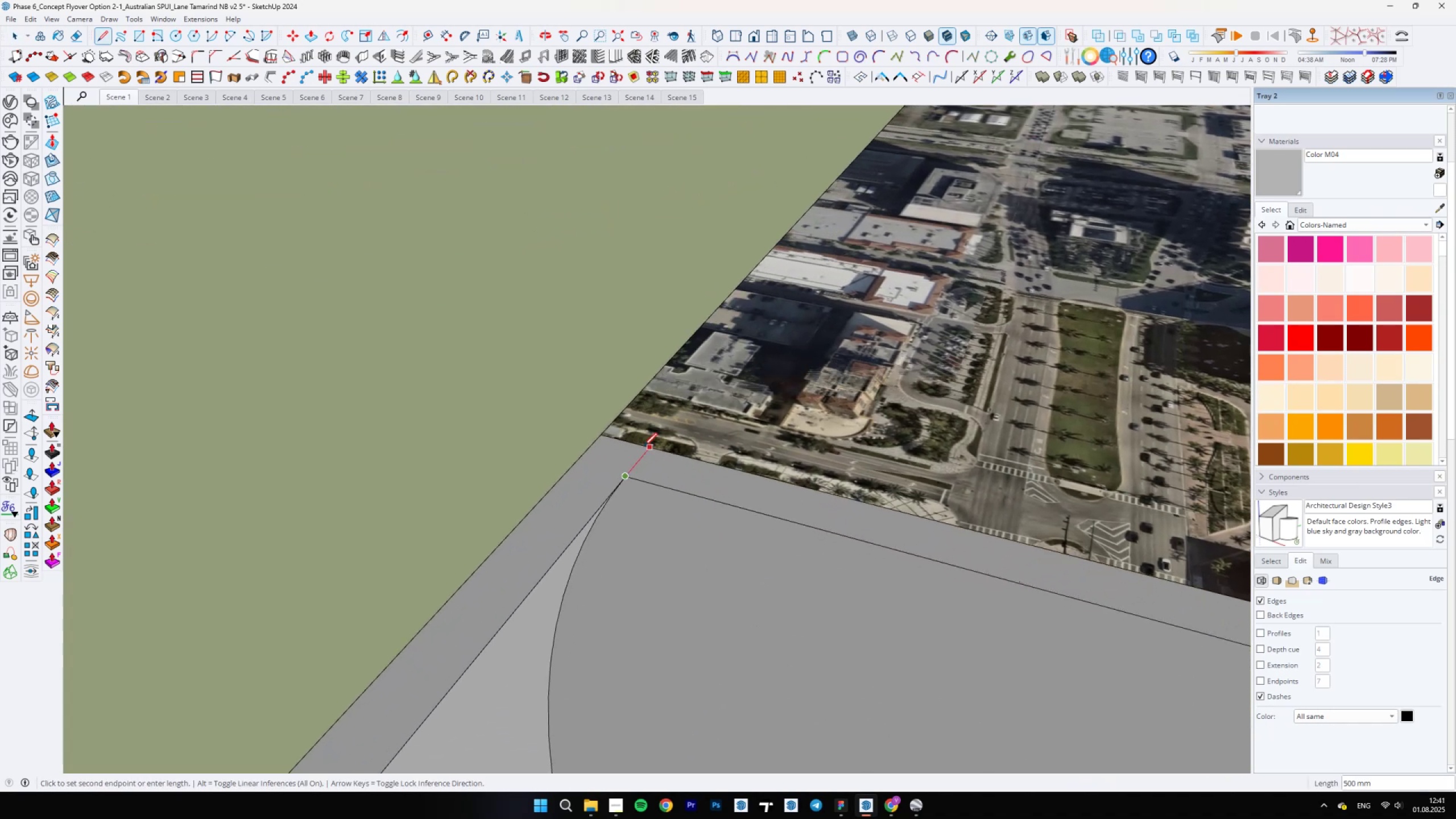 
left_click([644, 446])
 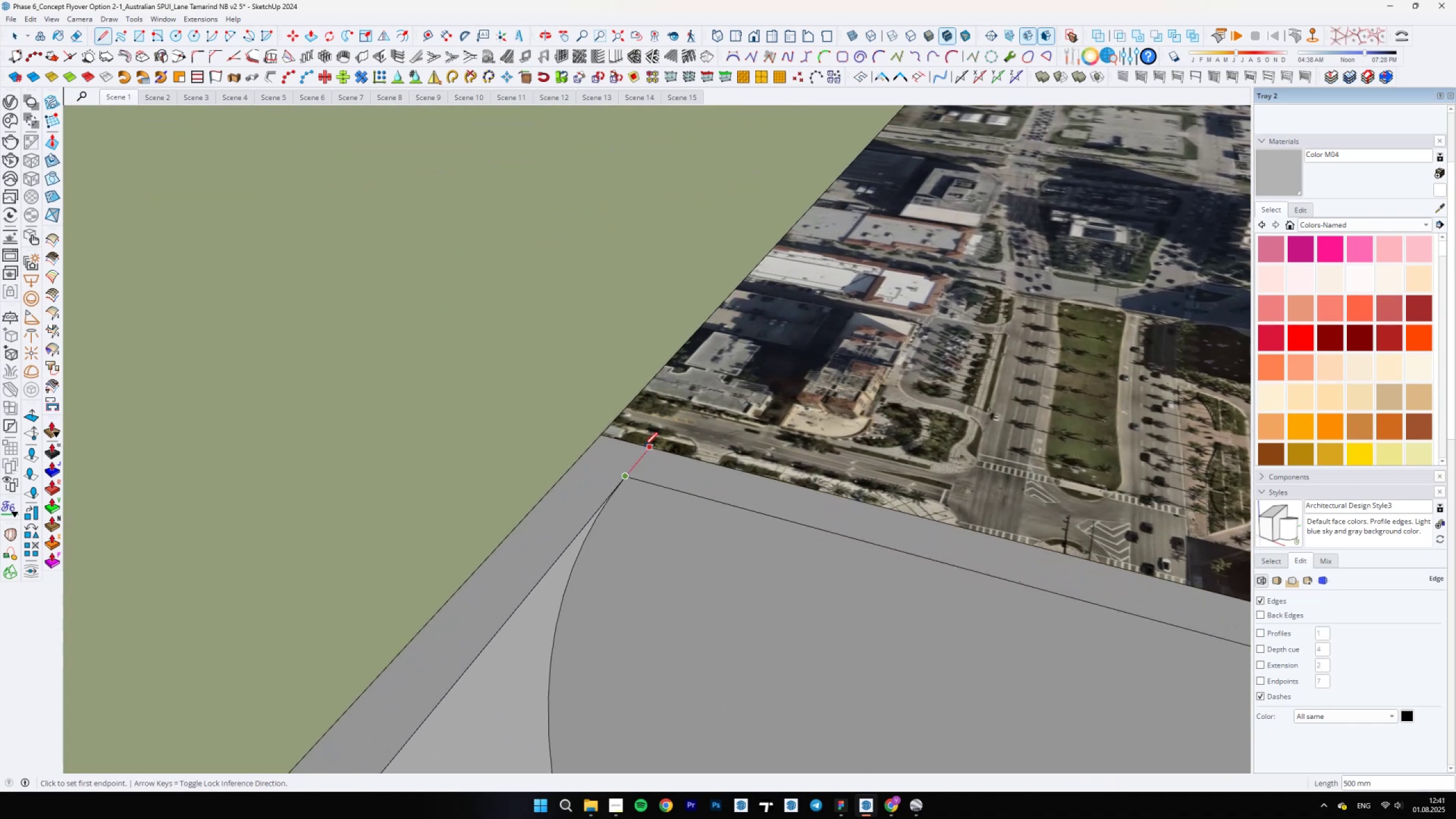 
key(E)
 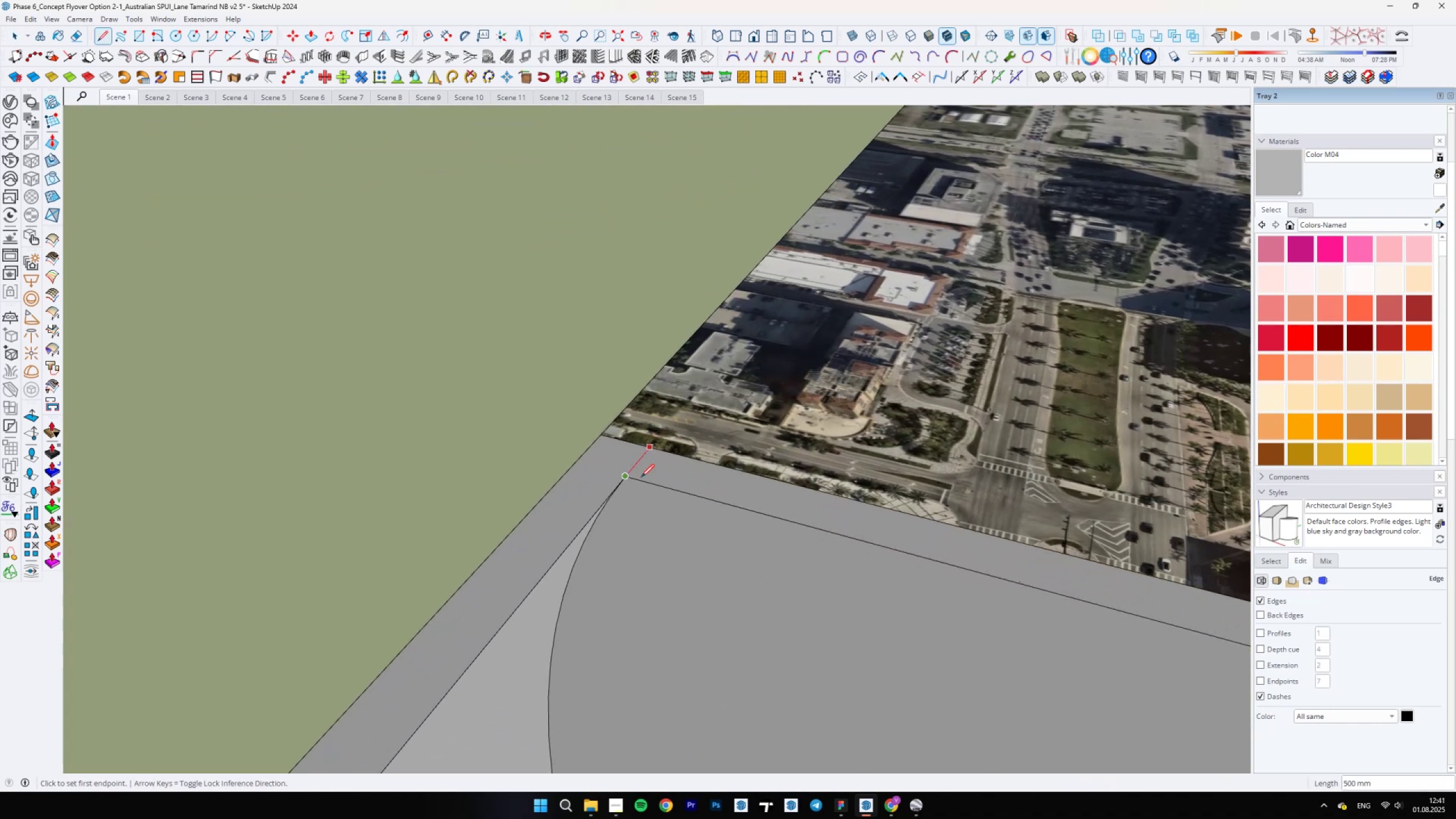 
left_click_drag(start_coordinate=[653, 483], to_coordinate=[653, 488])
 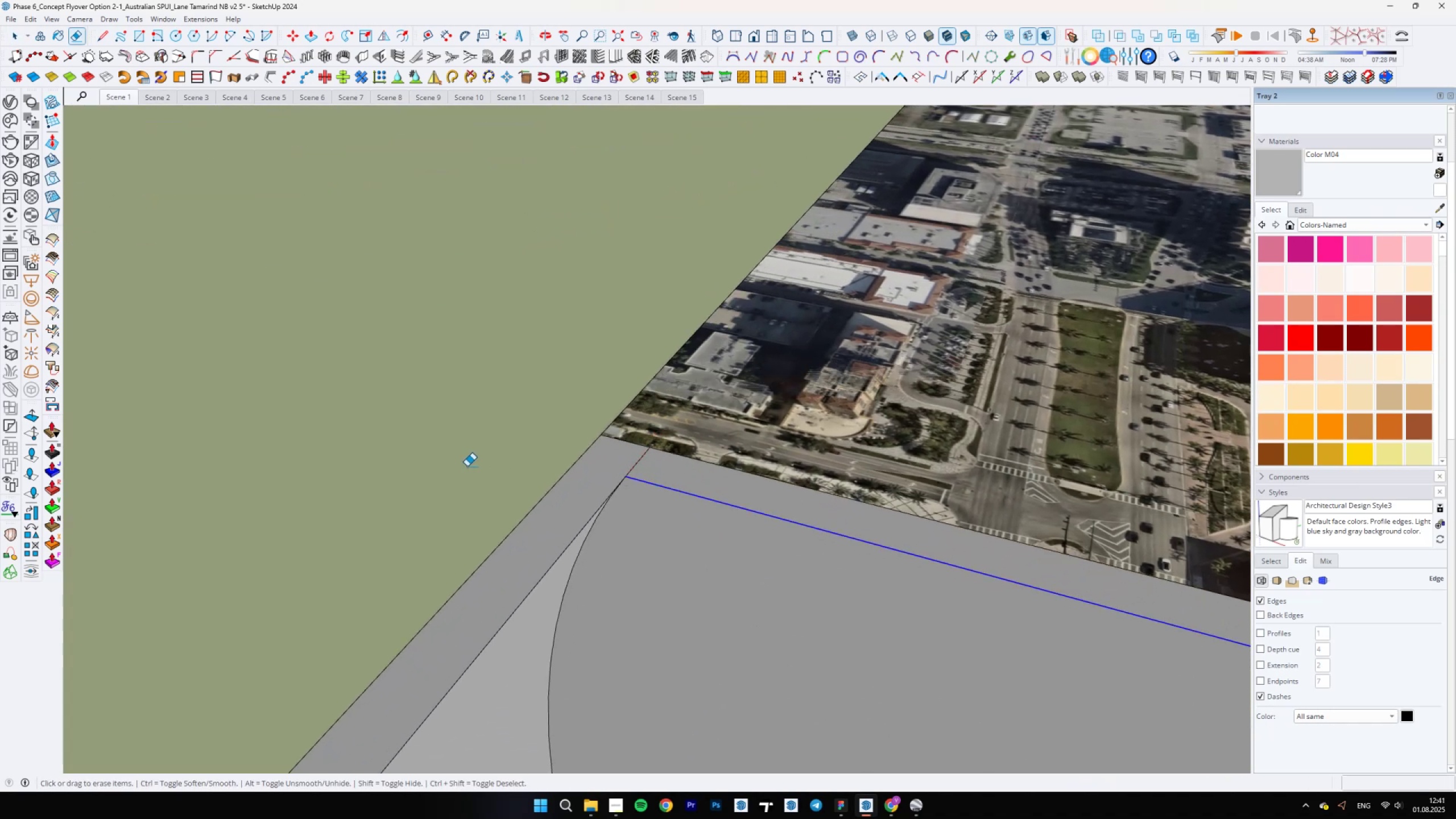 
scroll: coordinate [497, 473], scroll_direction: down, amount: 16.0
 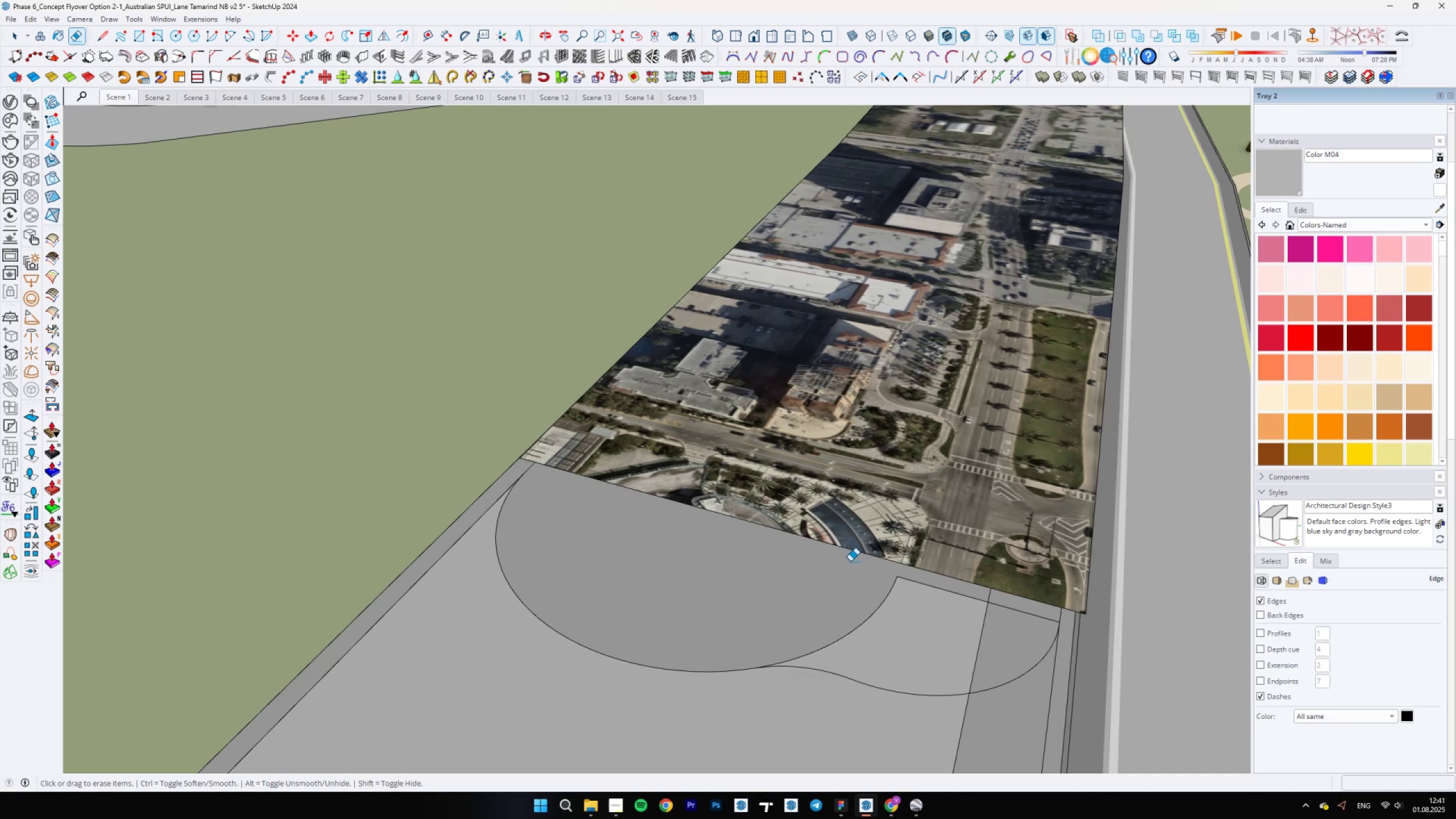 
left_click_drag(start_coordinate=[870, 608], to_coordinate=[909, 576])
 